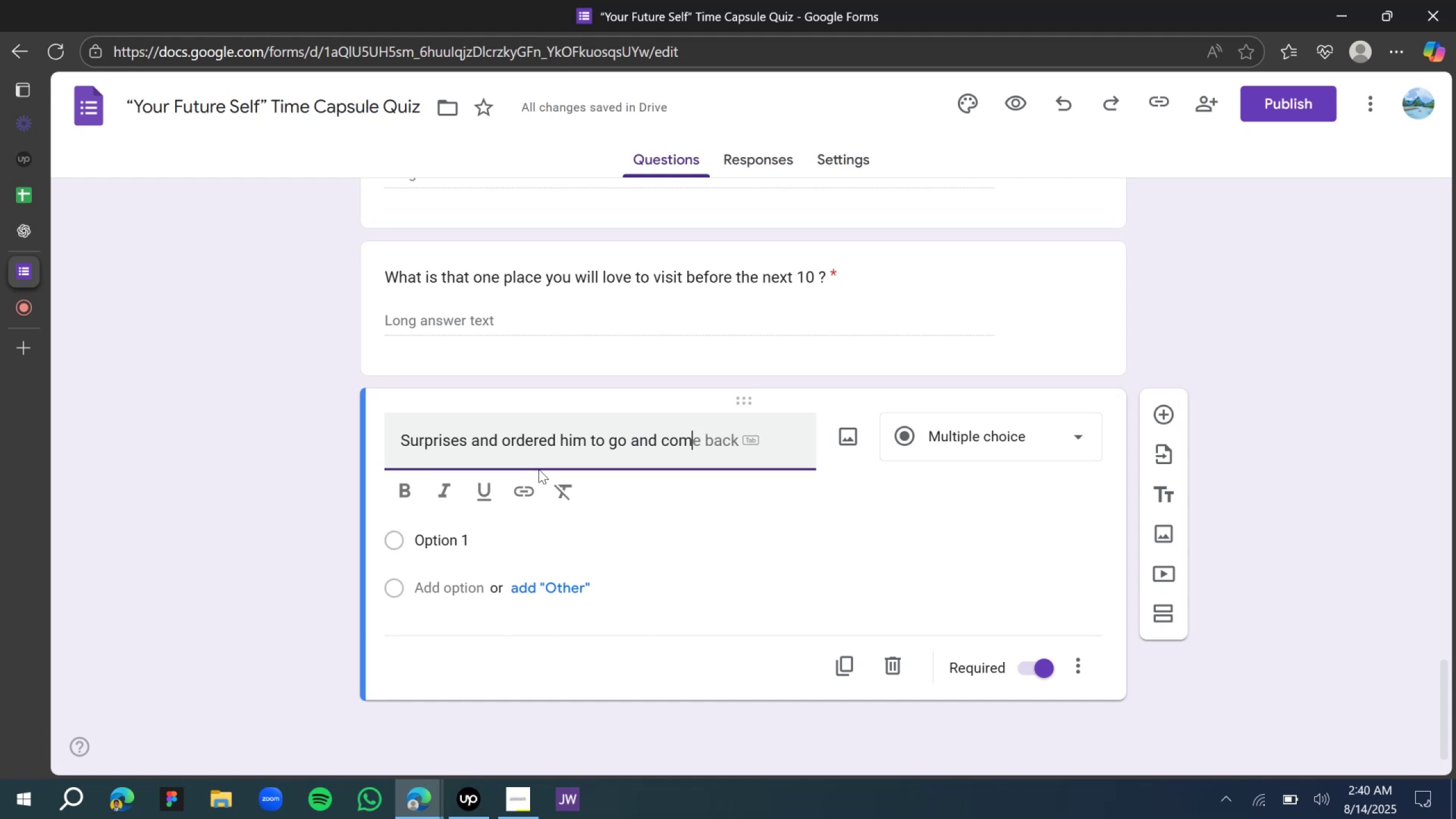 
key(Backspace)
 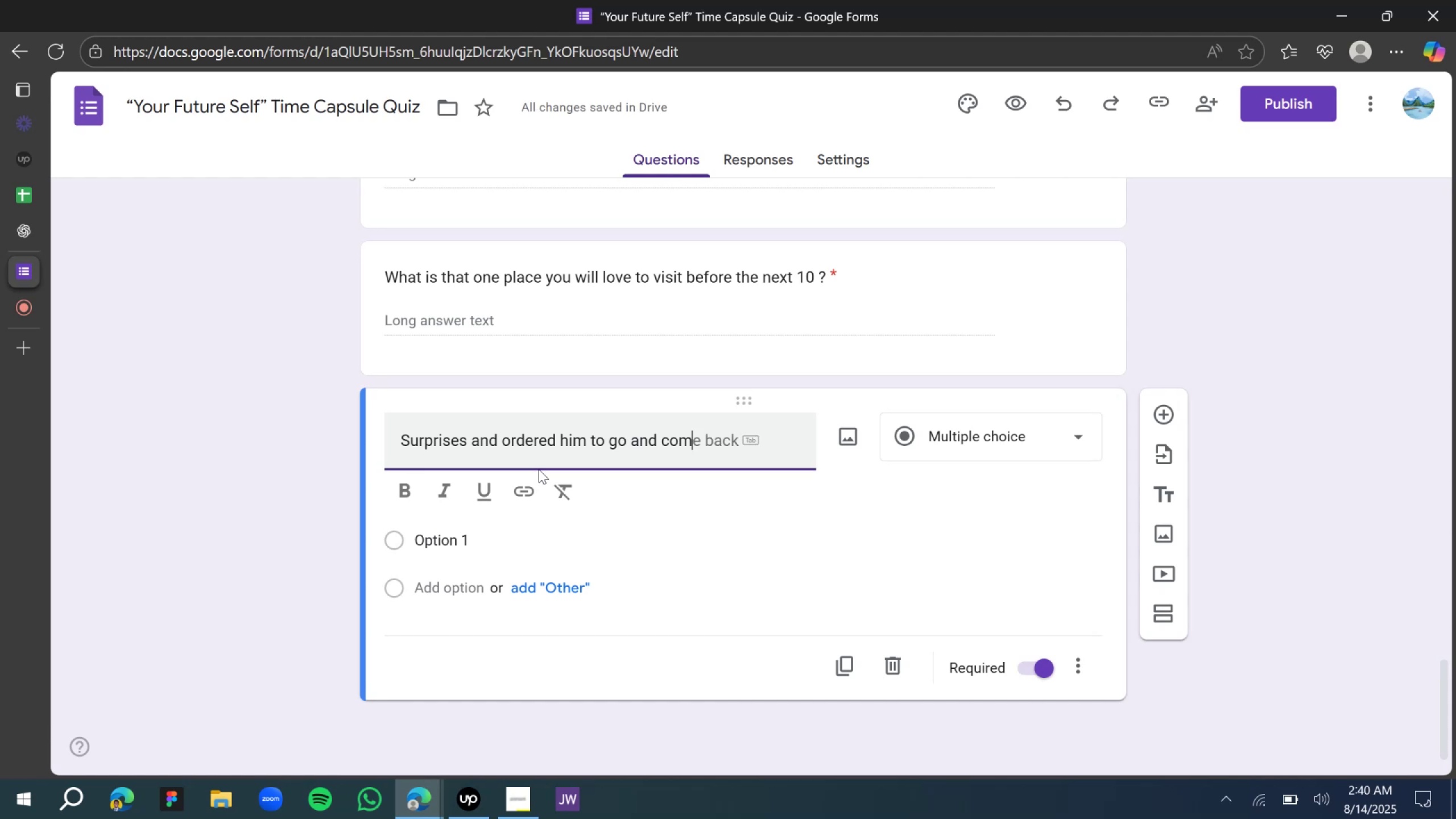 
key(Backspace)
 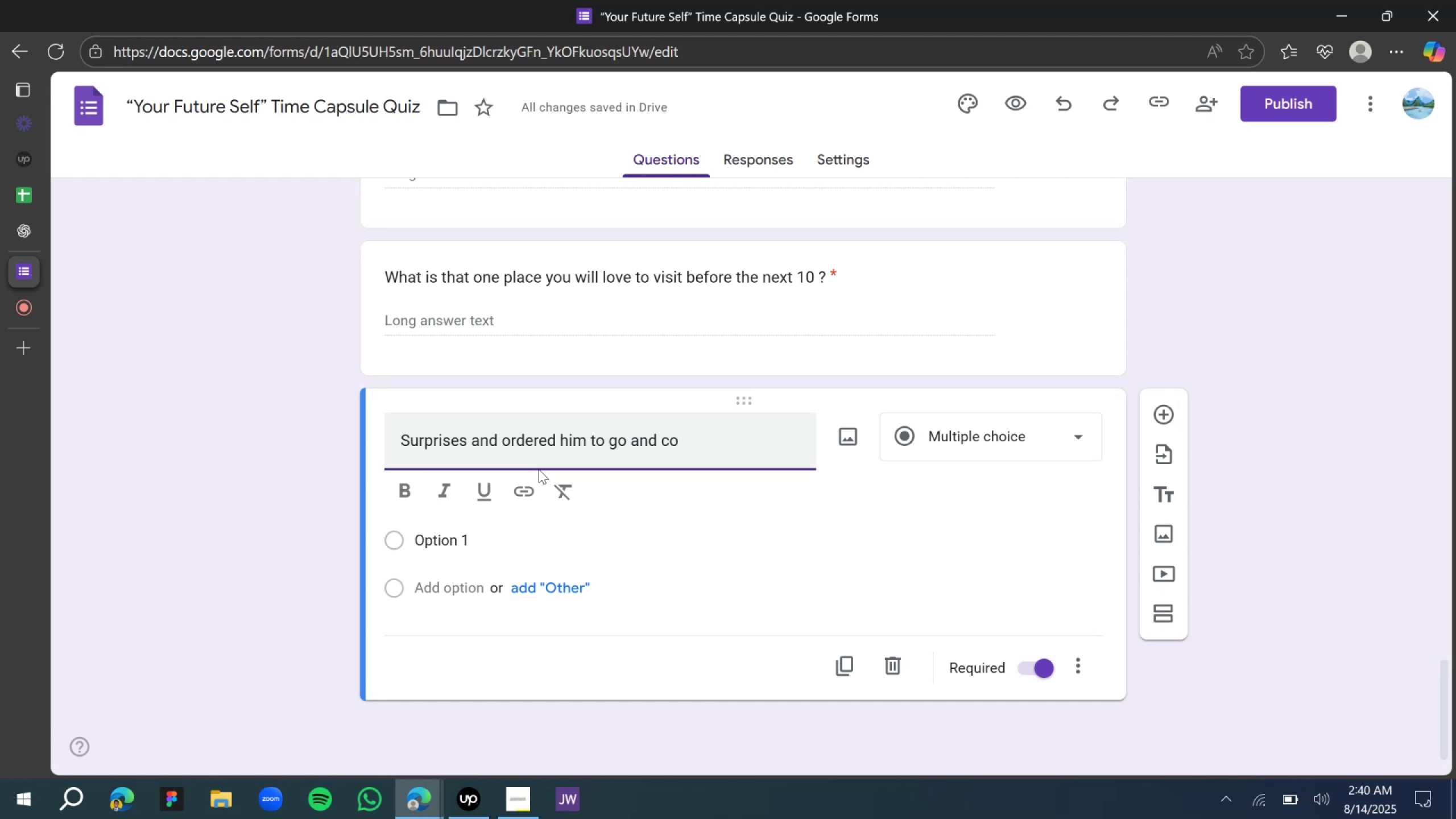 
key(Backspace)
 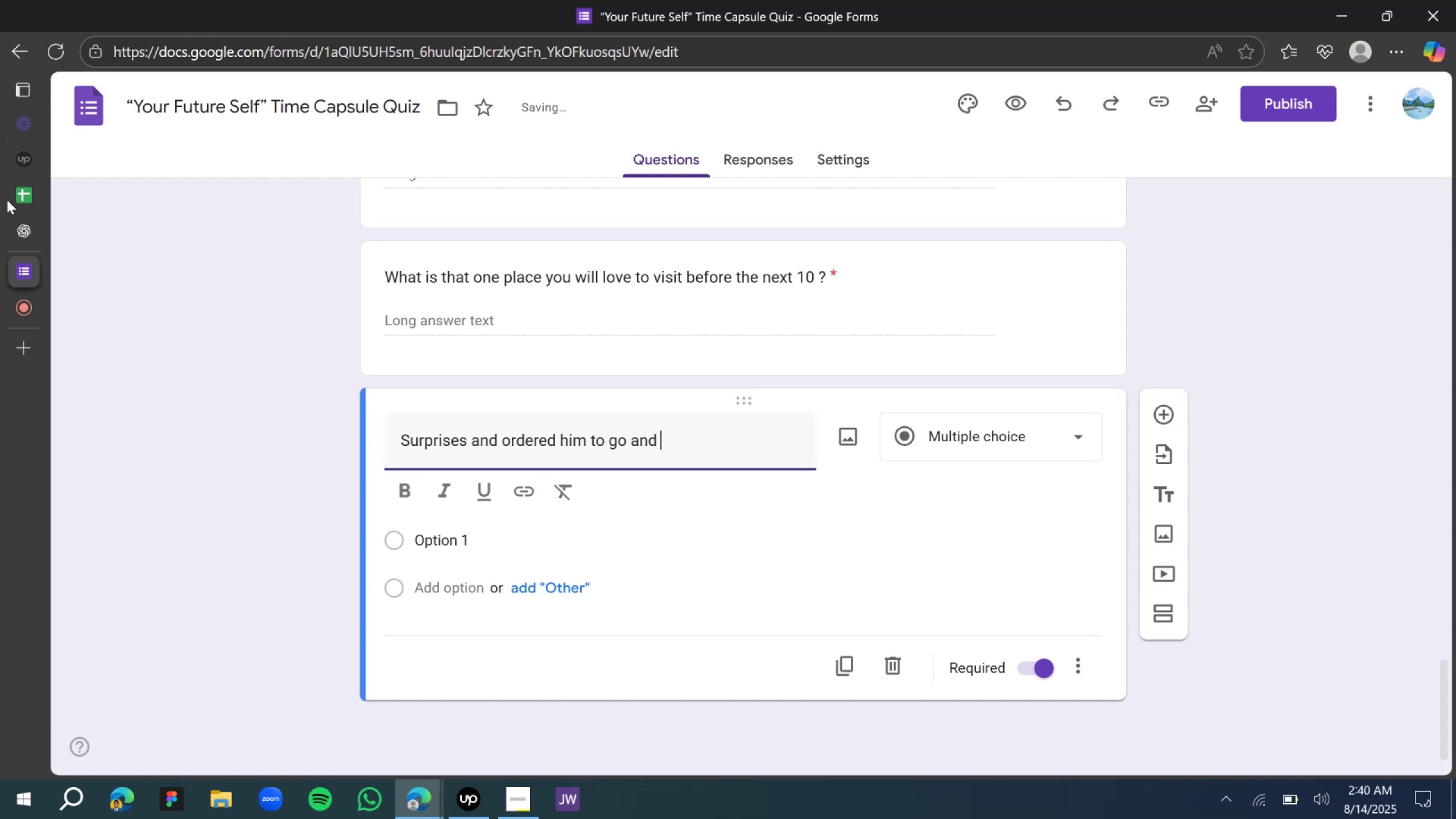 
left_click([18, 228])
 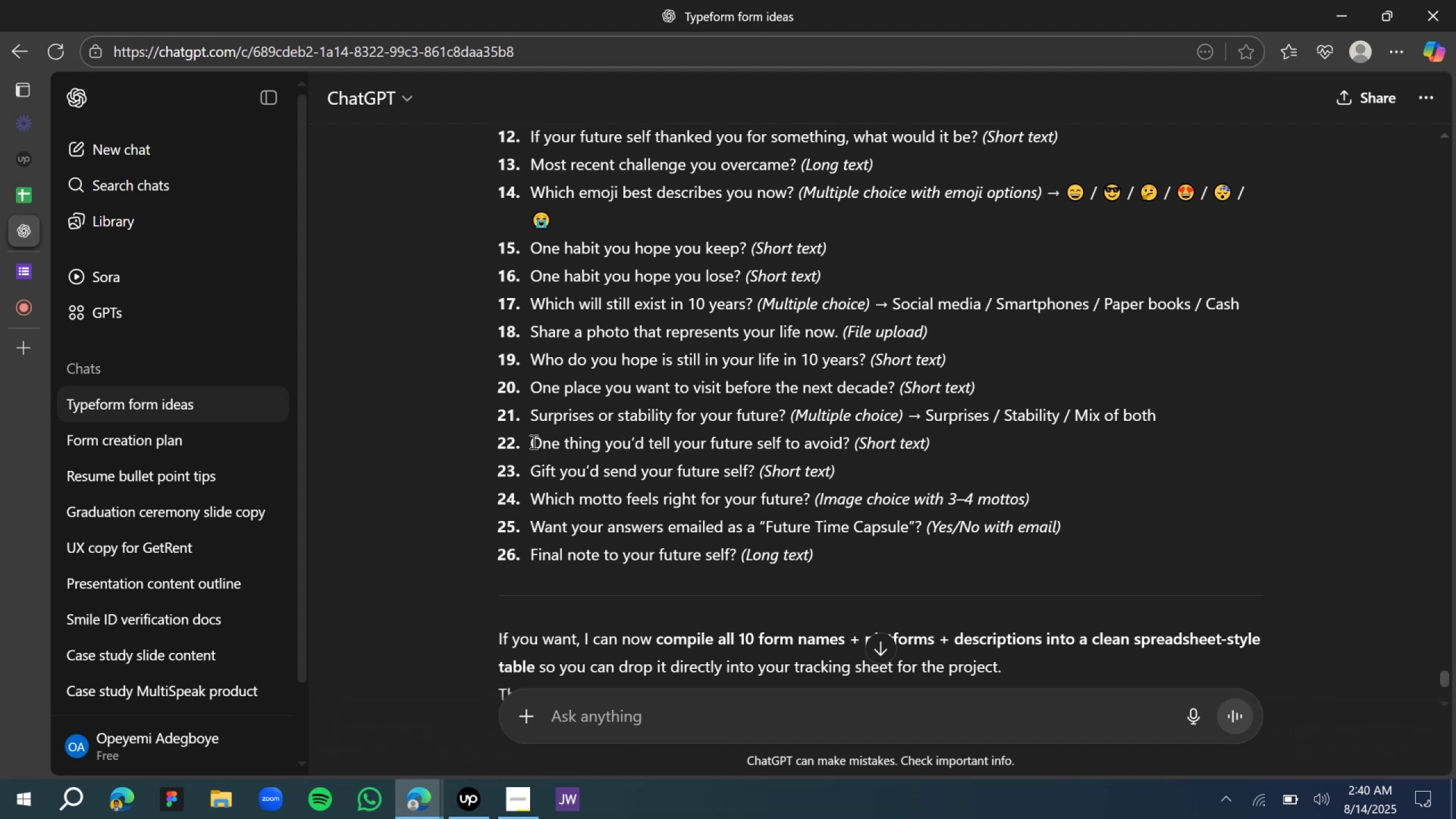 
left_click_drag(start_coordinate=[533, 415], to_coordinate=[788, 423])
 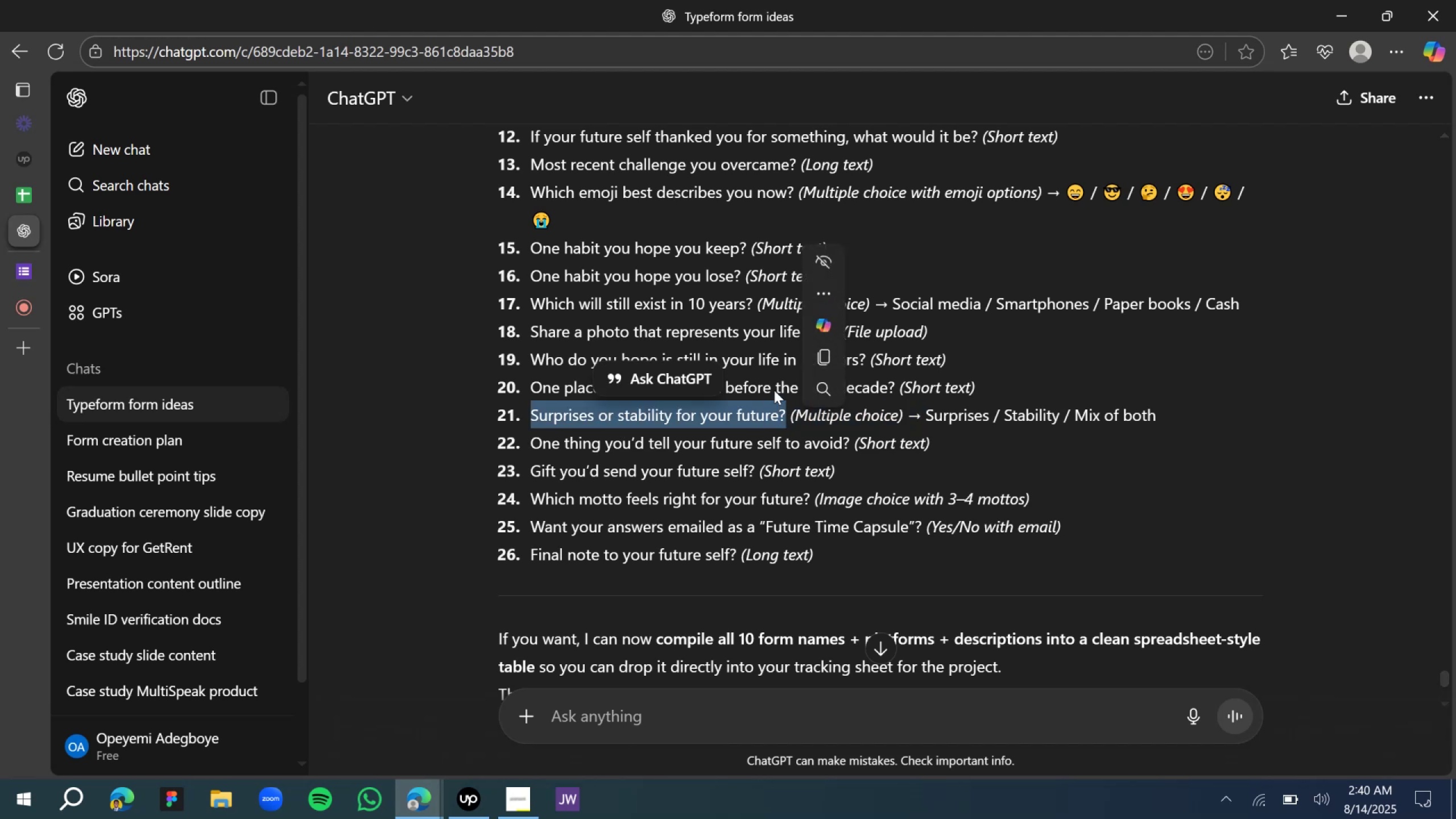 
key(Control+C)
 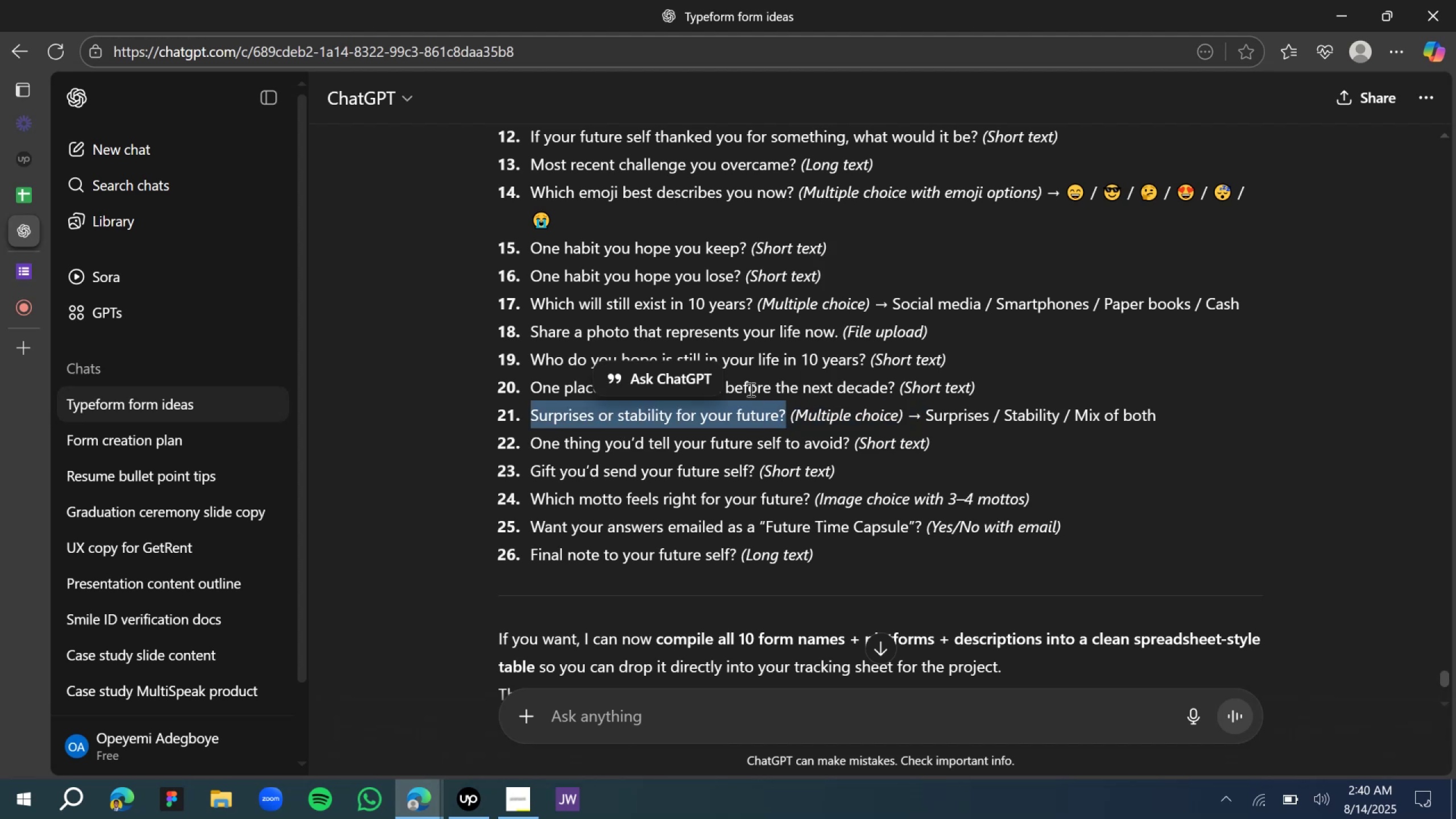 
key(Control+C)
 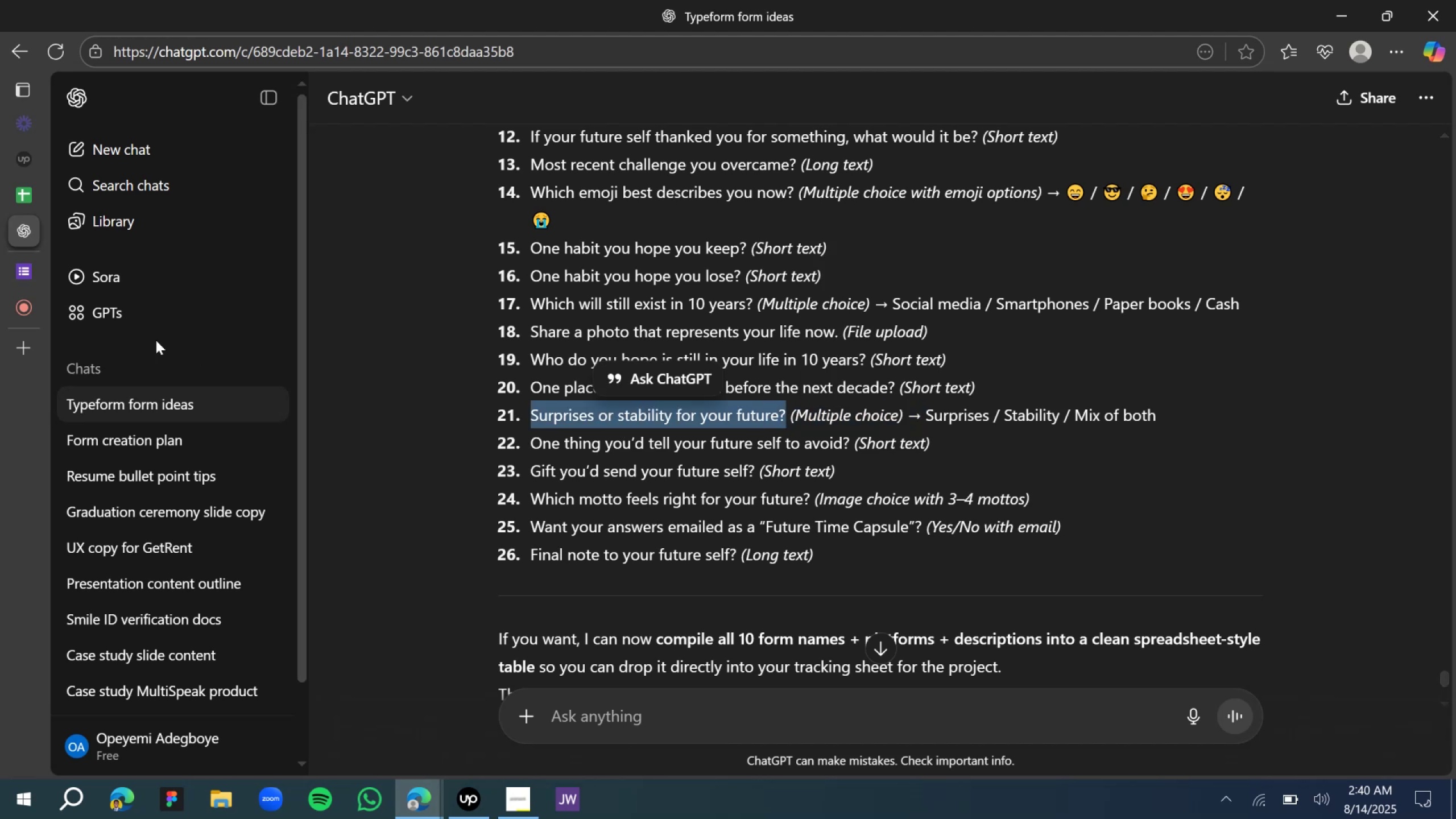 
key(Control+C)
 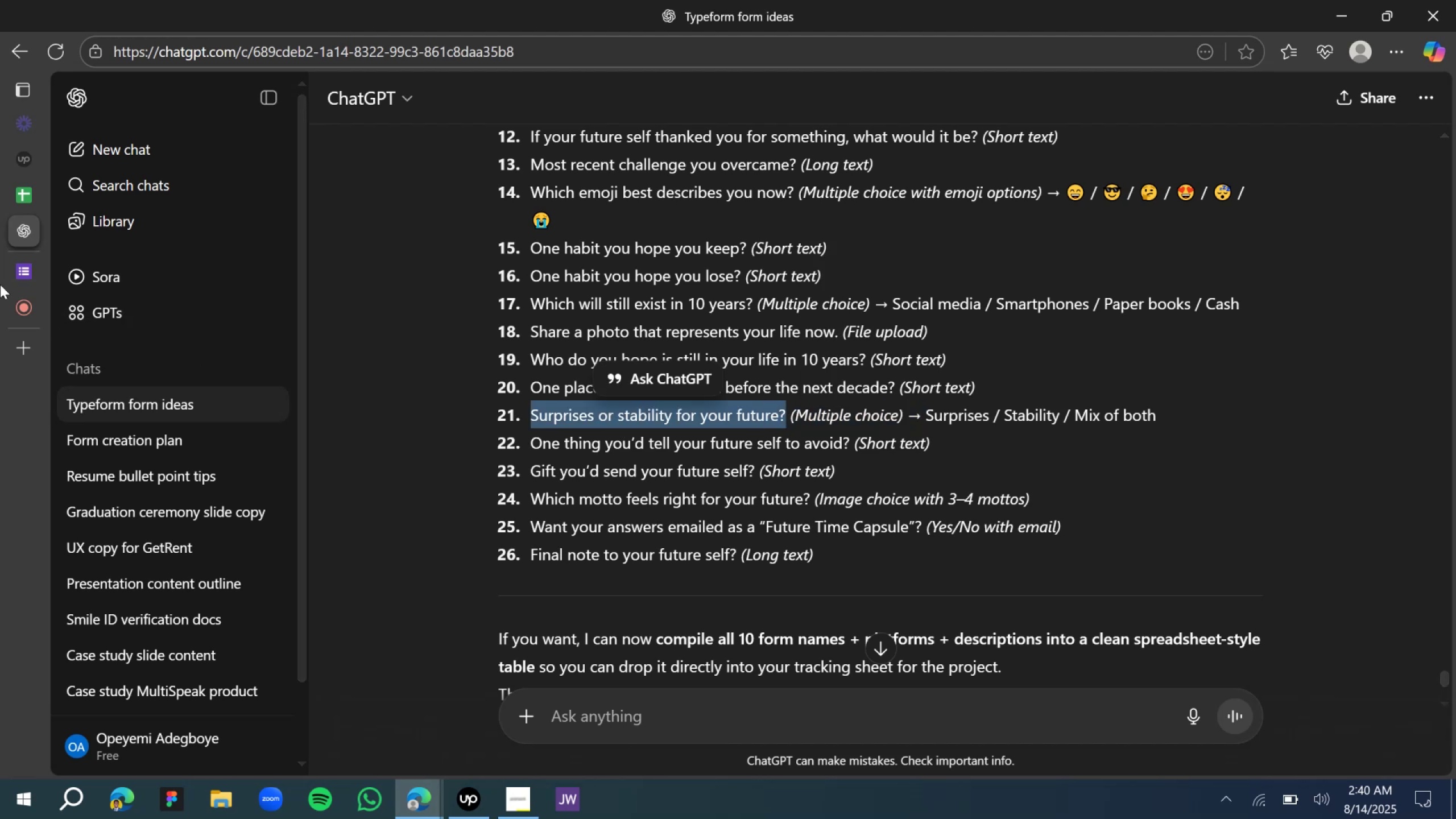 
key(Control+C)
 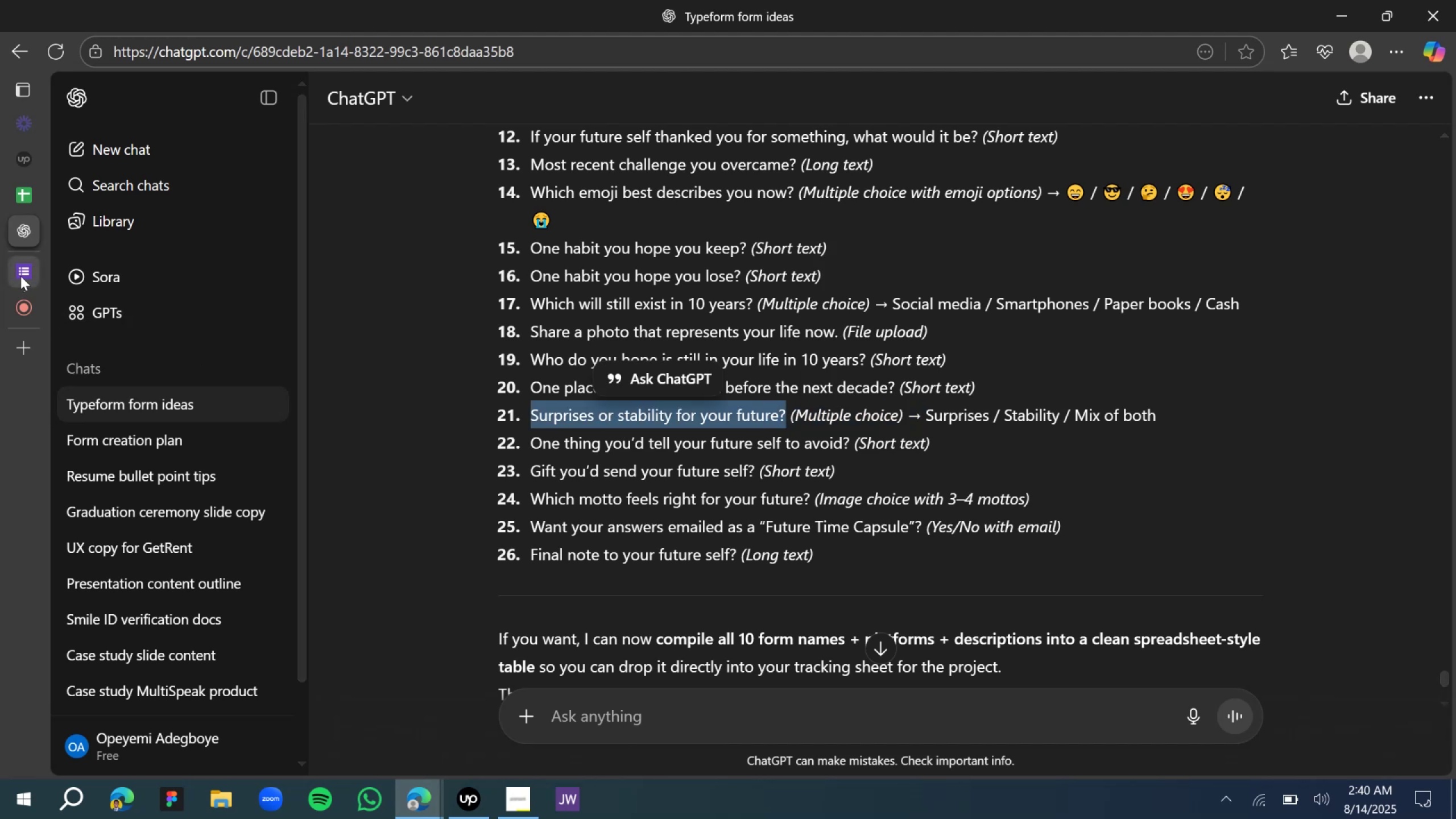 
left_click([23, 274])
 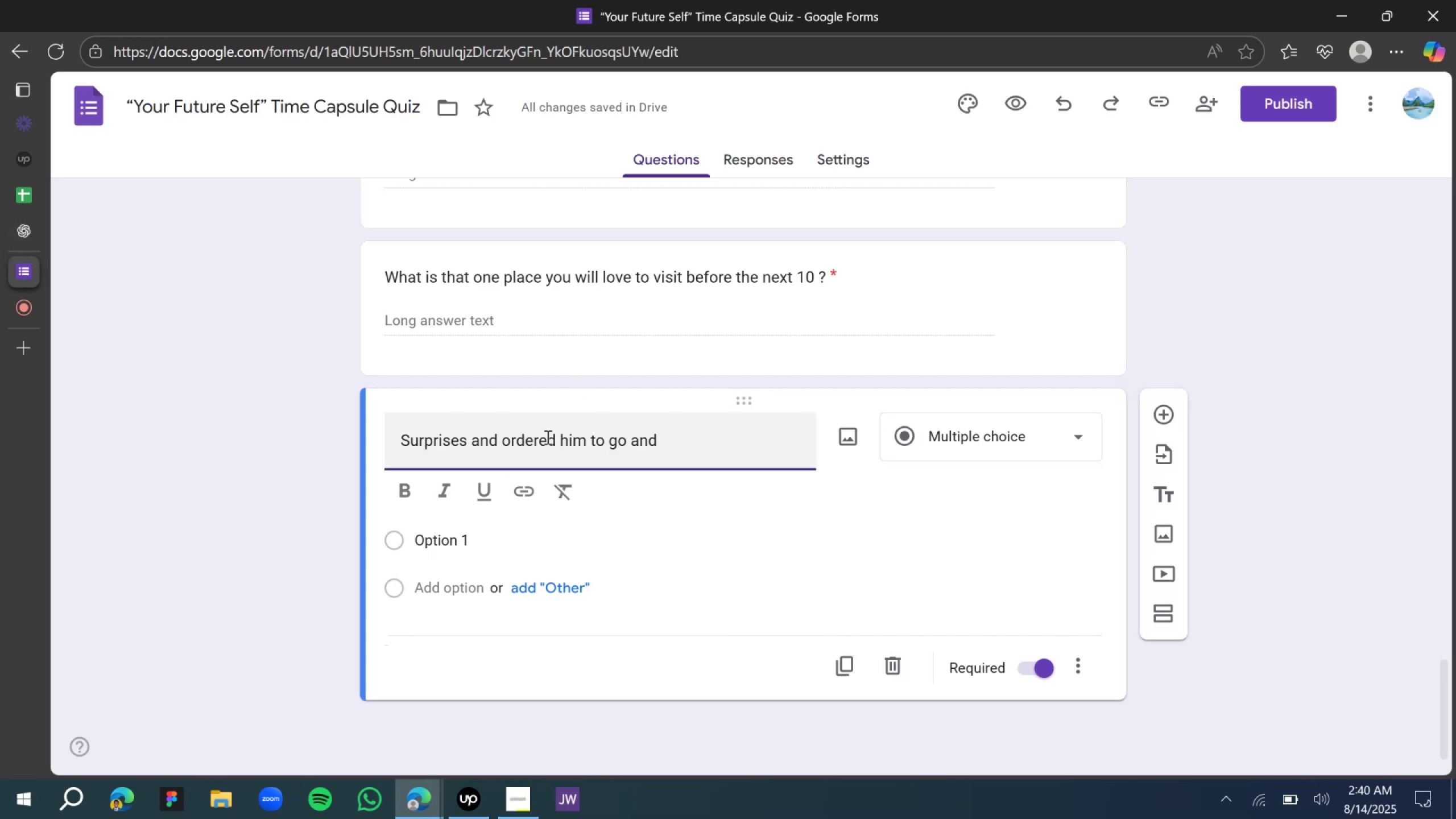 
double_click([547, 437])
 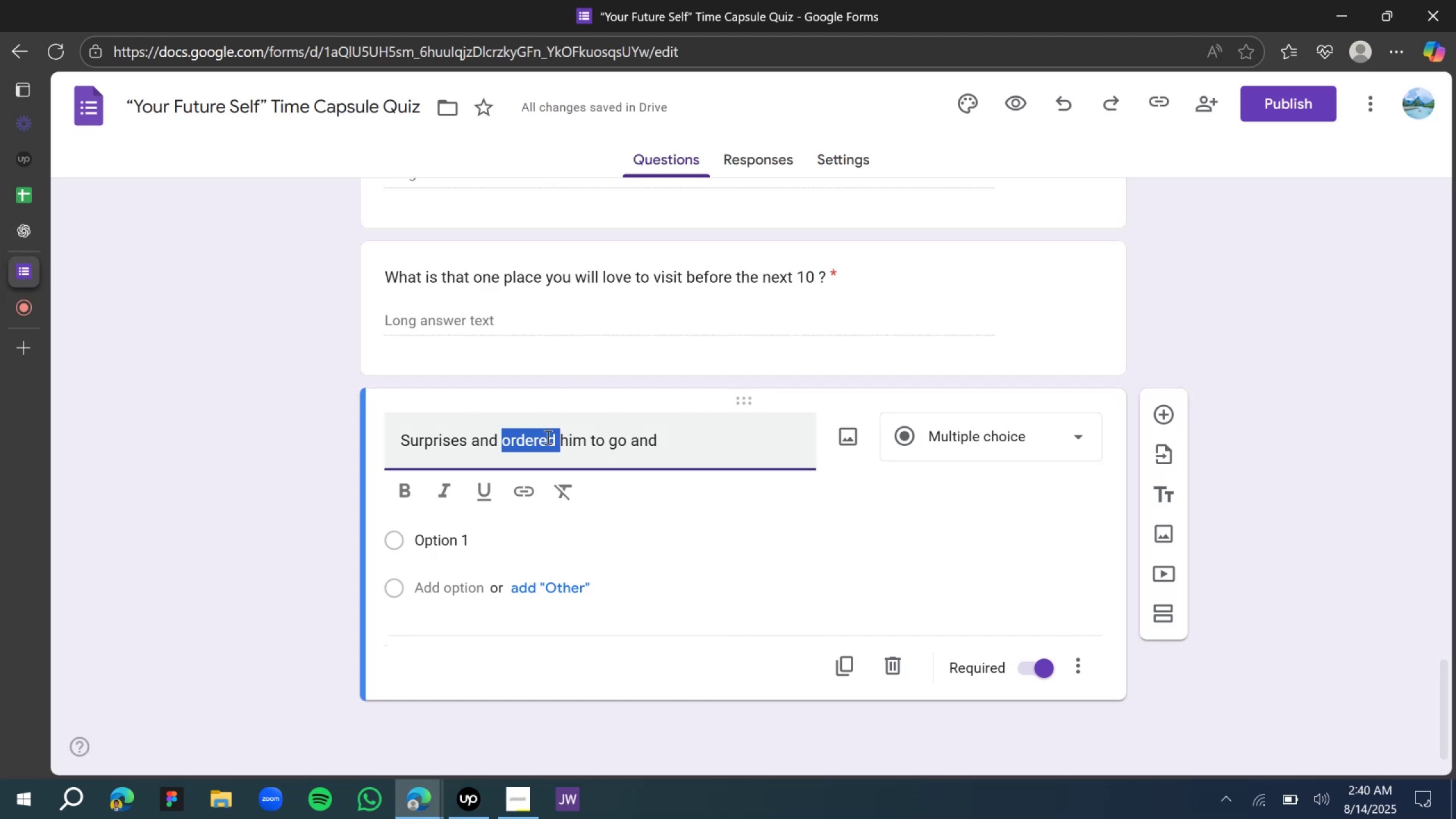 
triple_click([545, 437])
 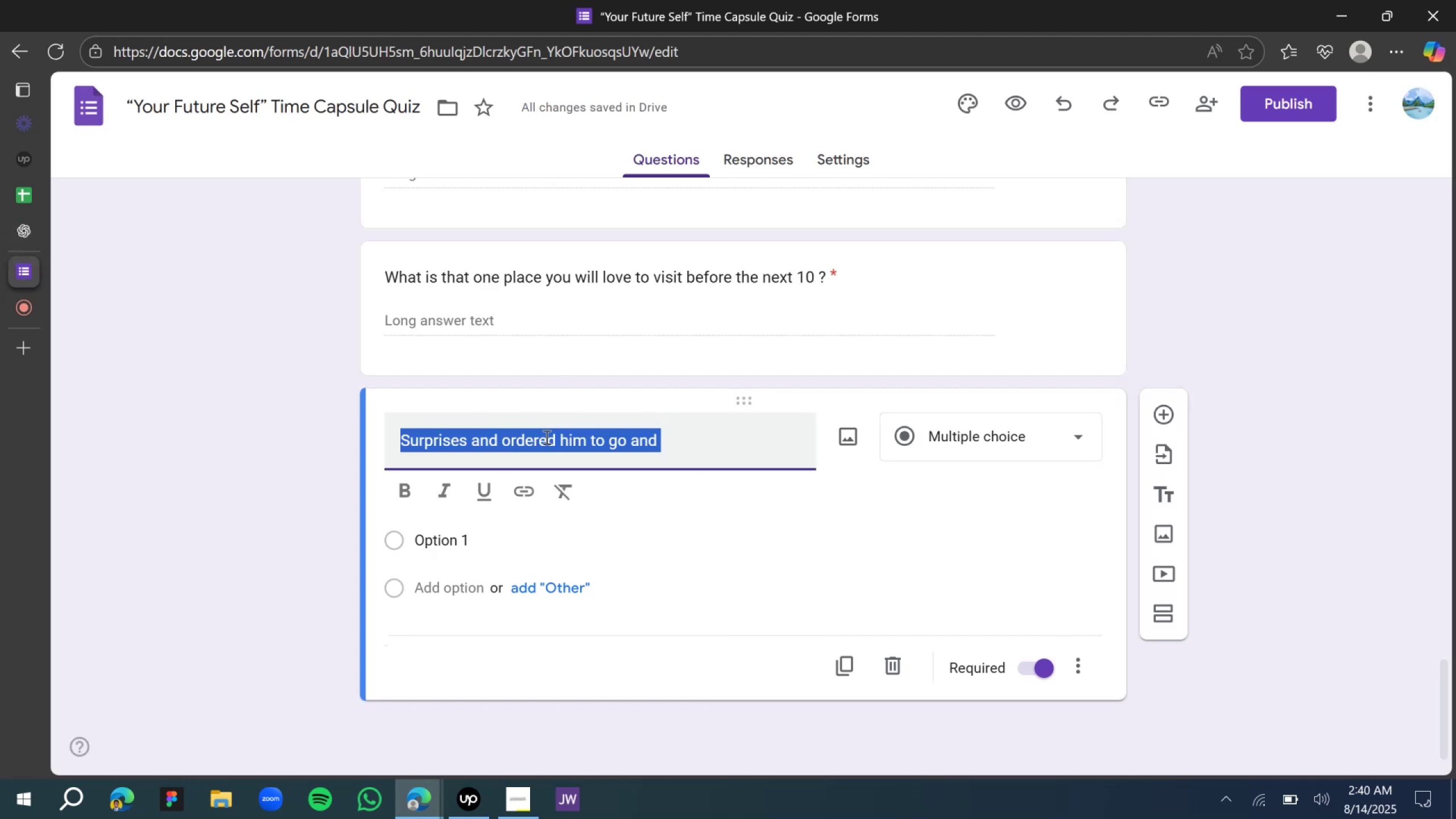 
key(Control+V)
 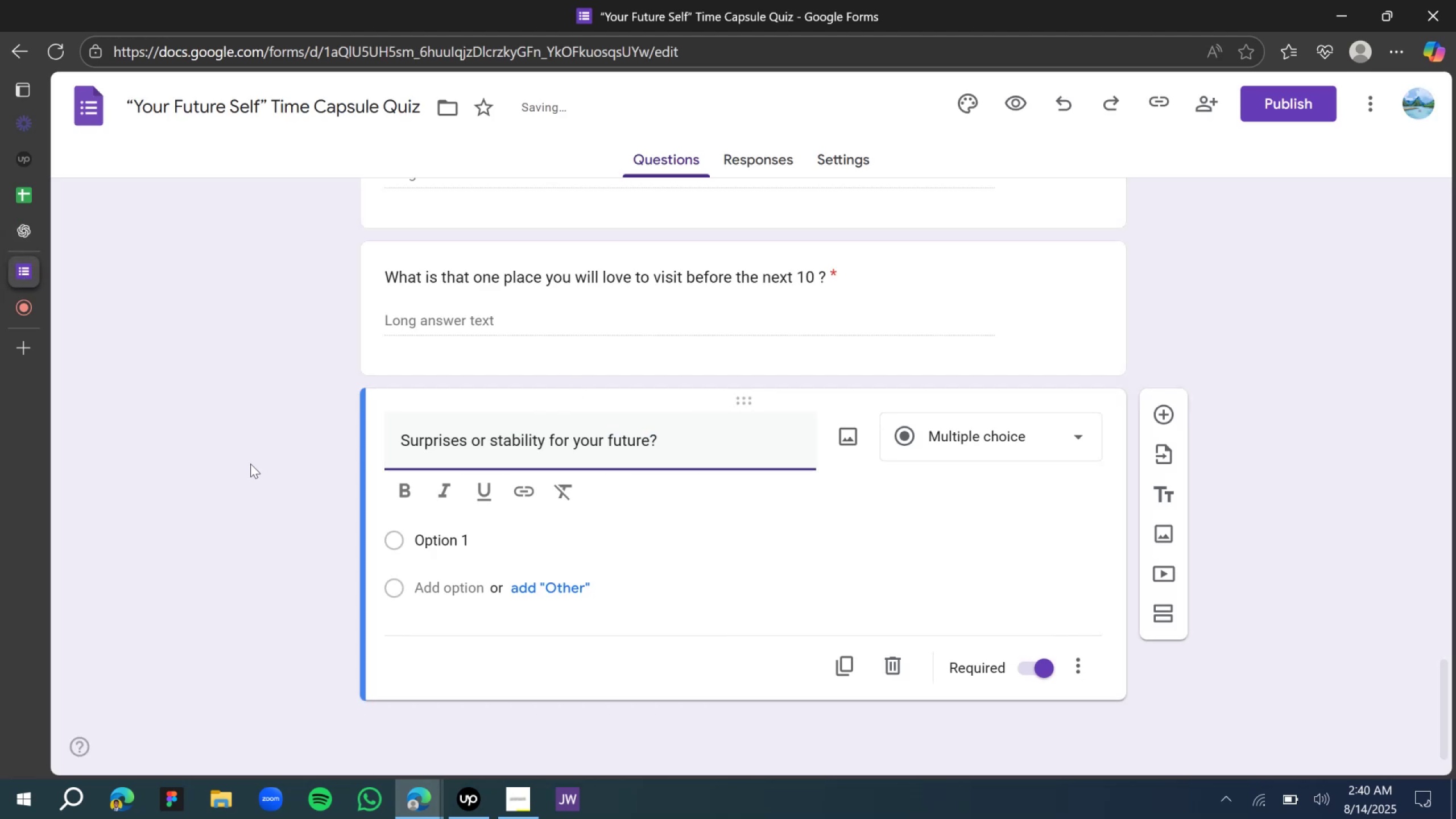 
left_click([249, 462])
 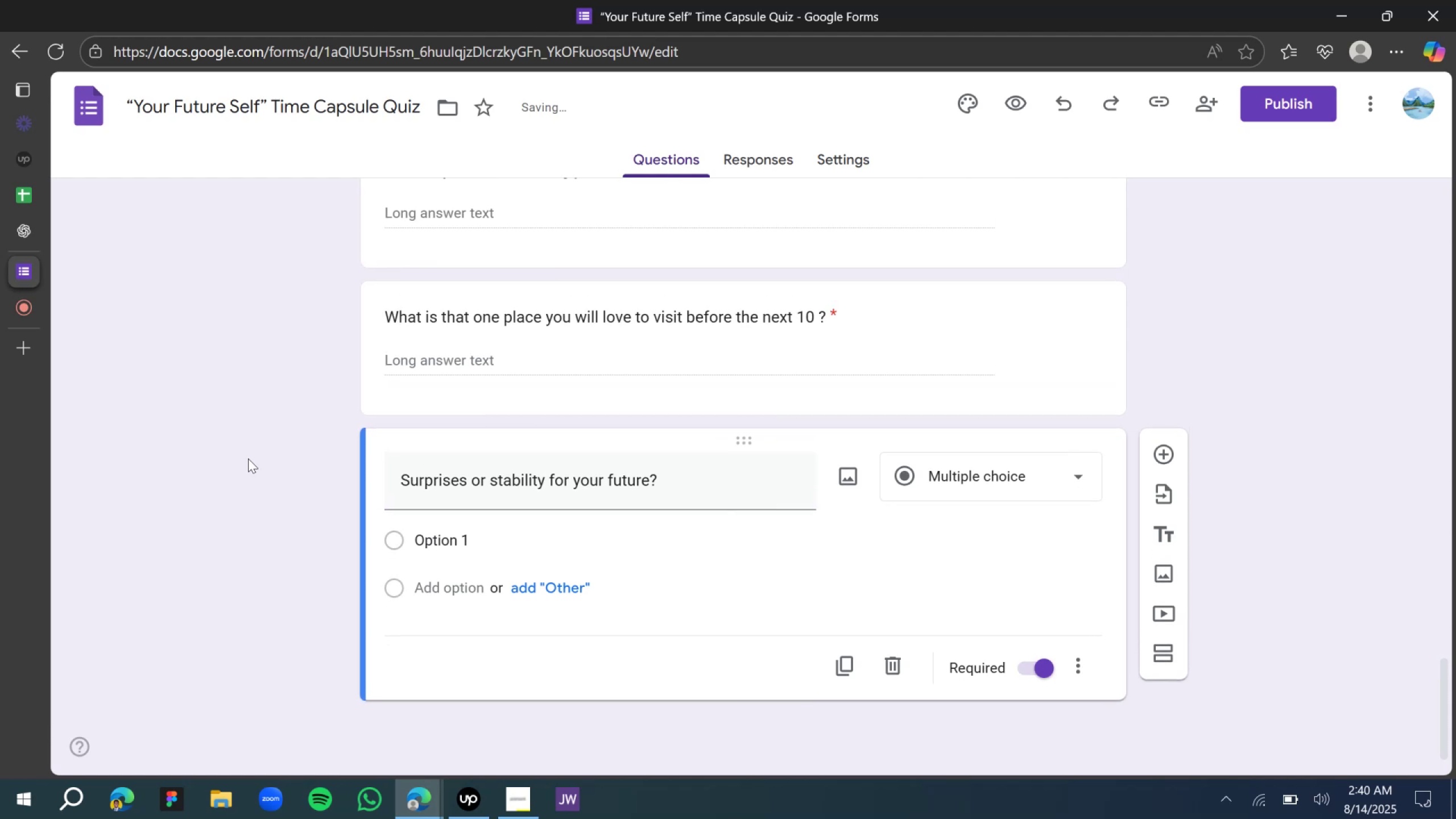 
scroll: coordinate [298, 425], scroll_direction: up, amount: 28.0
 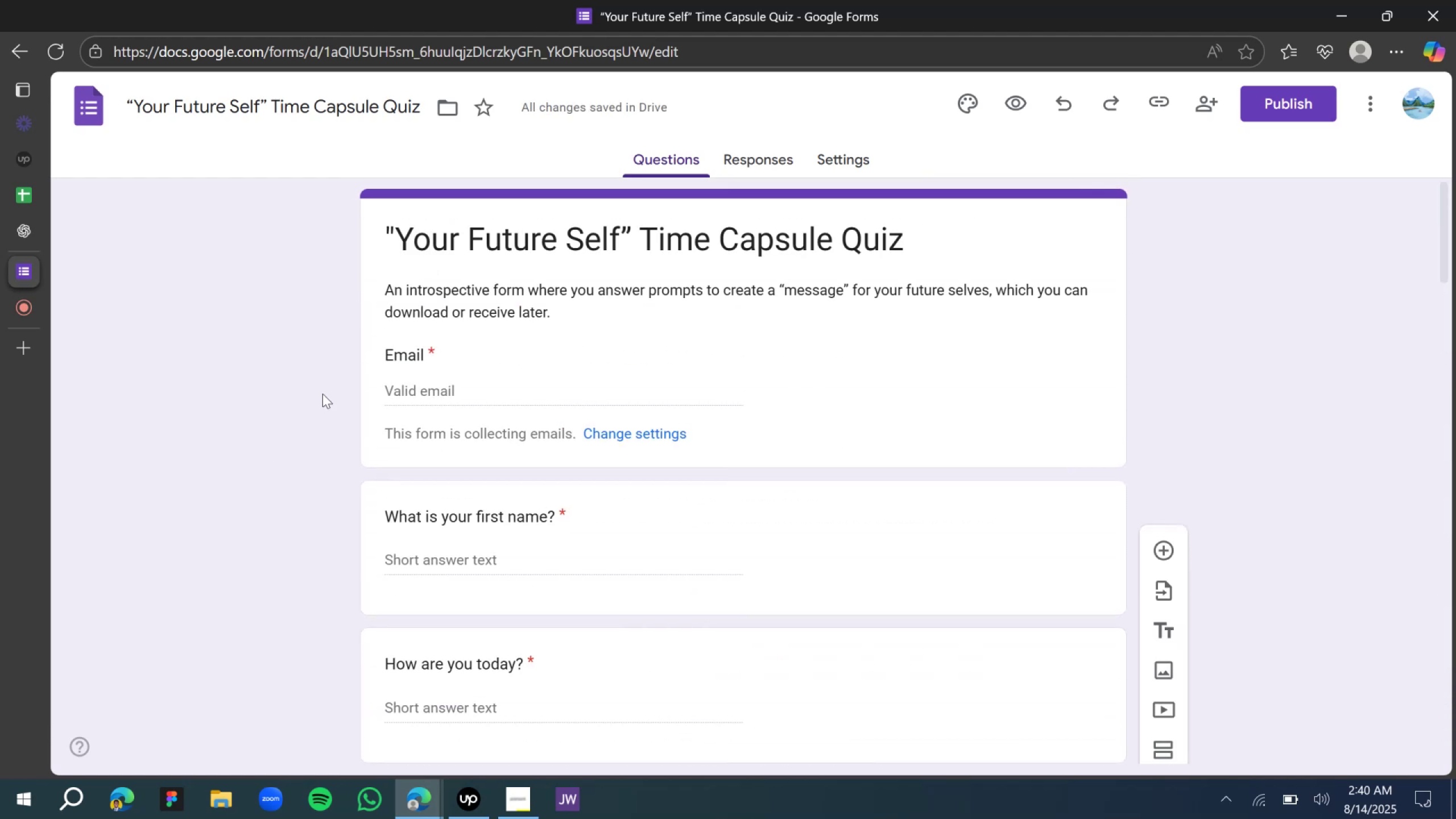 
scroll: coordinate [324, 466], scroll_direction: down, amount: 30.0
 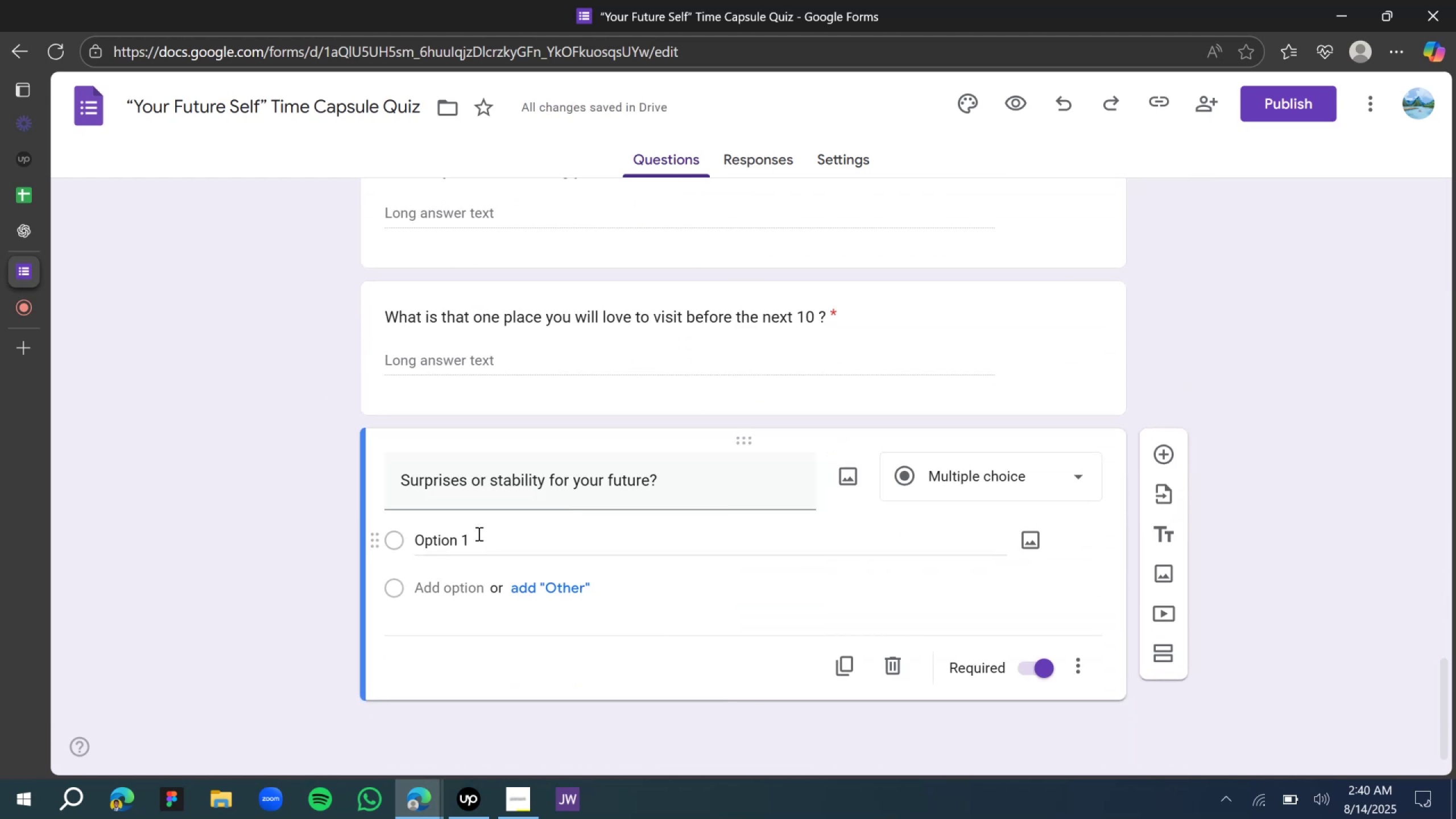 
double_click([473, 553])
 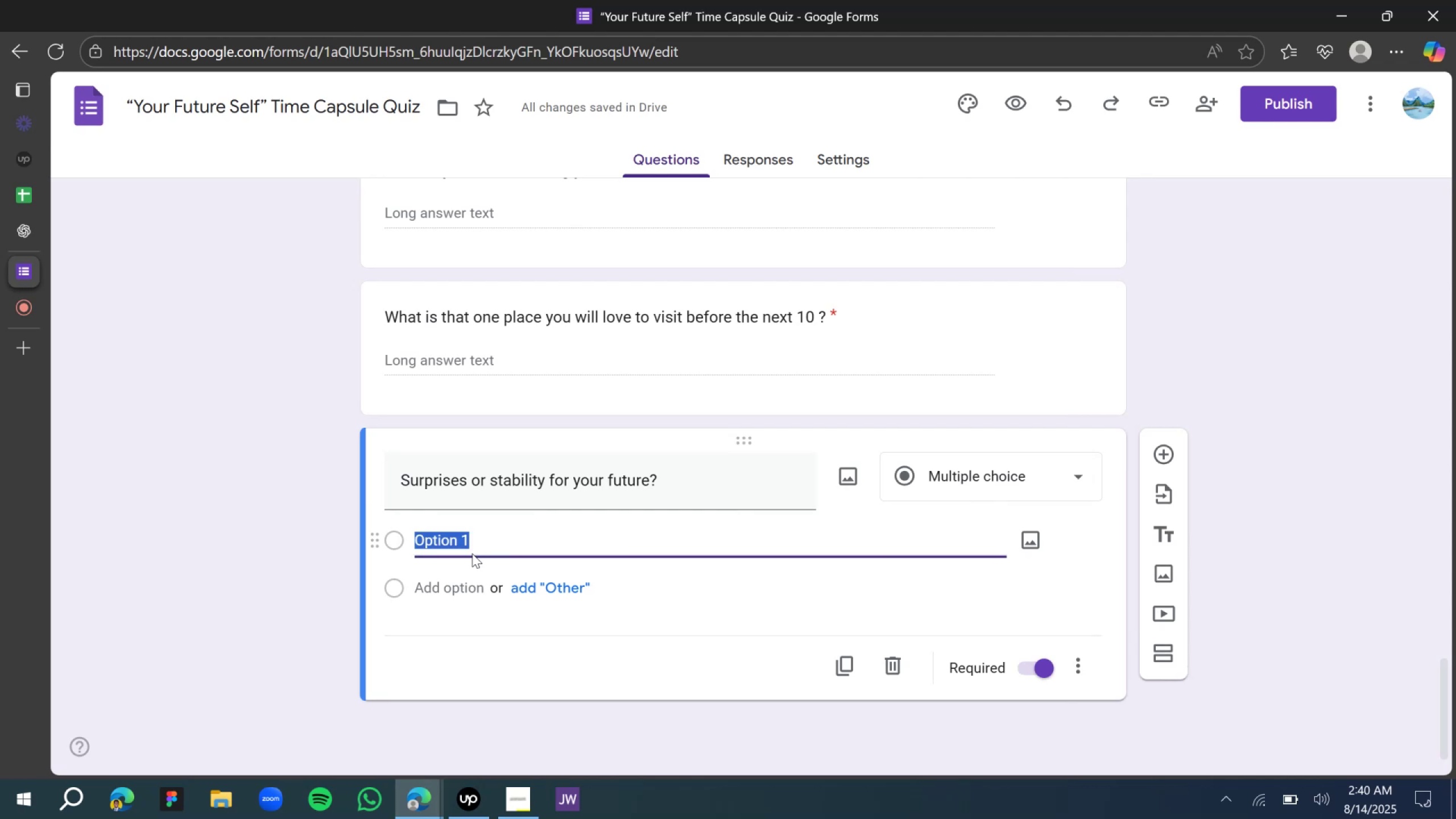 
type(Surprises)
 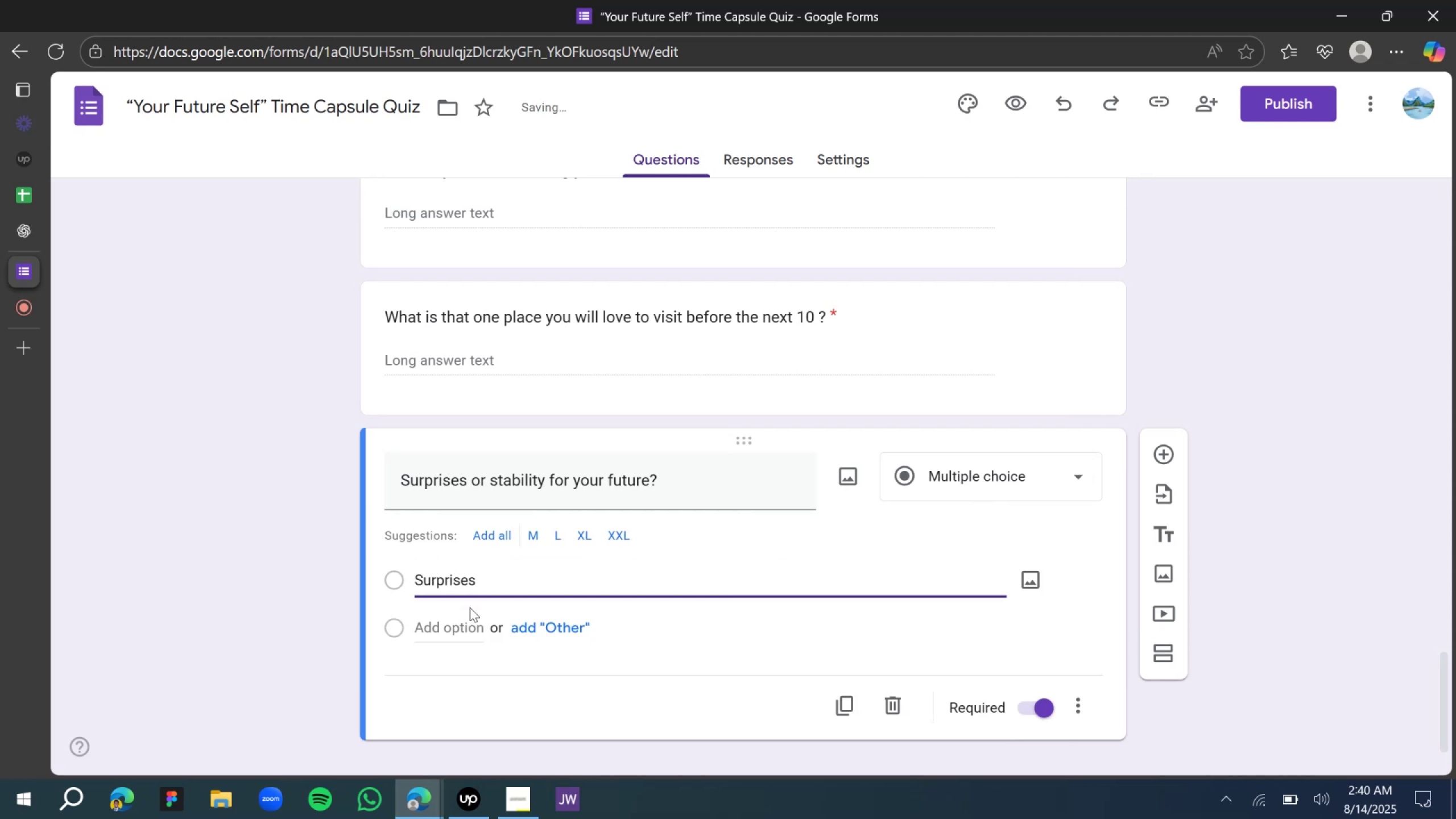 
left_click([470, 629])
 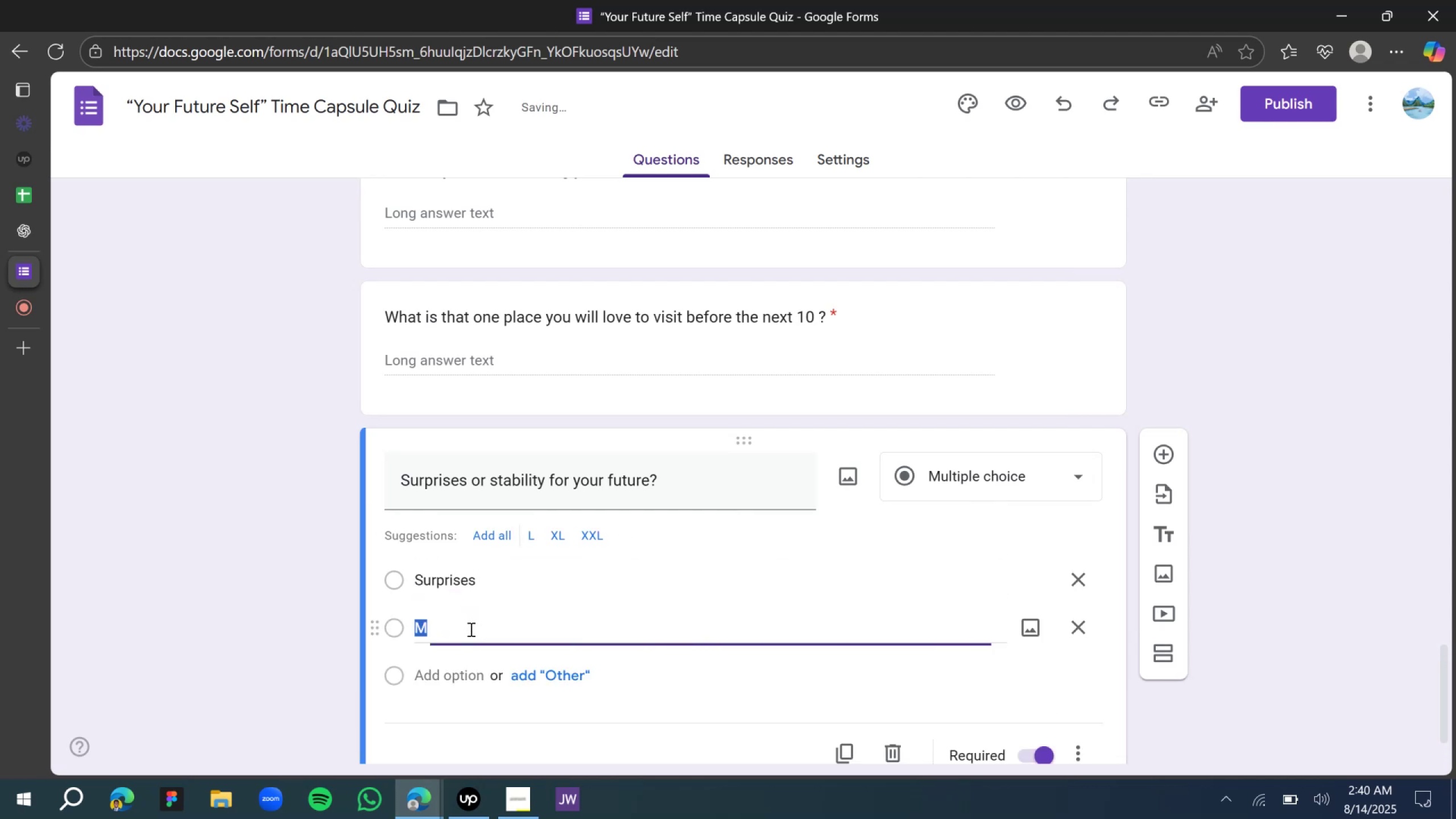 
type(Stabiliity)
 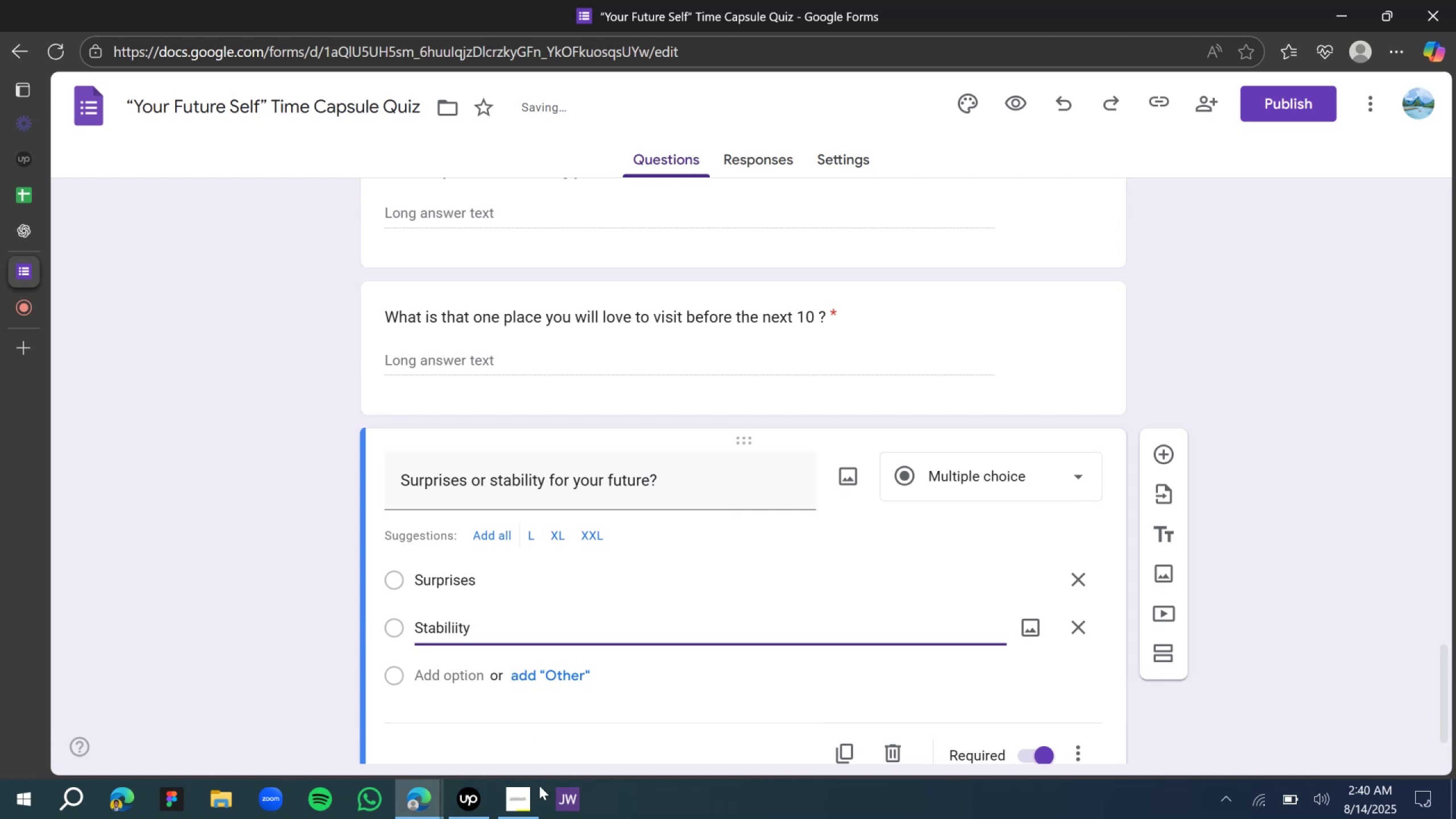 
left_click([526, 809])
 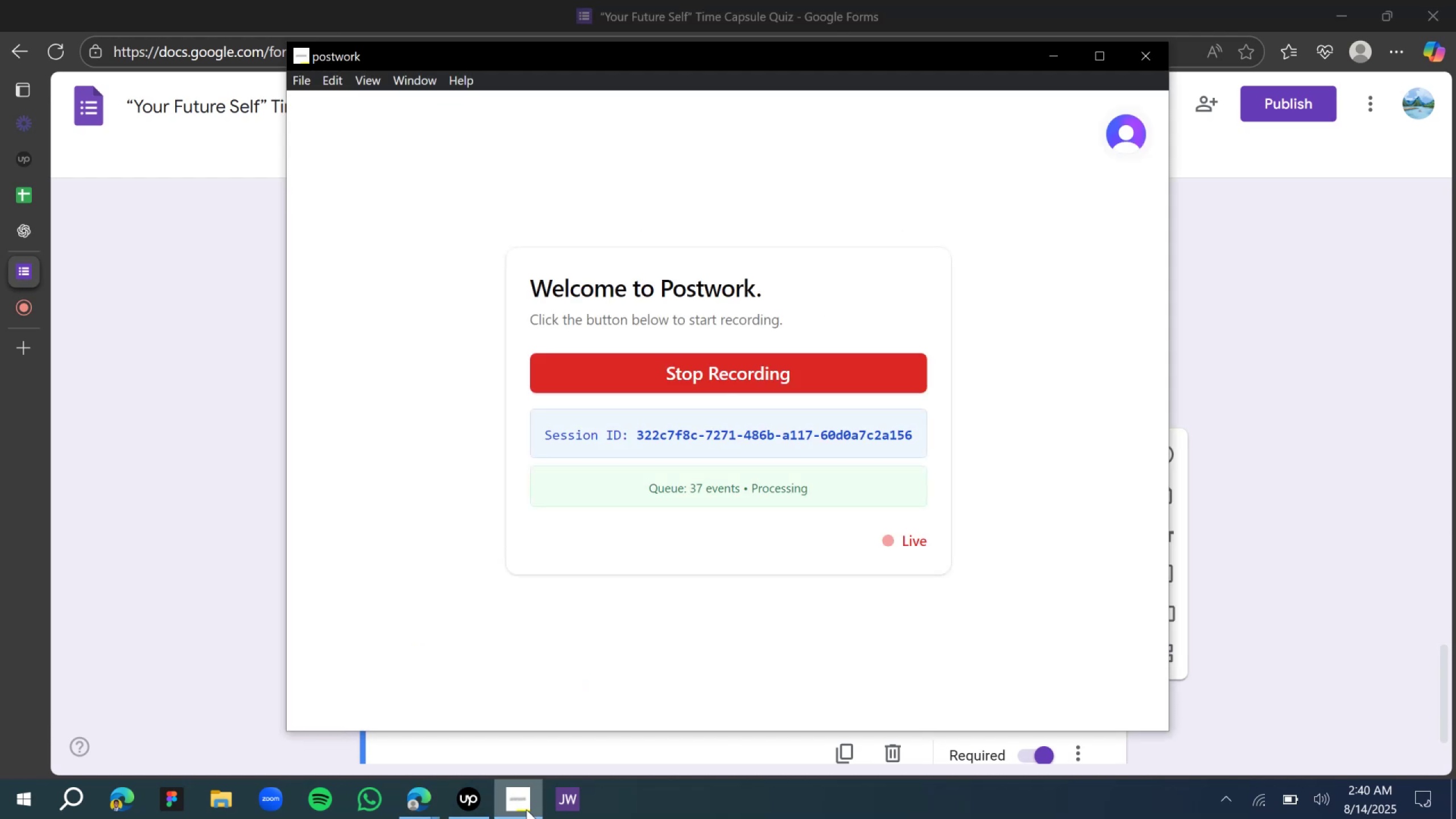 
left_click([526, 809])
 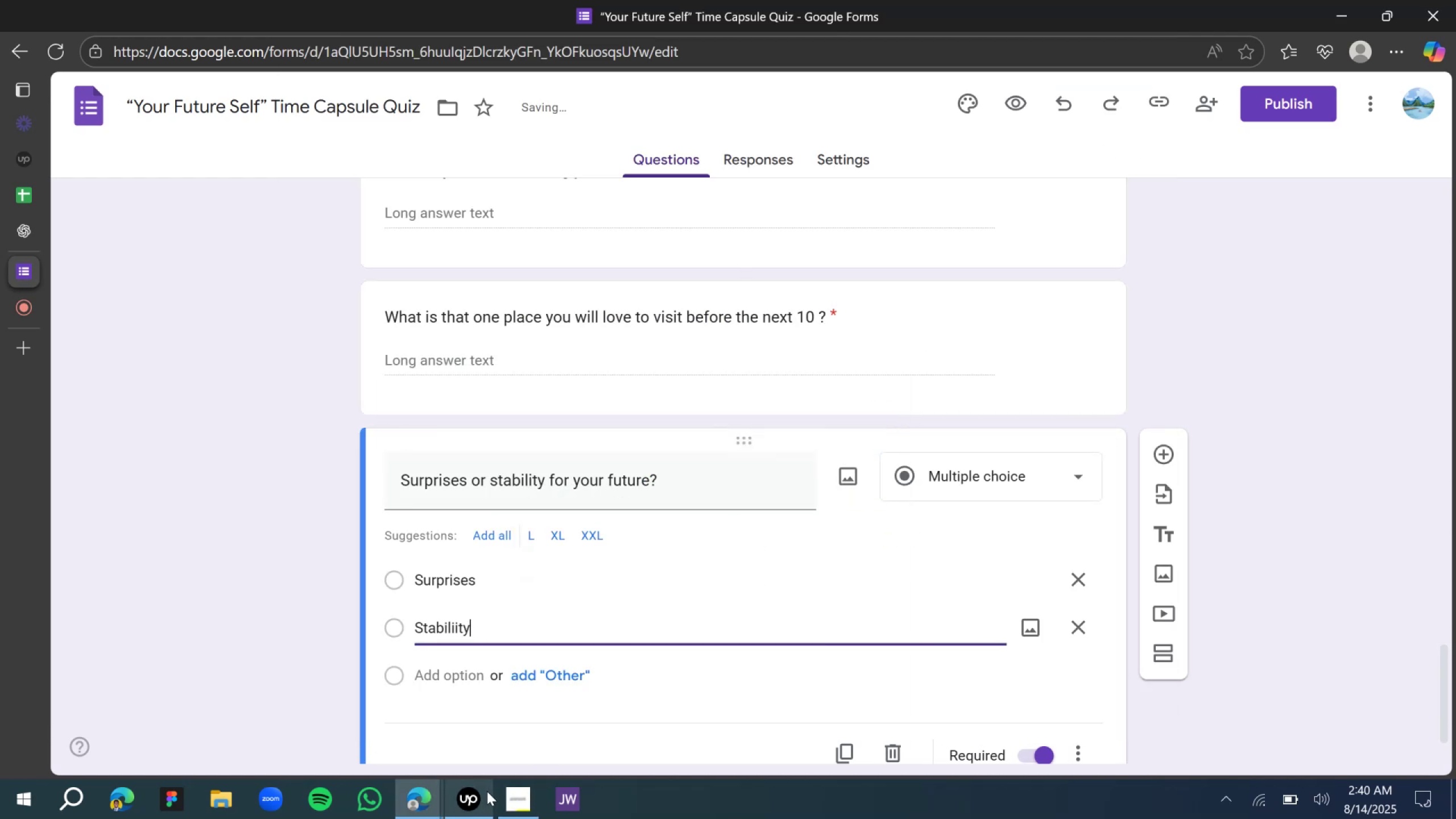 
left_click([475, 793])
 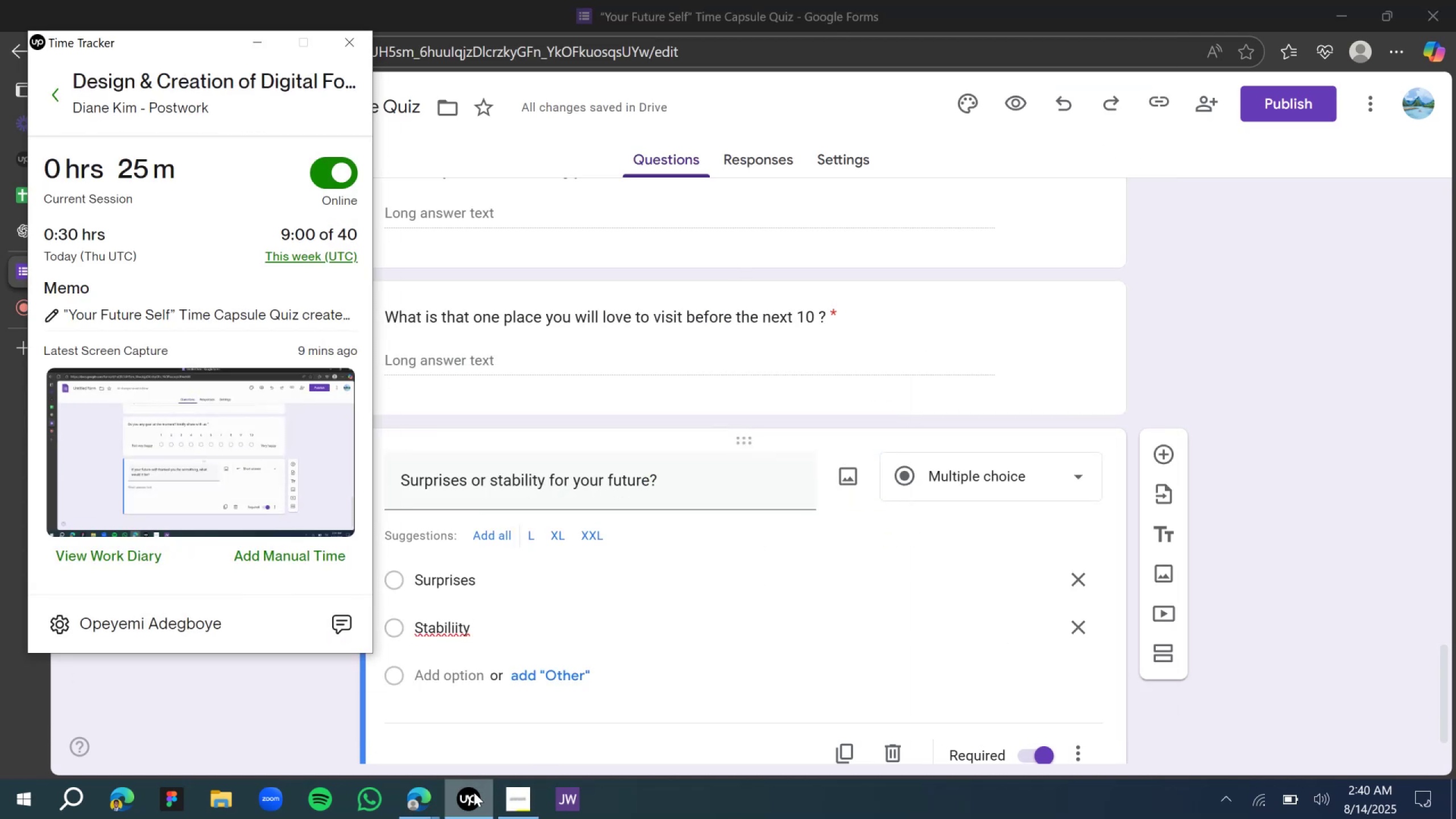 
left_click([474, 792])
 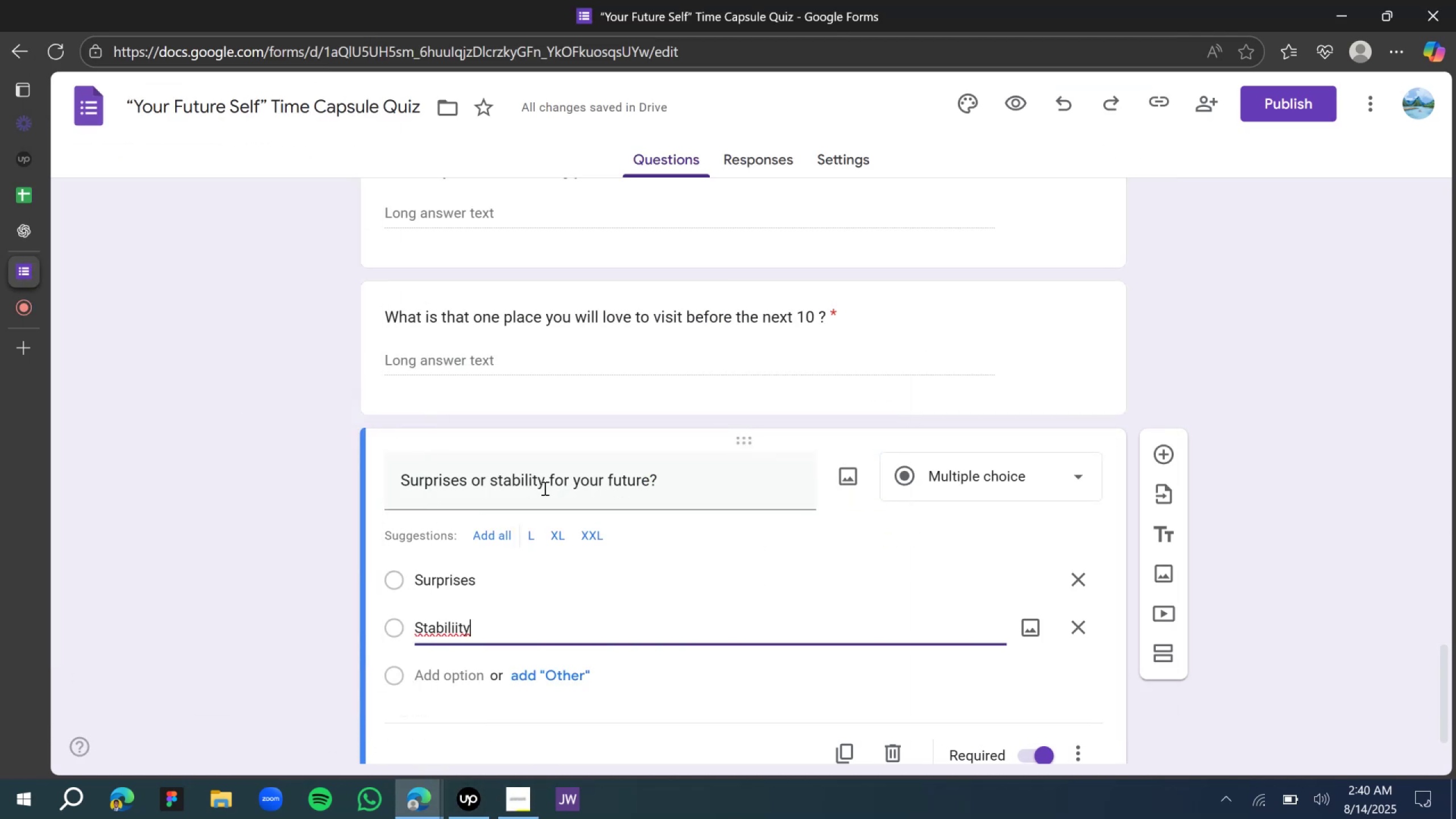 
scroll: coordinate [544, 480], scroll_direction: down, amount: 4.0
 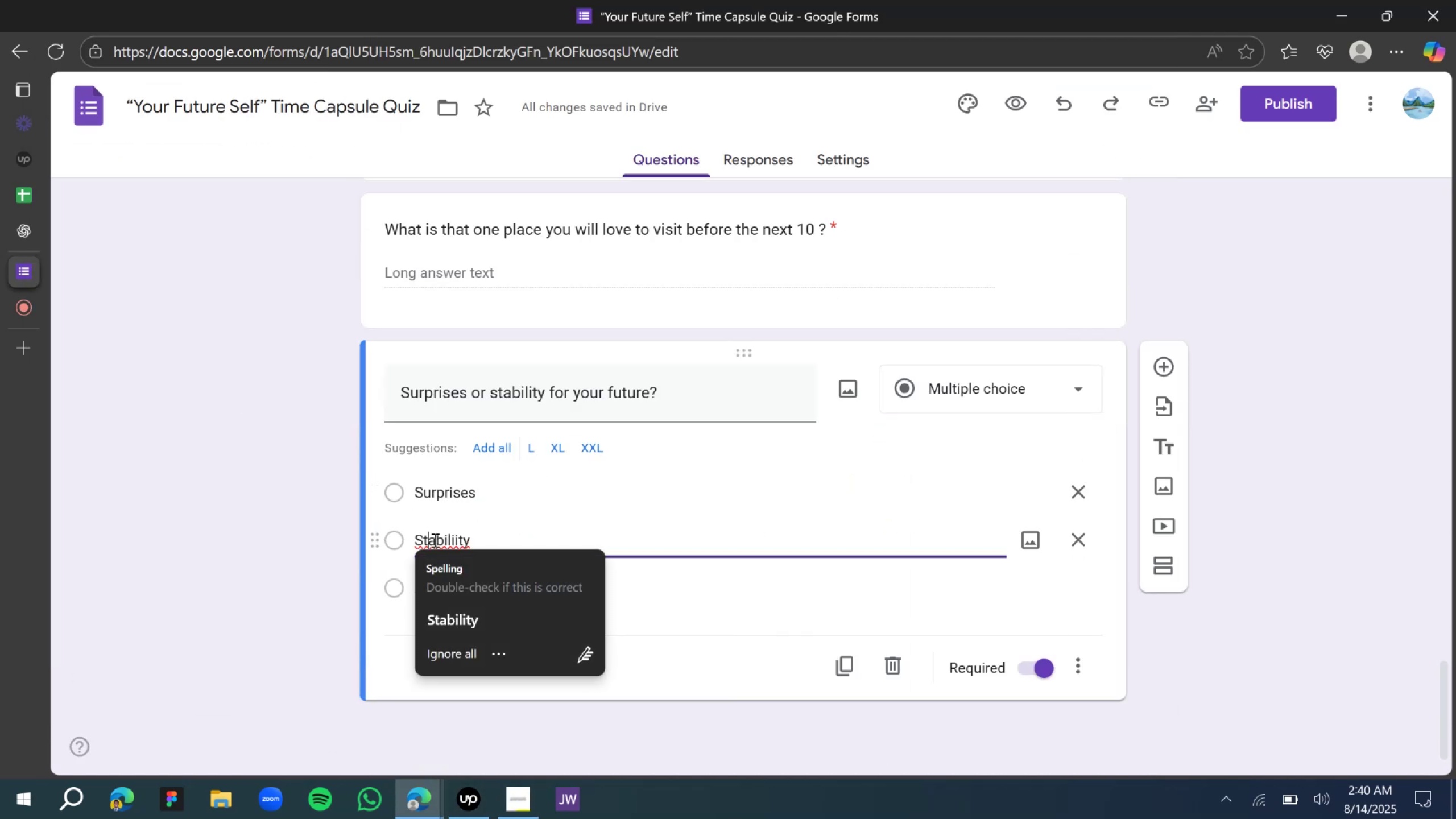 
left_click([453, 615])
 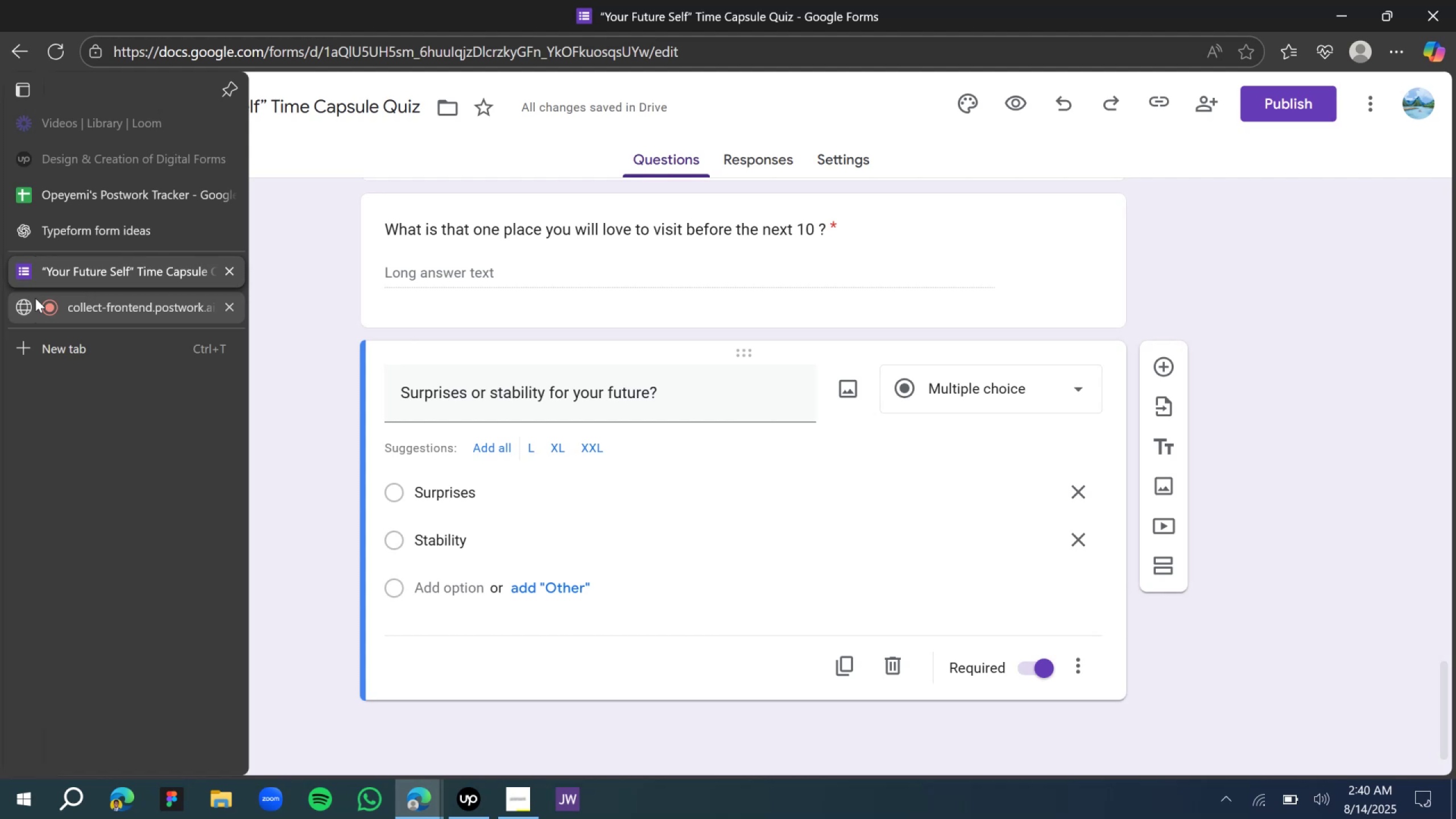 
left_click([106, 231])
 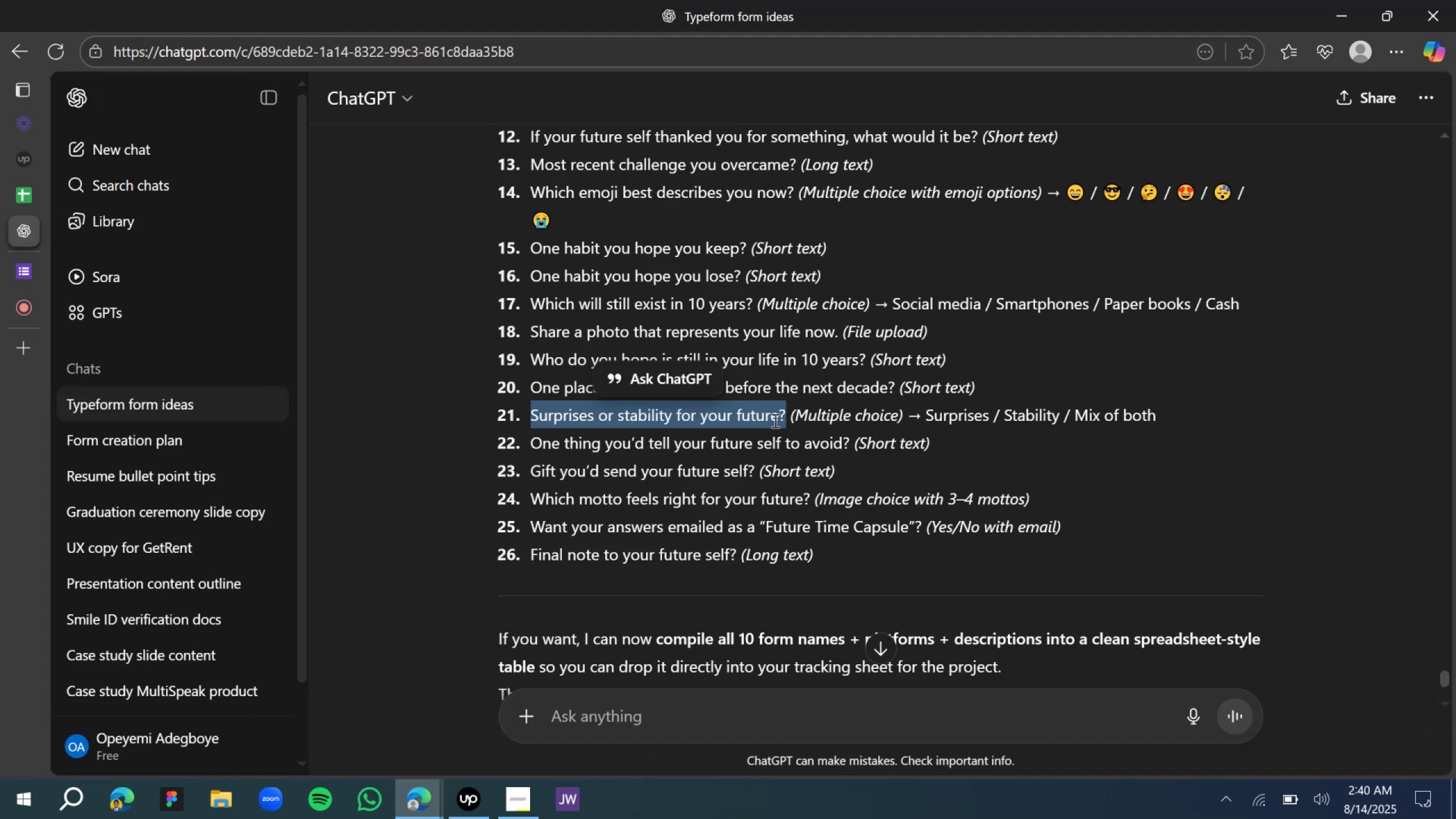 
left_click([737, 465])
 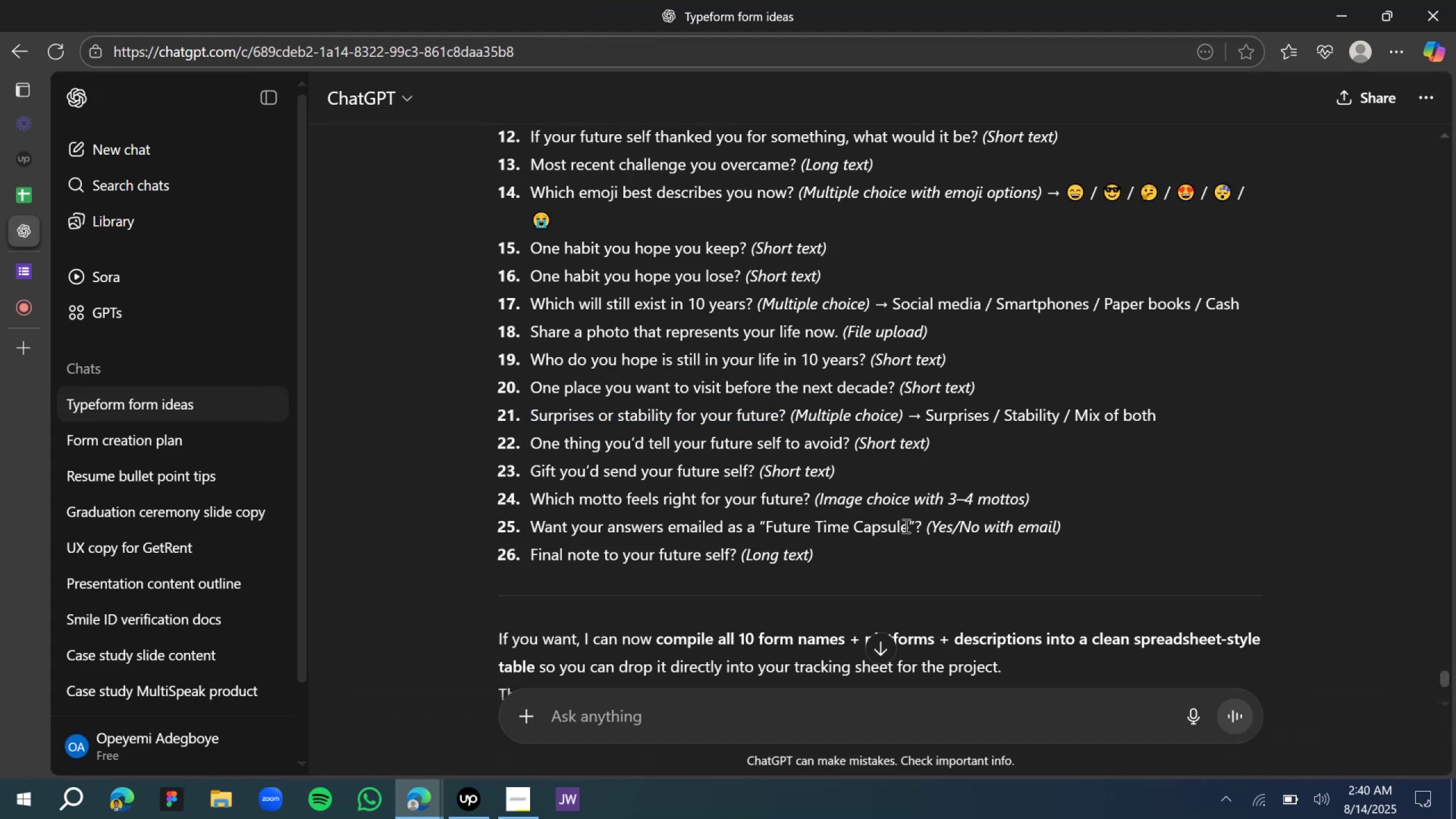 
wait(5.91)
 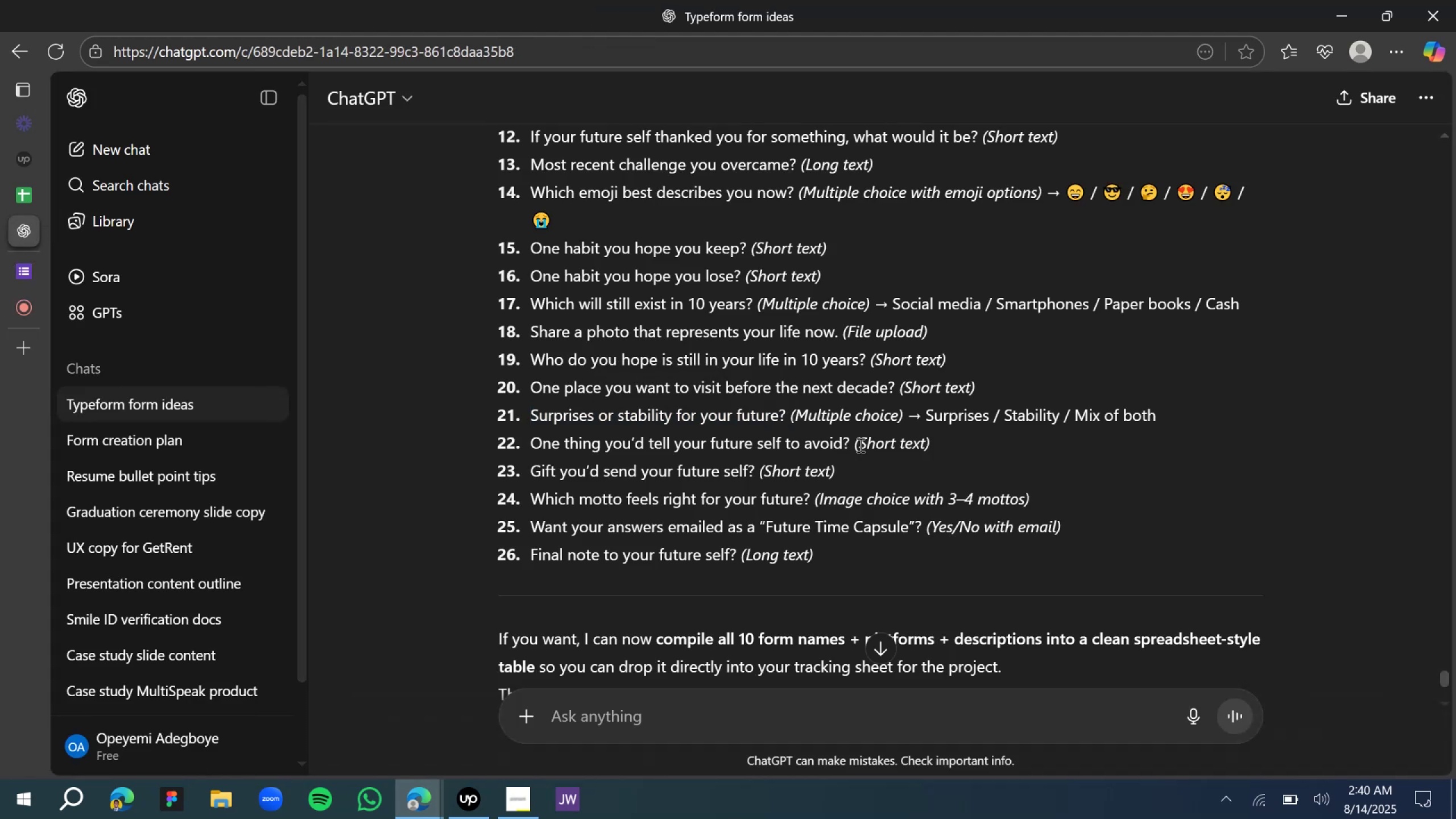 
left_click([919, 523])
 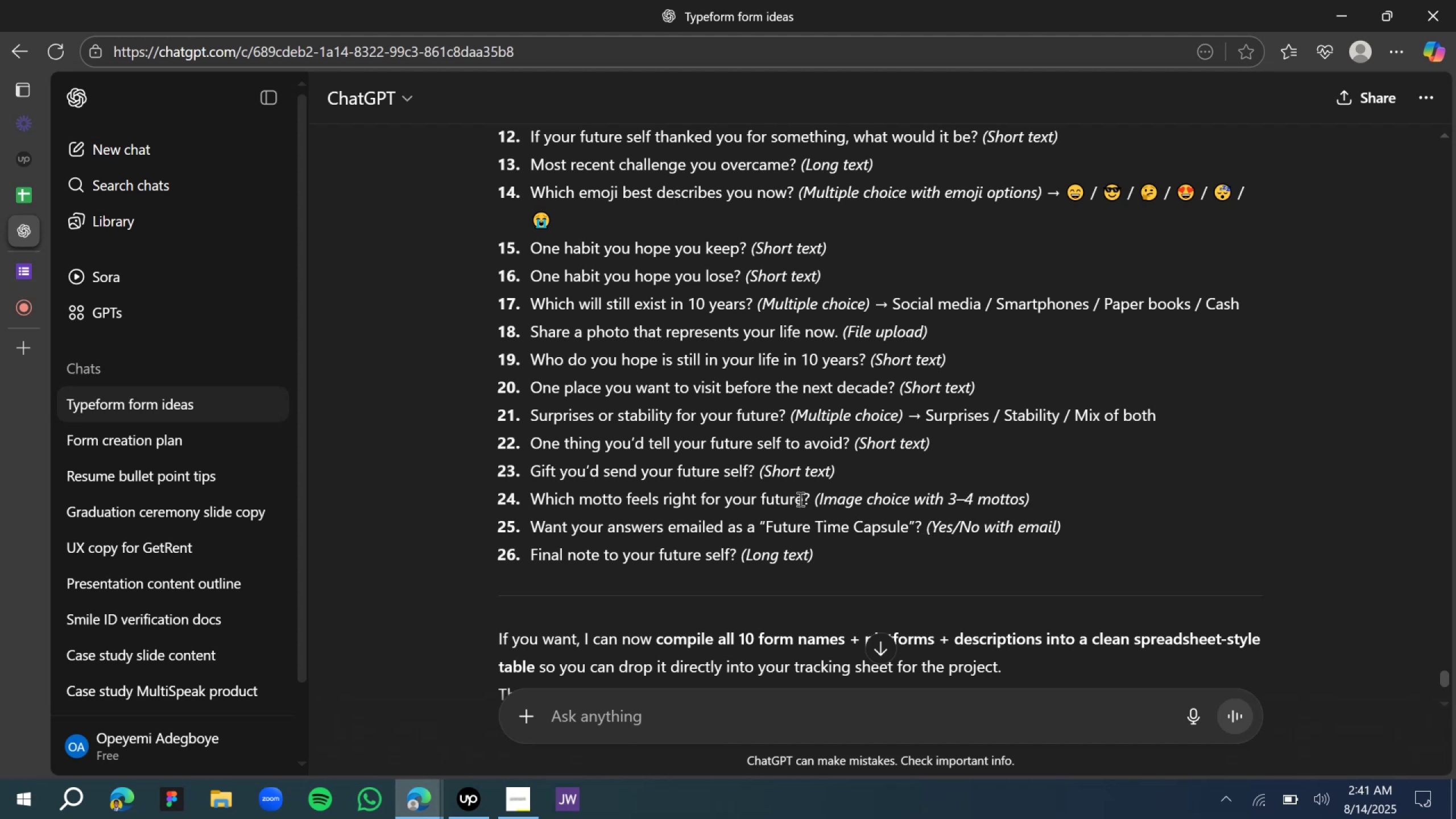 
left_click_drag(start_coordinate=[816, 502], to_coordinate=[539, 494])
 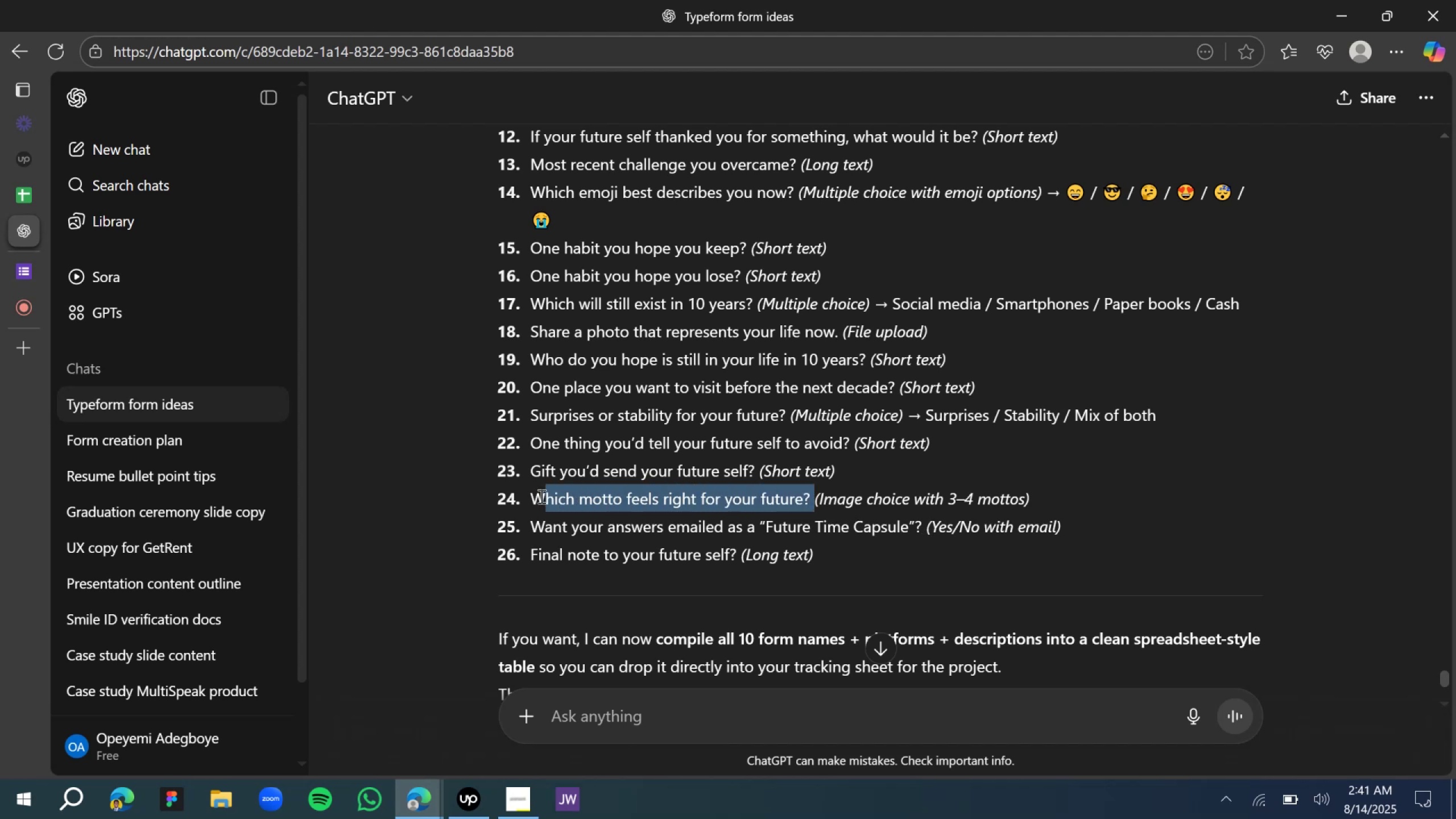 
key(Control+ControlLeft)
 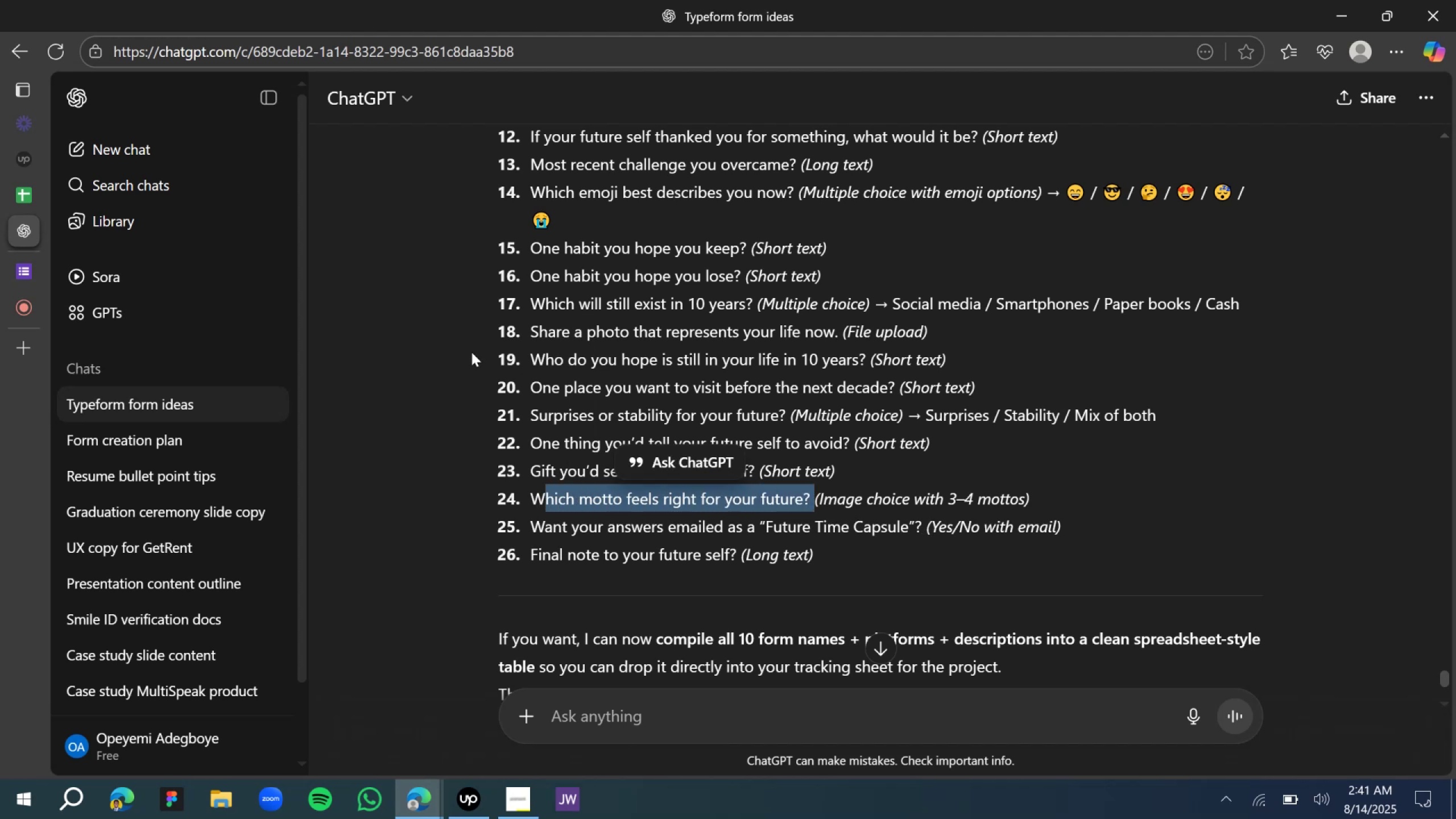 
left_click([451, 350])
 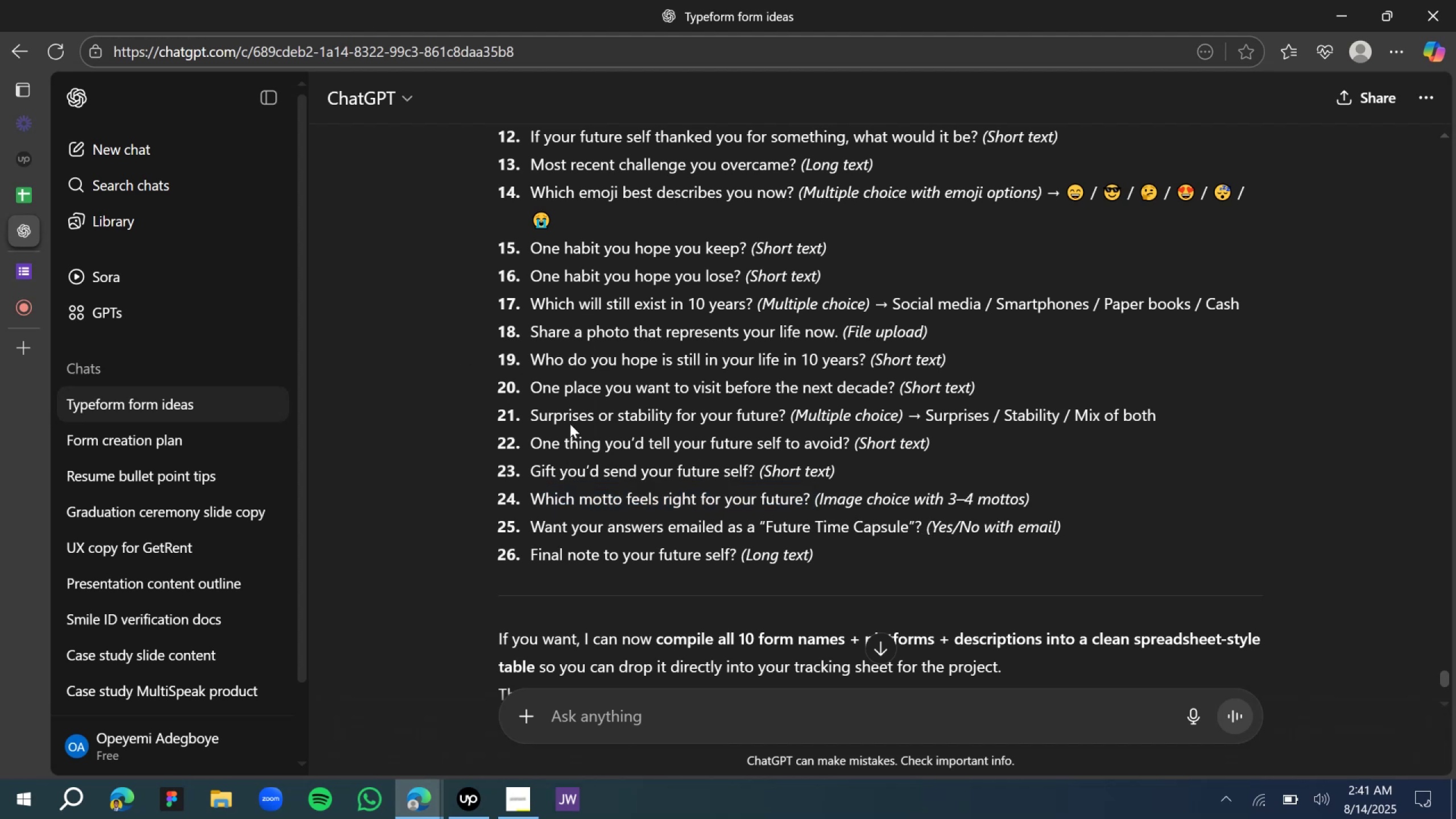 
scroll: coordinate [659, 407], scroll_direction: up, amount: 7.0
 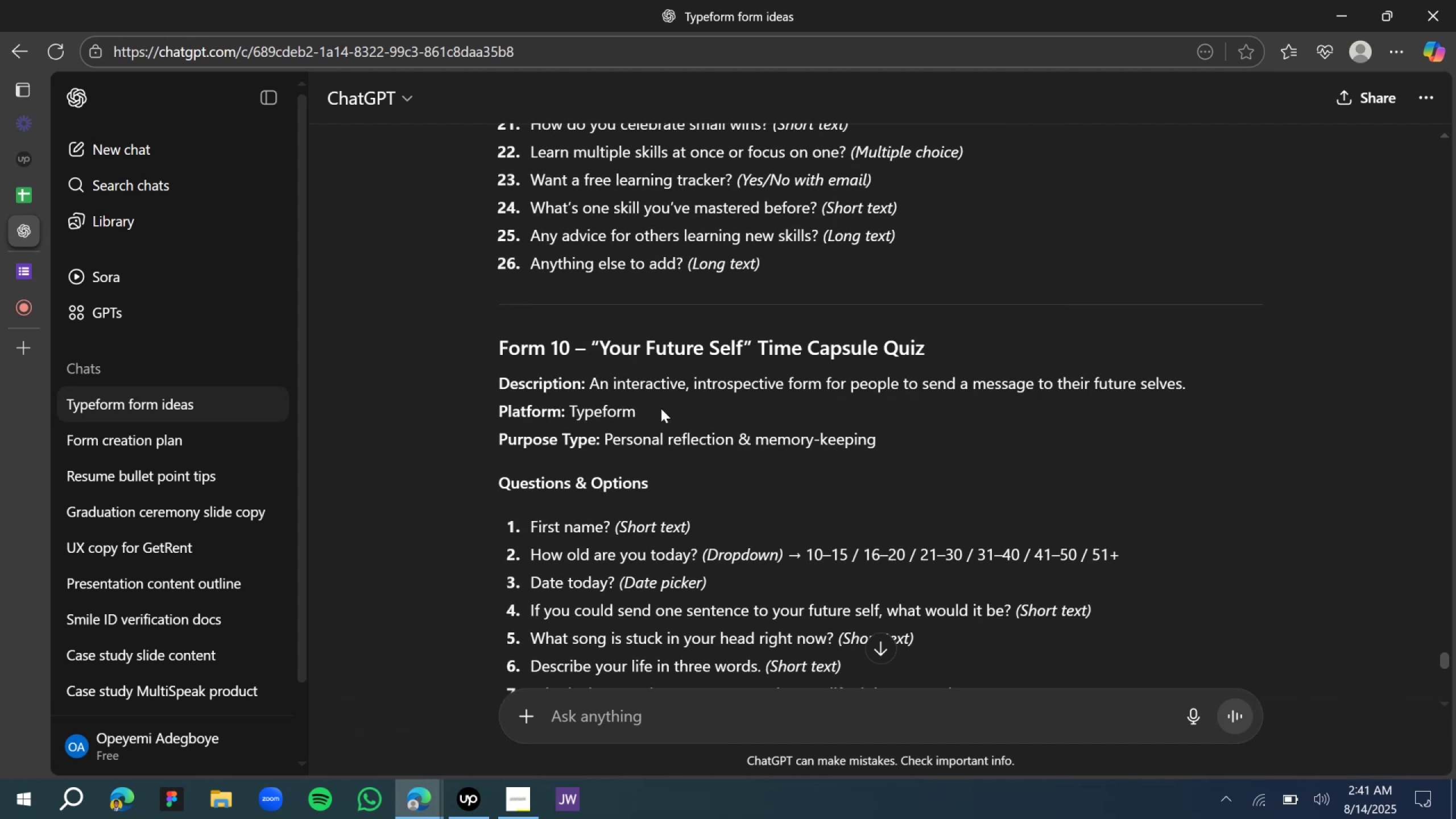 
scroll: coordinate [768, 657], scroll_direction: down, amount: 13.0
 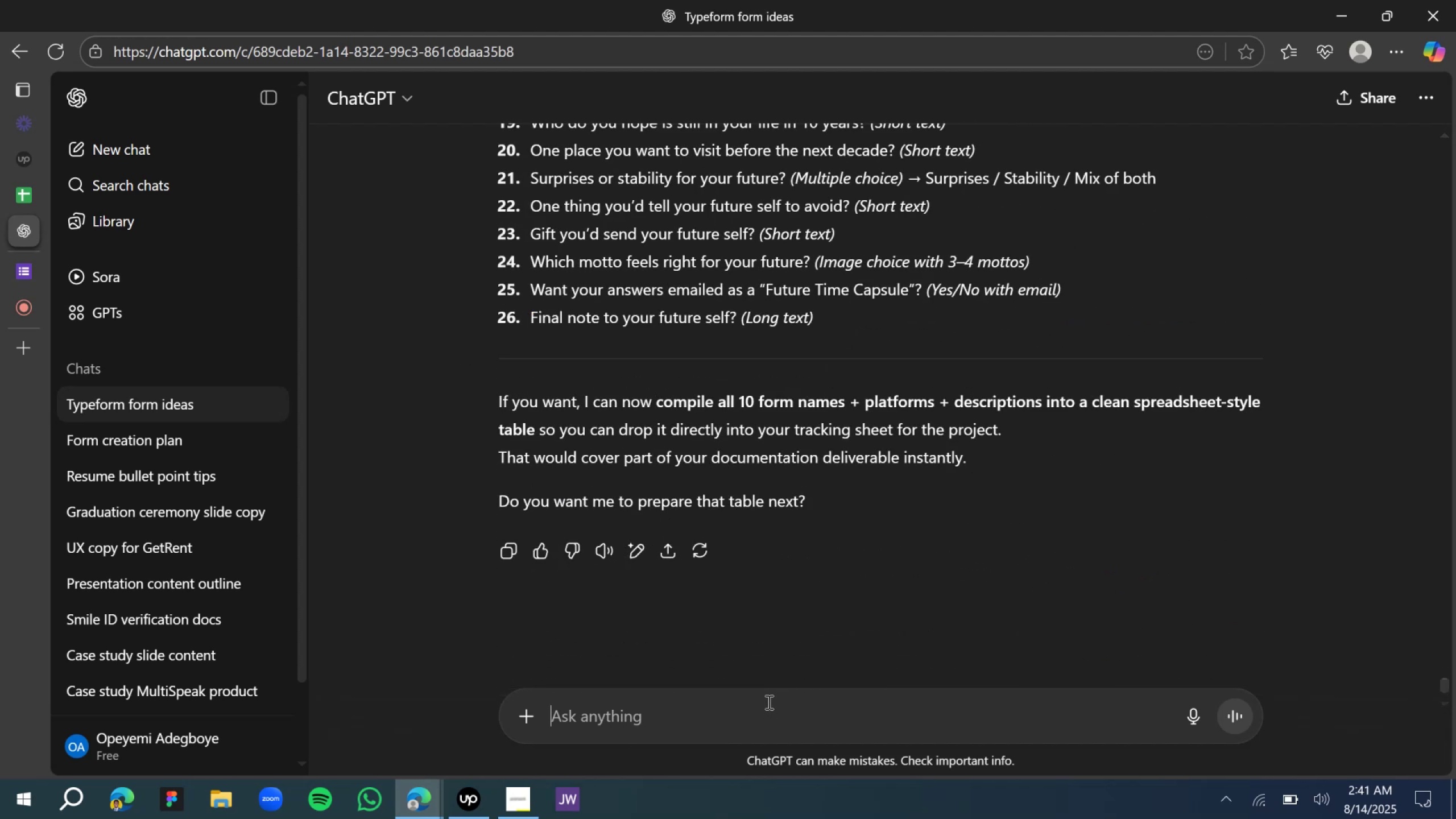 
type(make the number bup)
key(Backspace)
key(Backspace)
type(ipe sorosoke)
 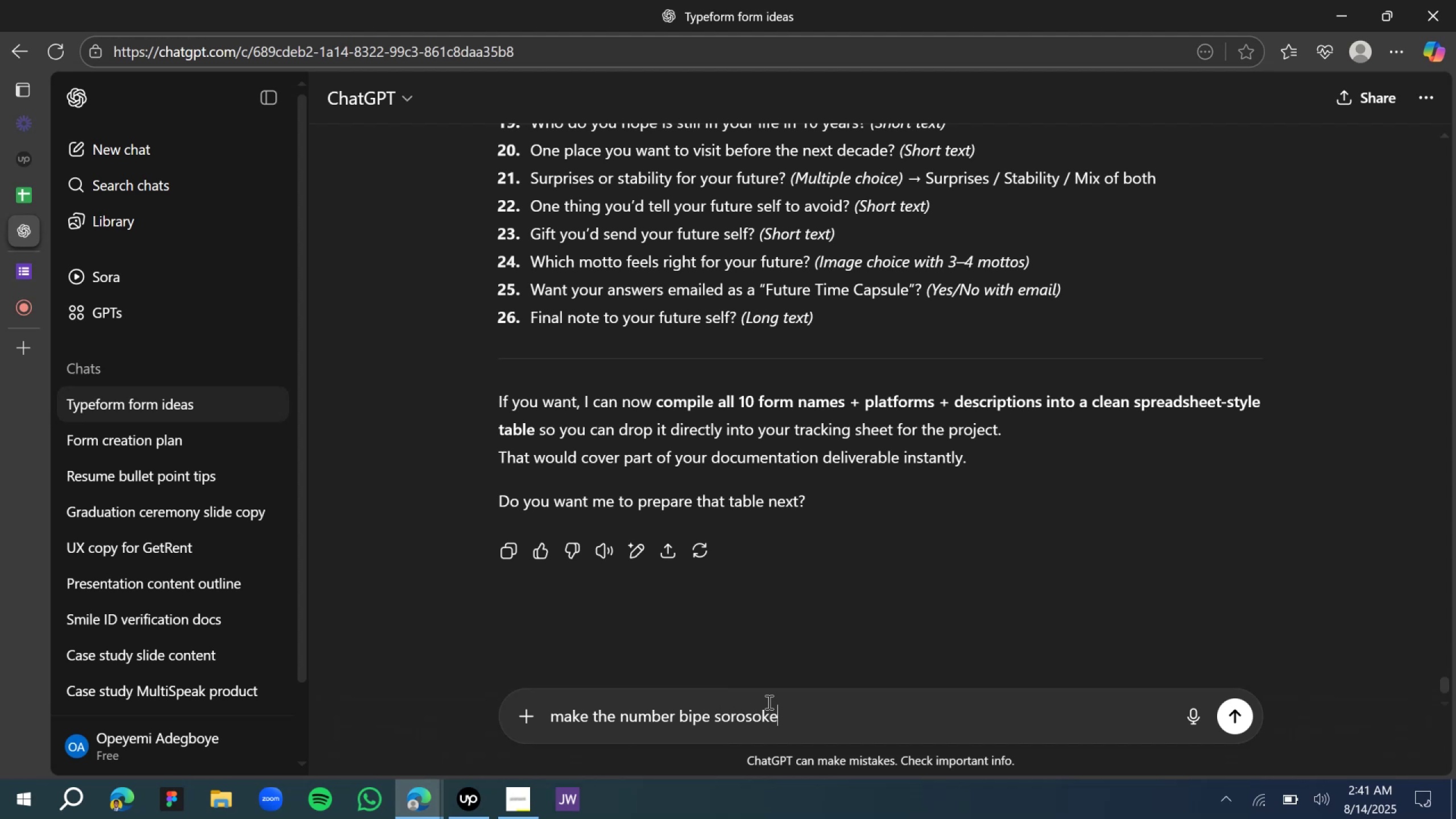 
key(Control+A)
 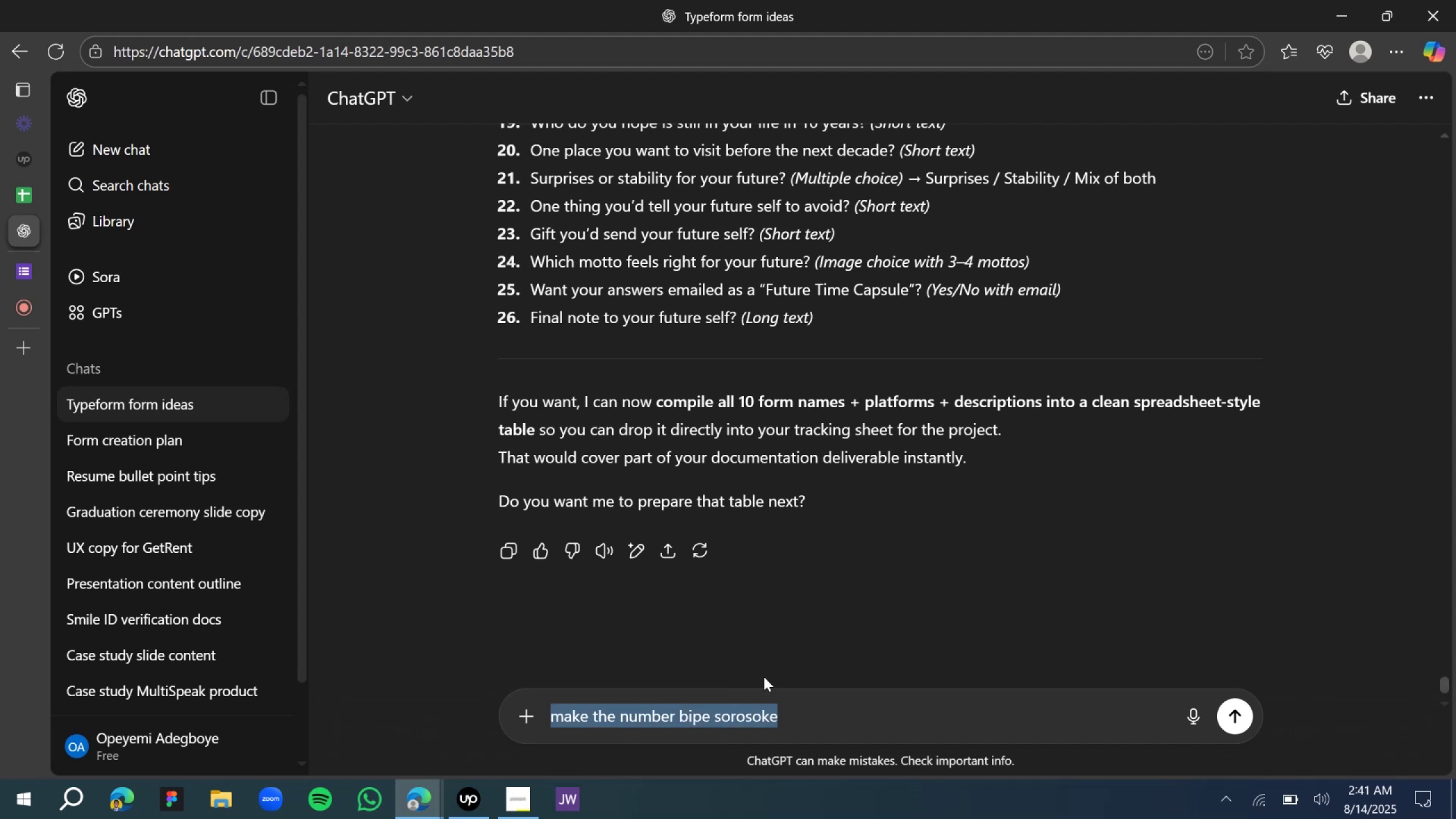 
key(Control+X)
 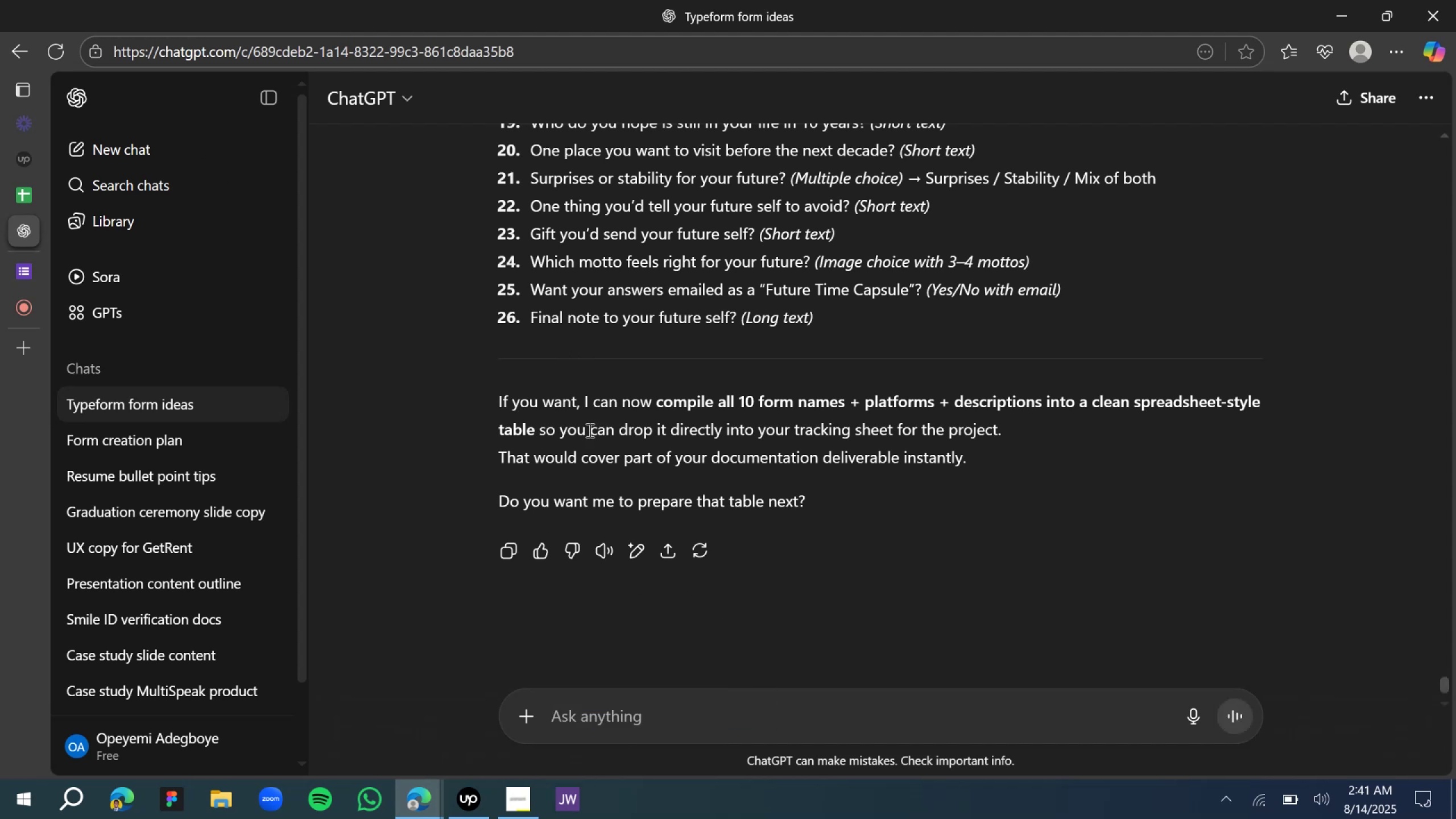 
key(Control+V)
 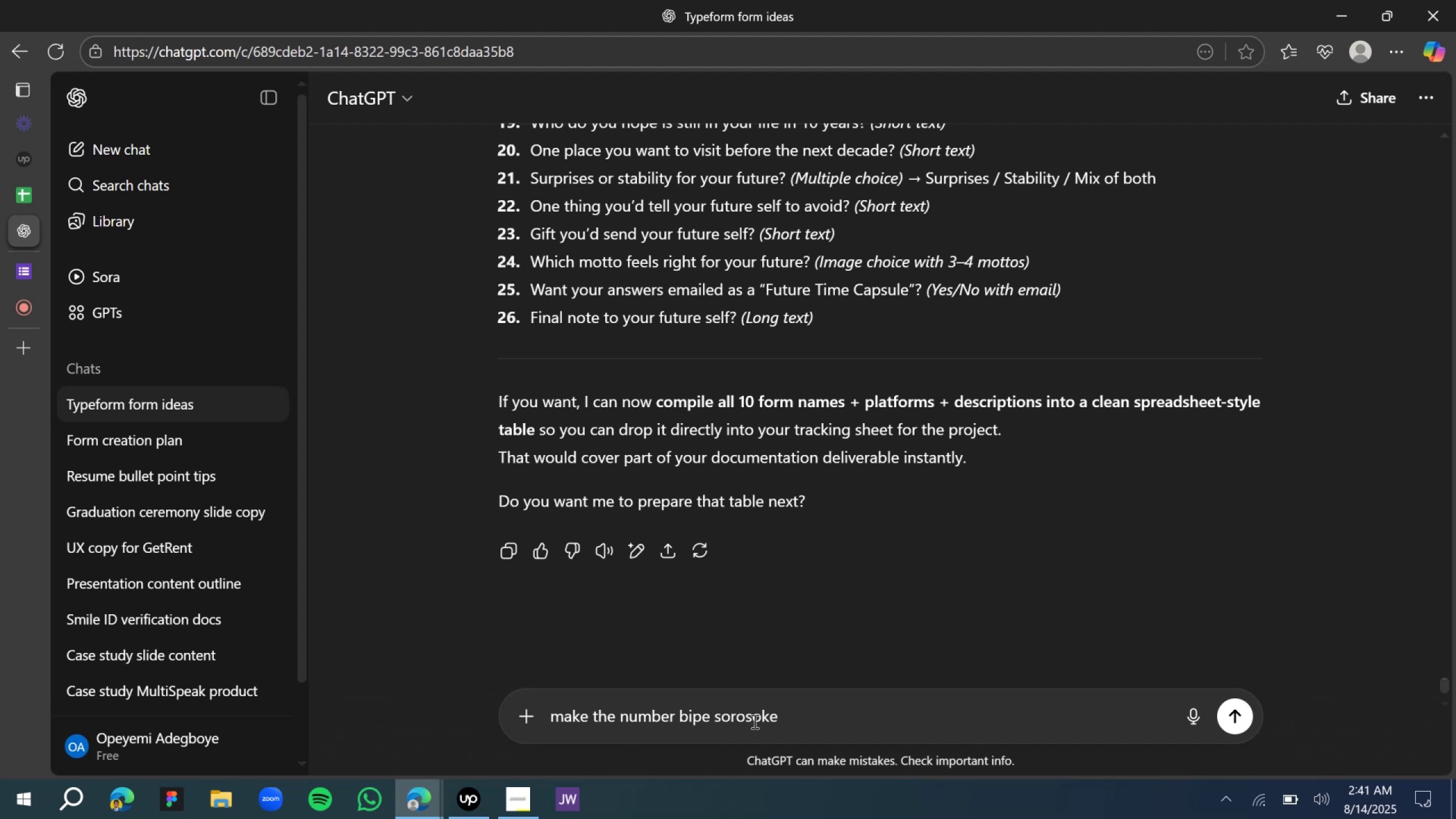 
left_click_drag(start_coordinate=[797, 712], to_coordinate=[682, 710])
 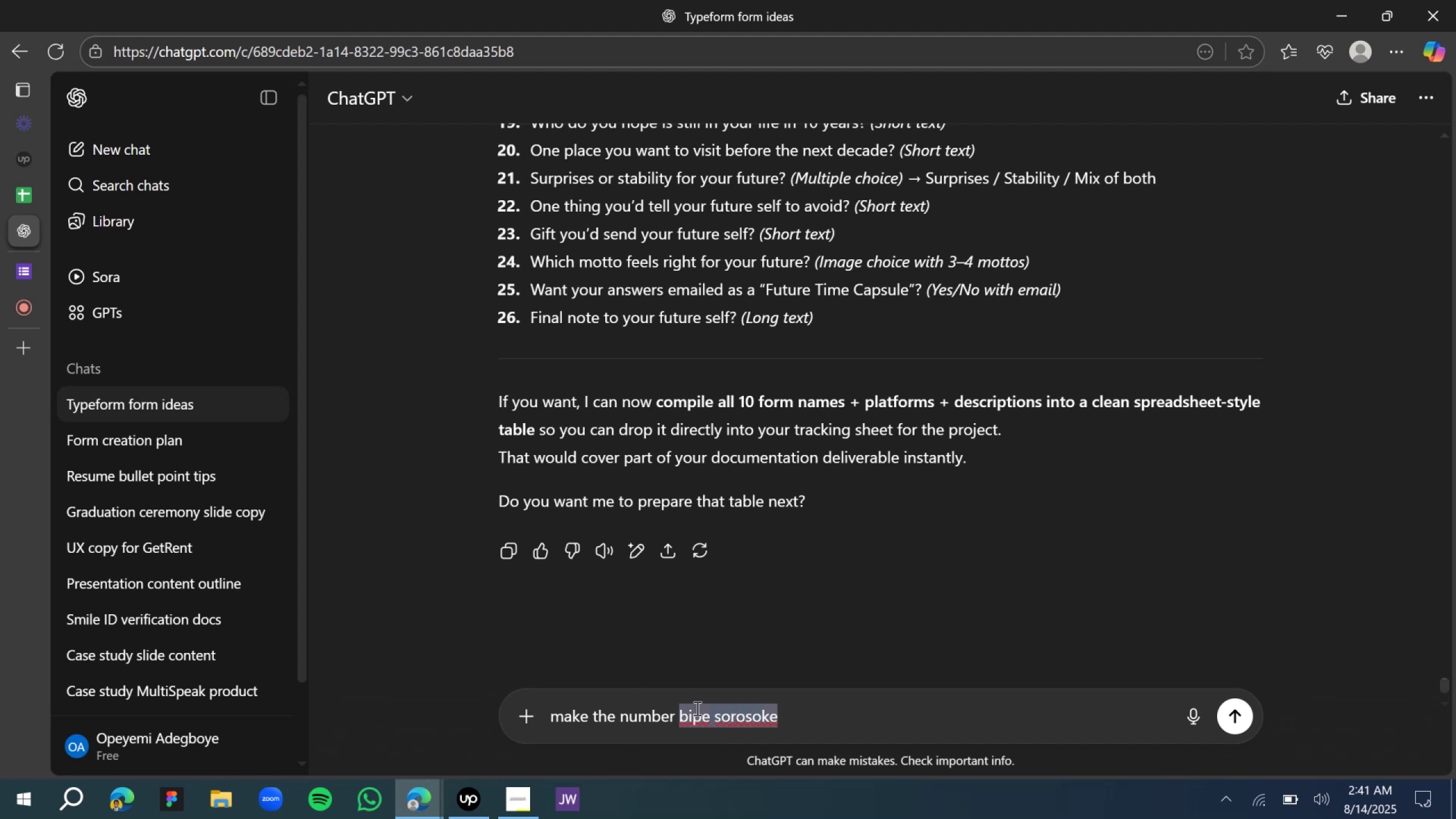 
type(8 more realistic and implematable)
 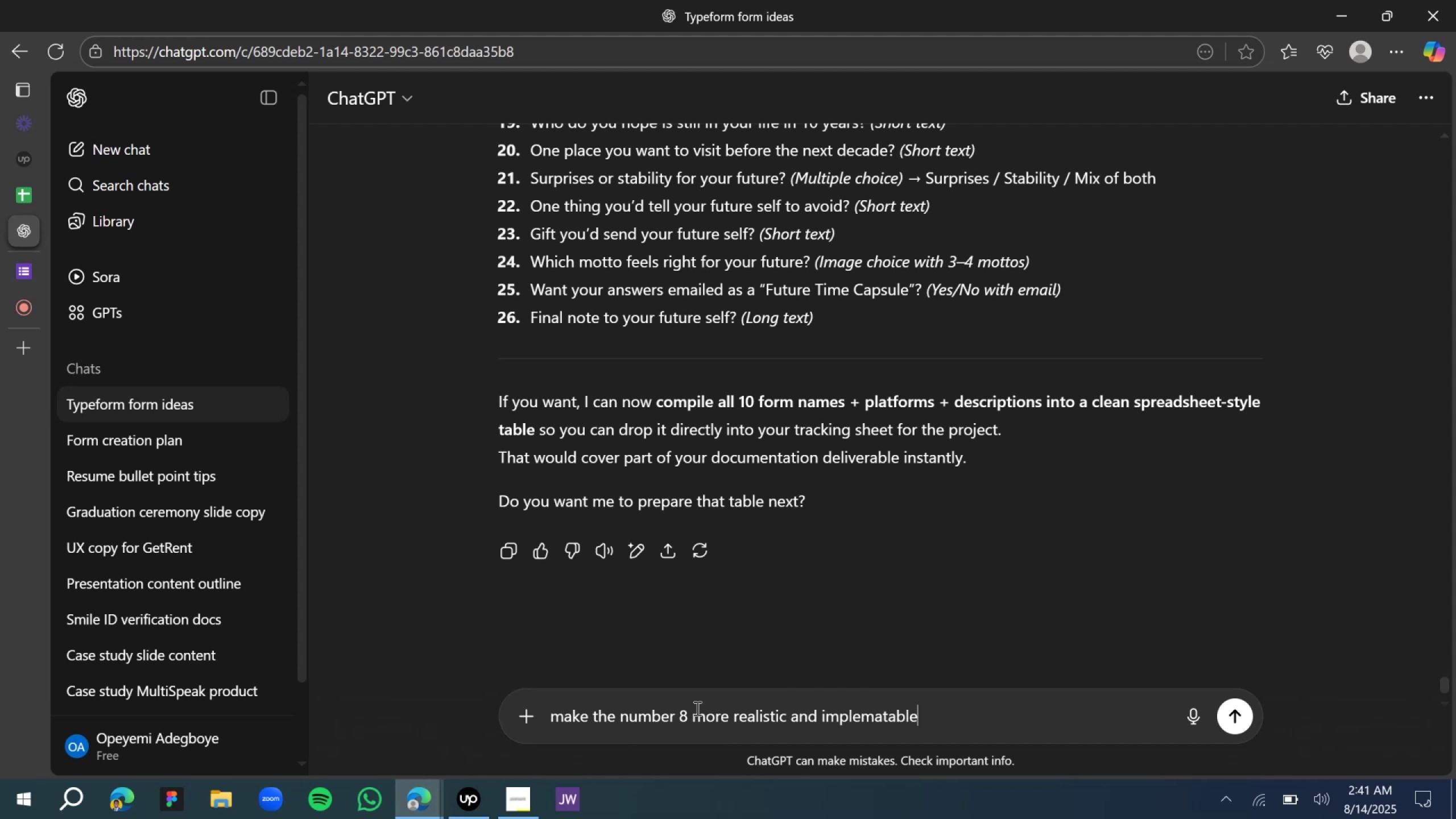 
key(Enter)
 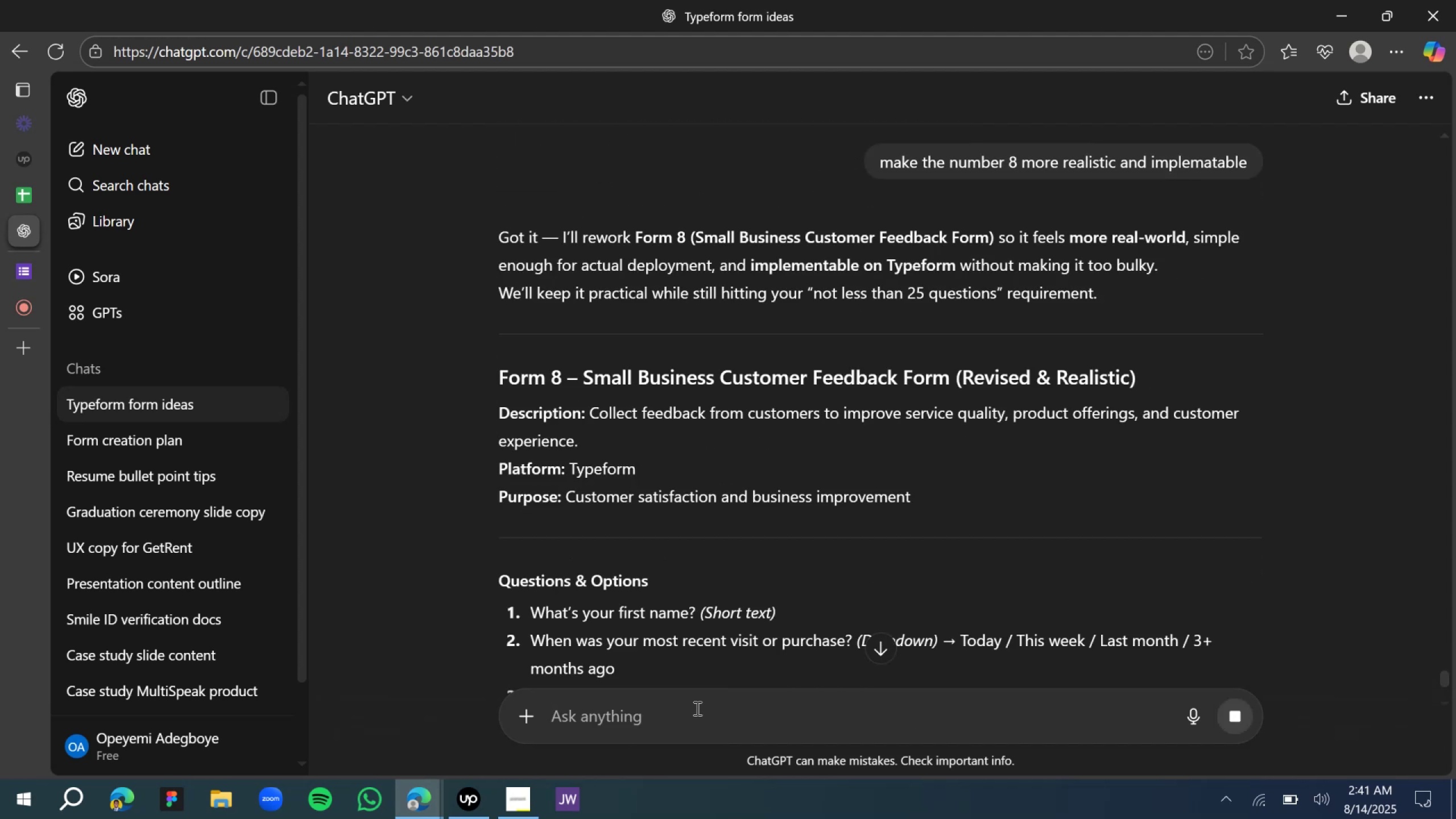 
wait(6.41)
 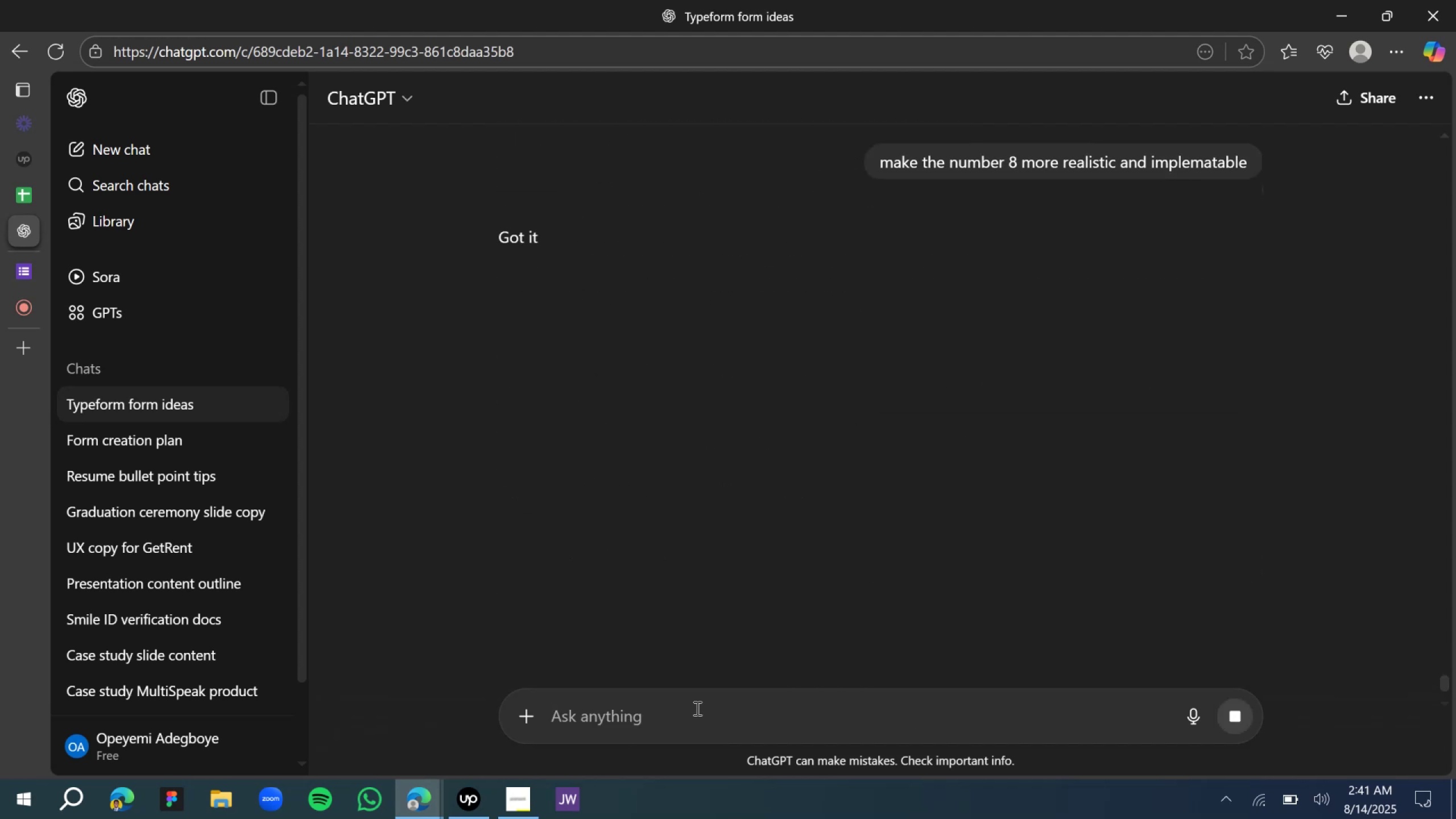 
scroll: coordinate [586, 585], scroll_direction: down, amount: 9.0
 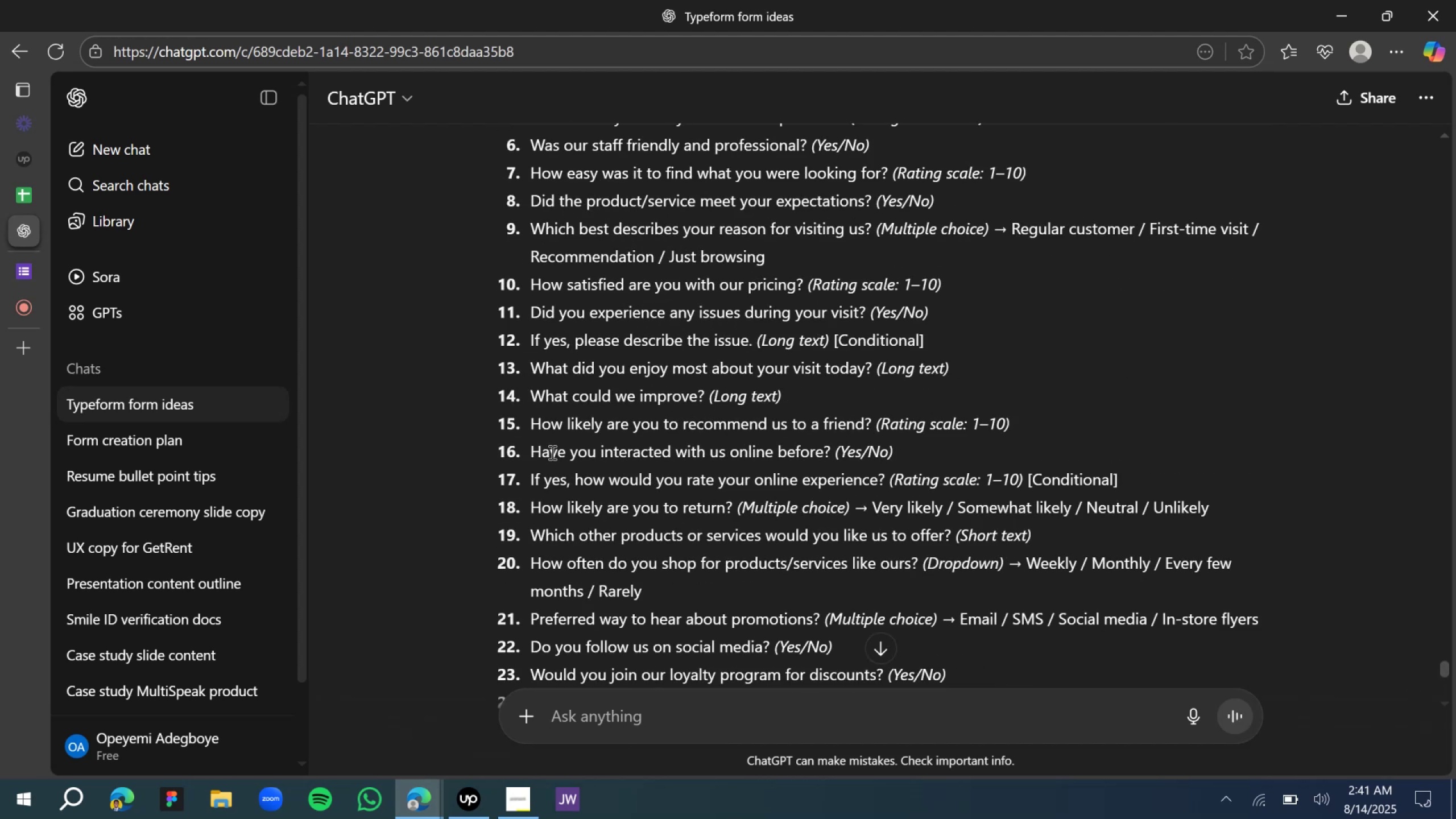 
wait(5.44)
 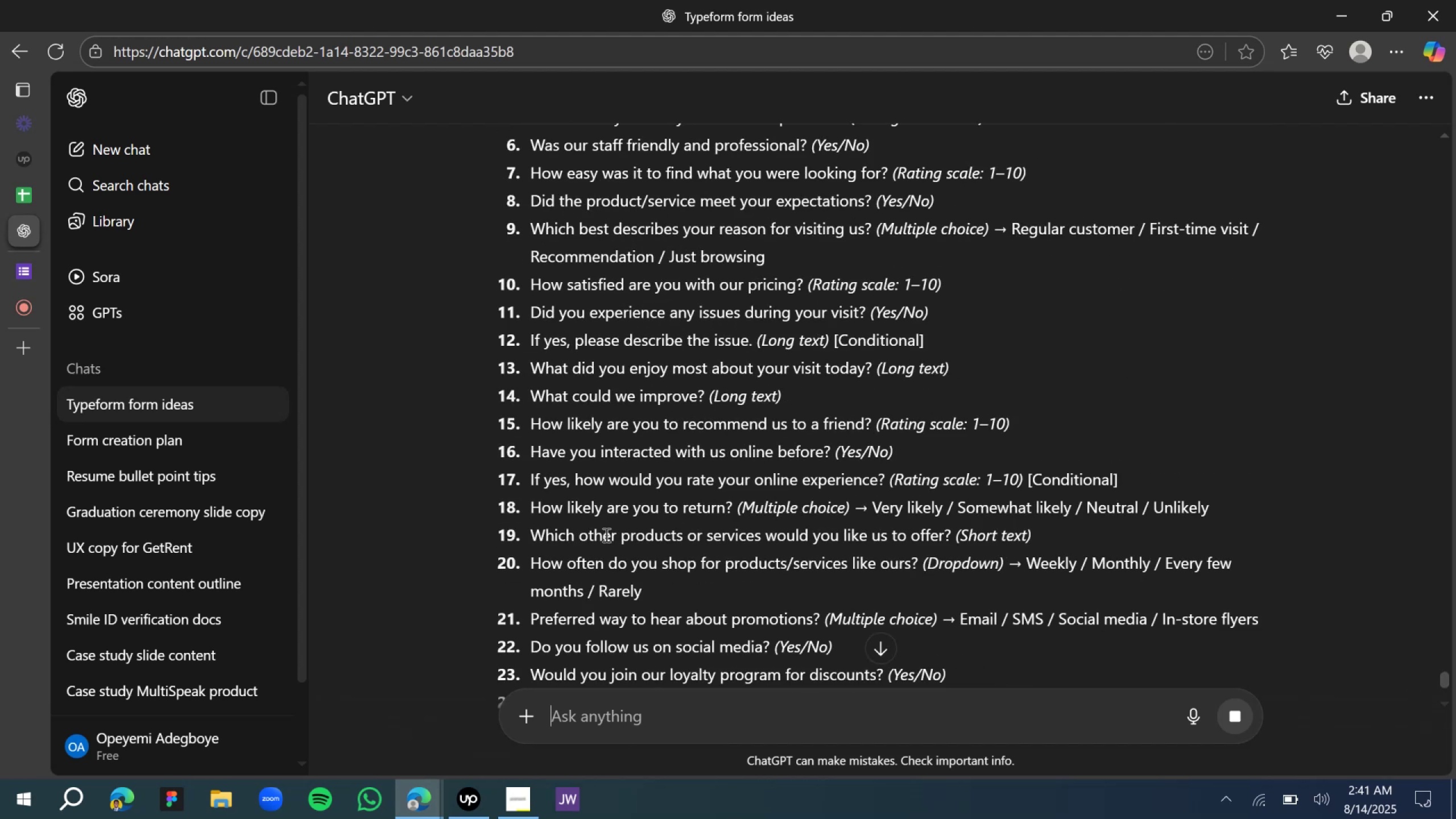 
scroll: coordinate [651, 338], scroll_direction: up, amount: 7.0
 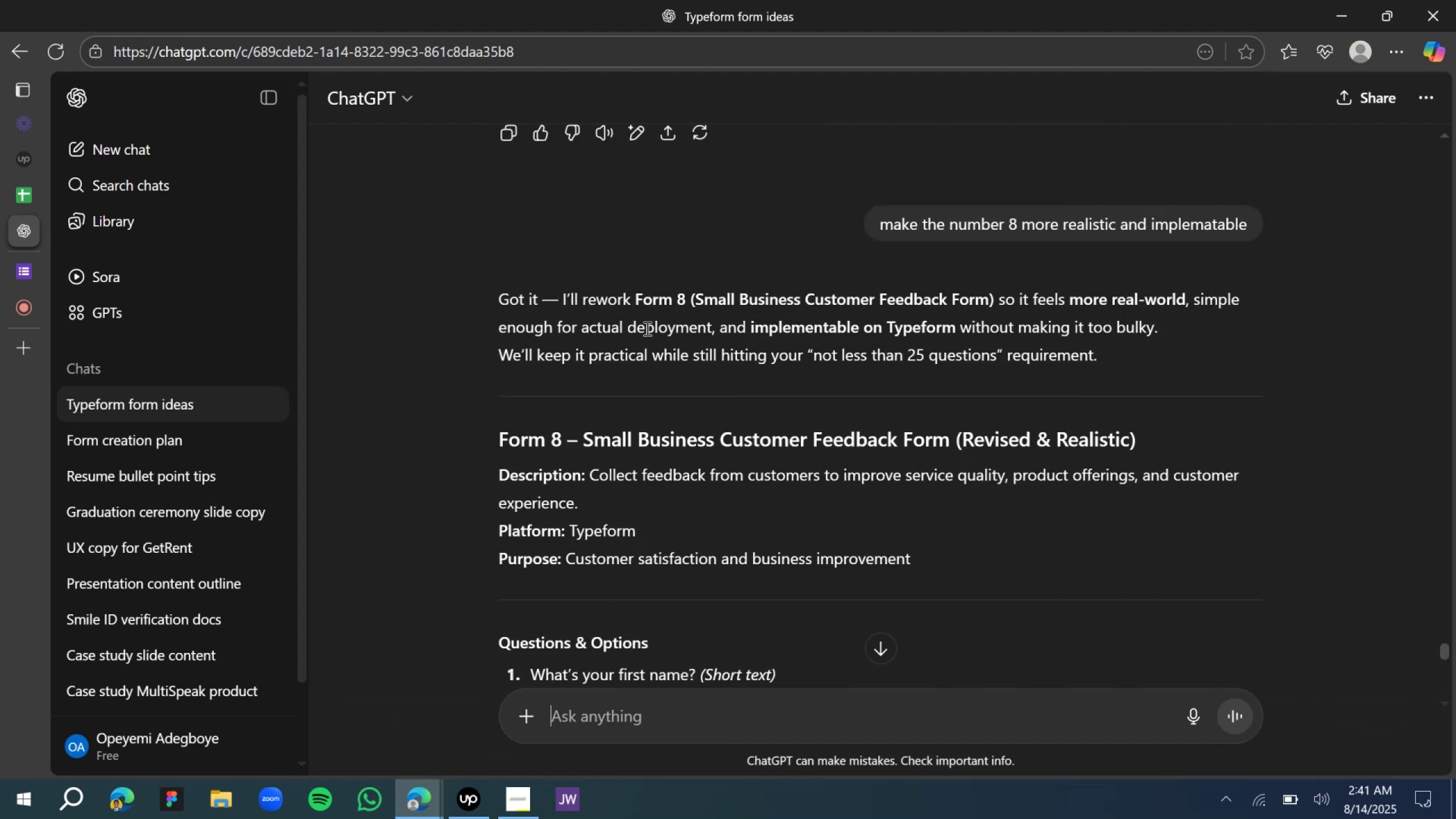 
scroll: coordinate [698, 343], scroll_direction: down, amount: 18.0
 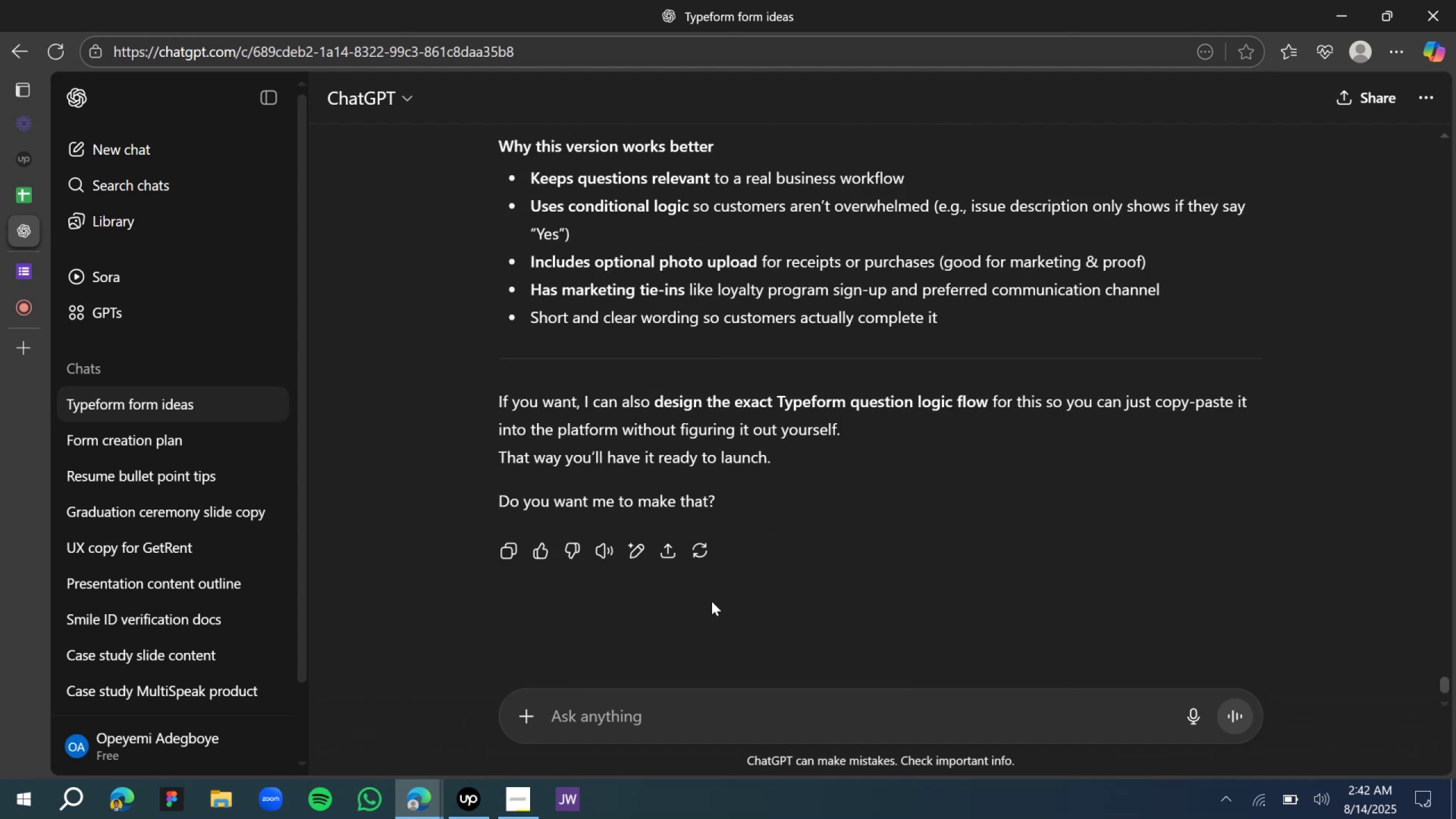 
type(number 9)
 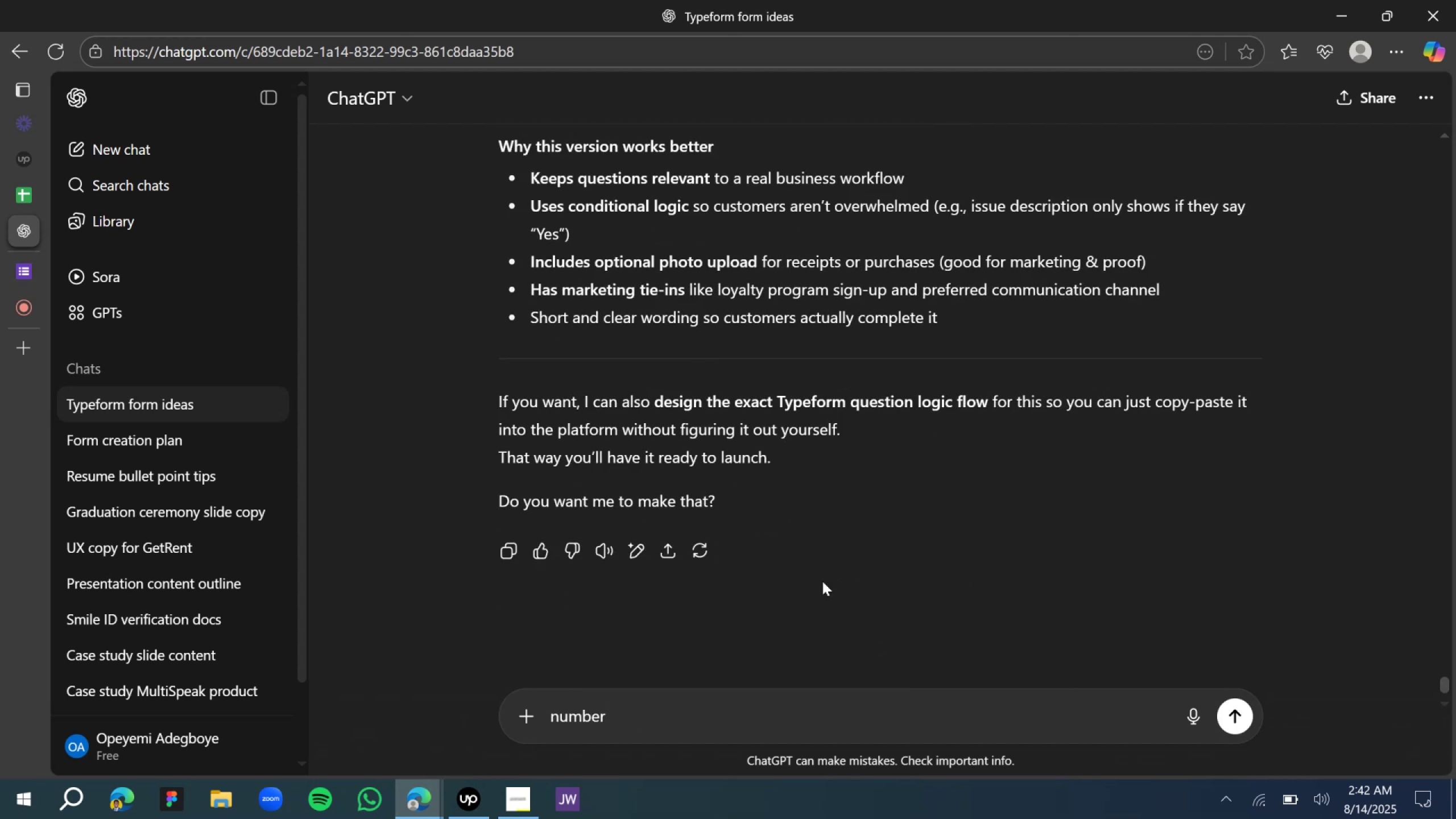 
key(Enter)
 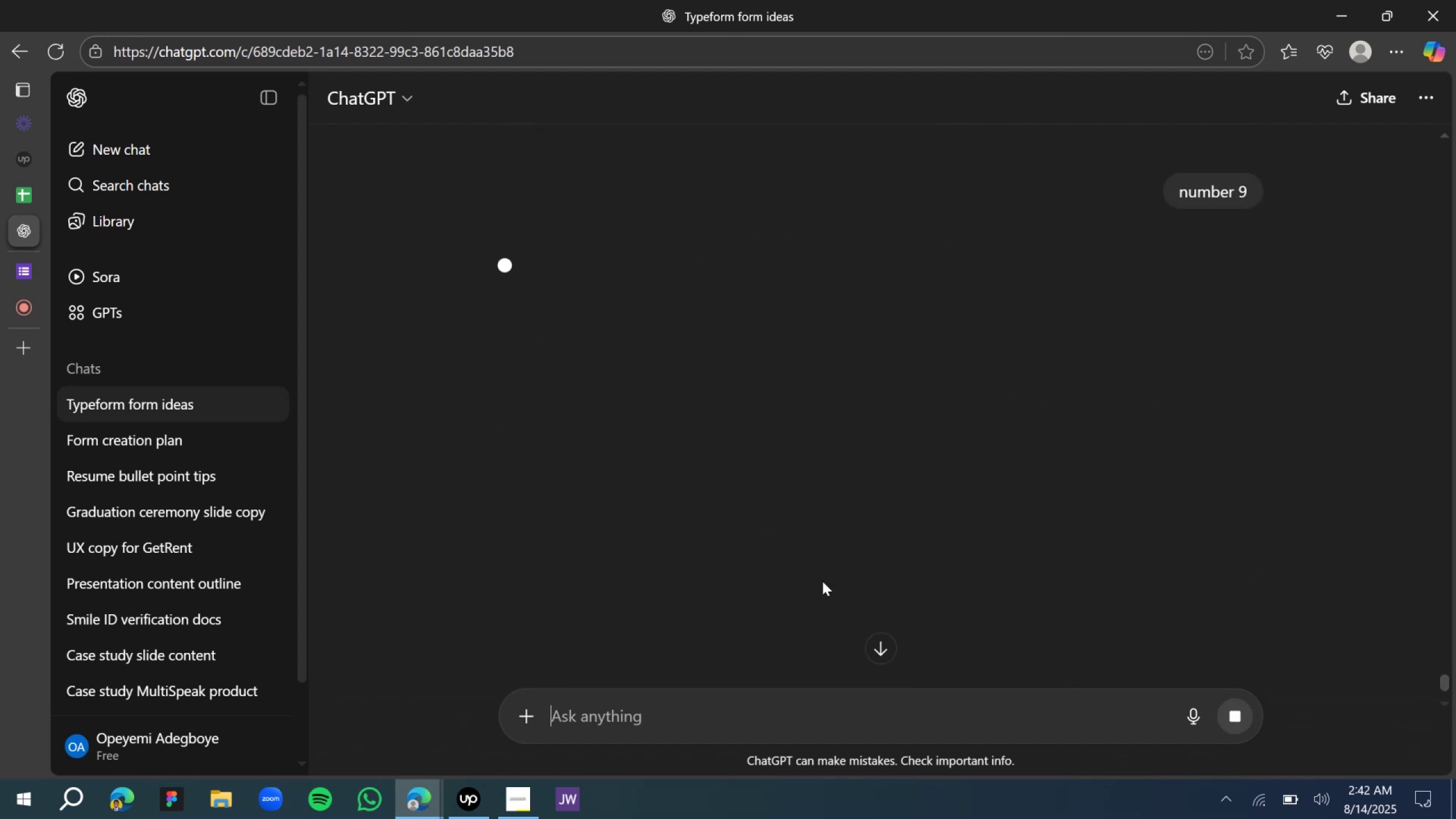 
scroll: coordinate [770, 473], scroll_direction: up, amount: 26.0
 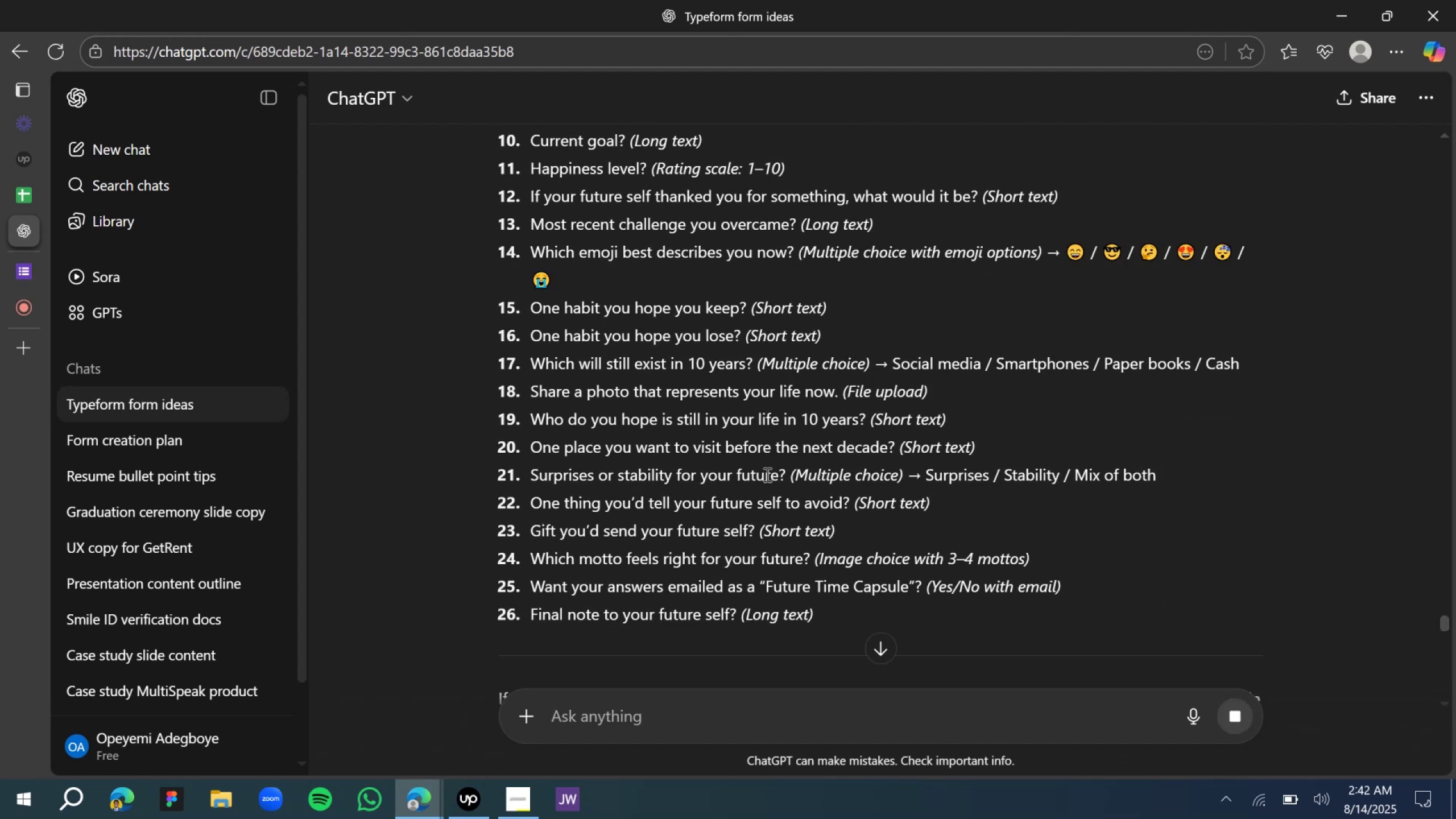 
scroll: coordinate [792, 419], scroll_direction: down, amount: 37.0
 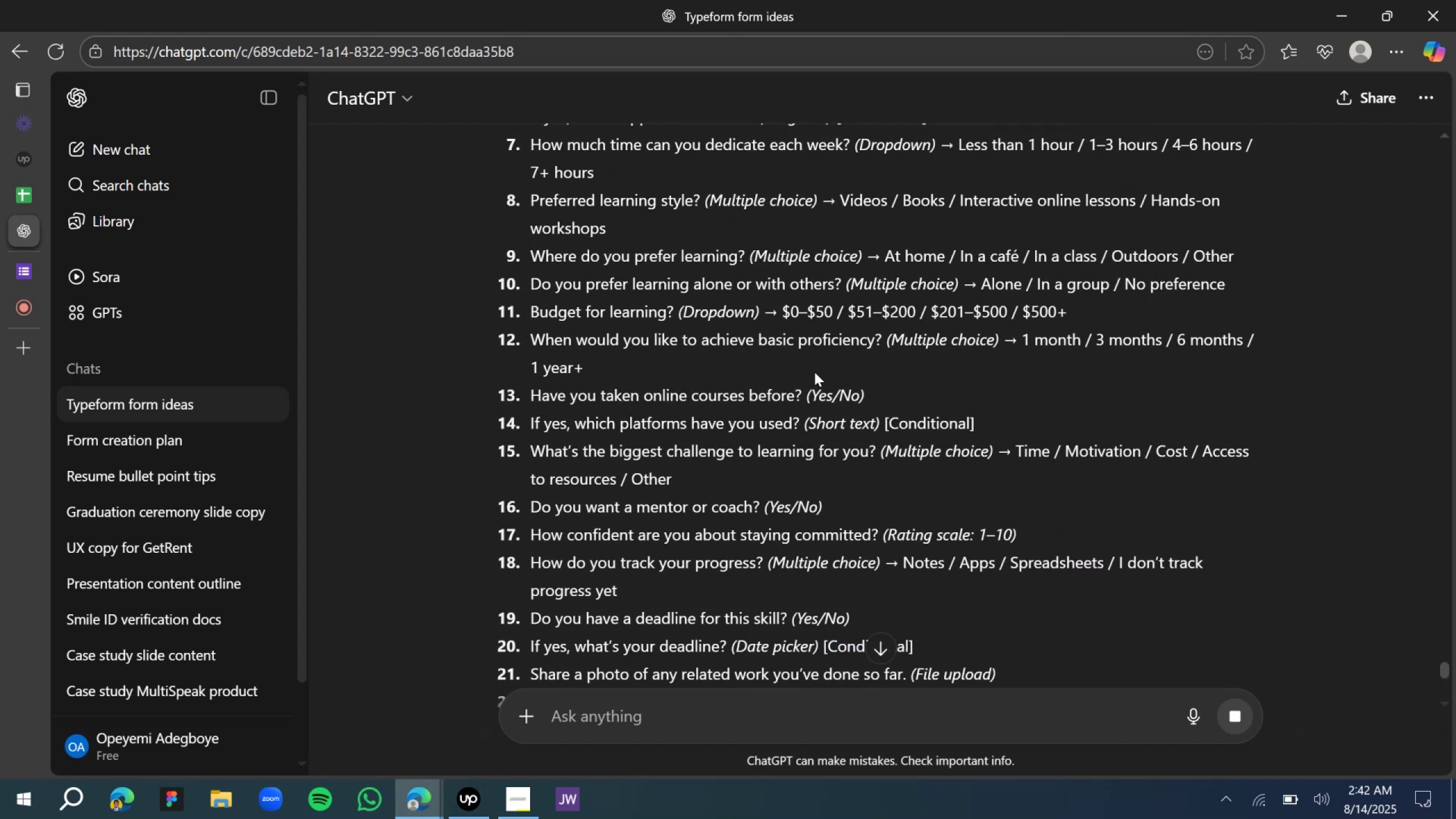 
scroll: coordinate [815, 365], scroll_direction: up, amount: 2.0
 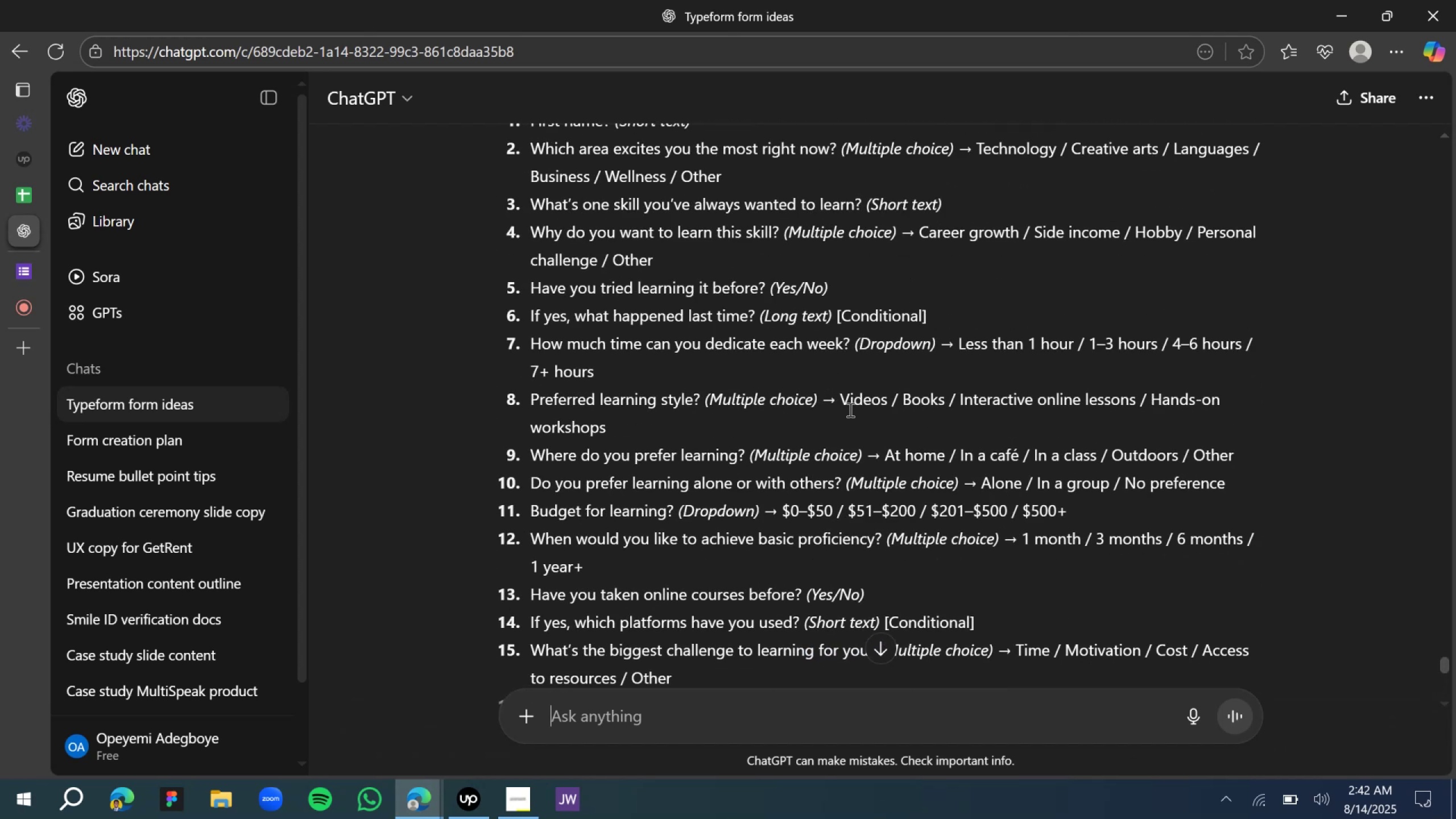 
left_click_drag(start_coordinate=[752, 450], to_coordinate=[666, 447])
 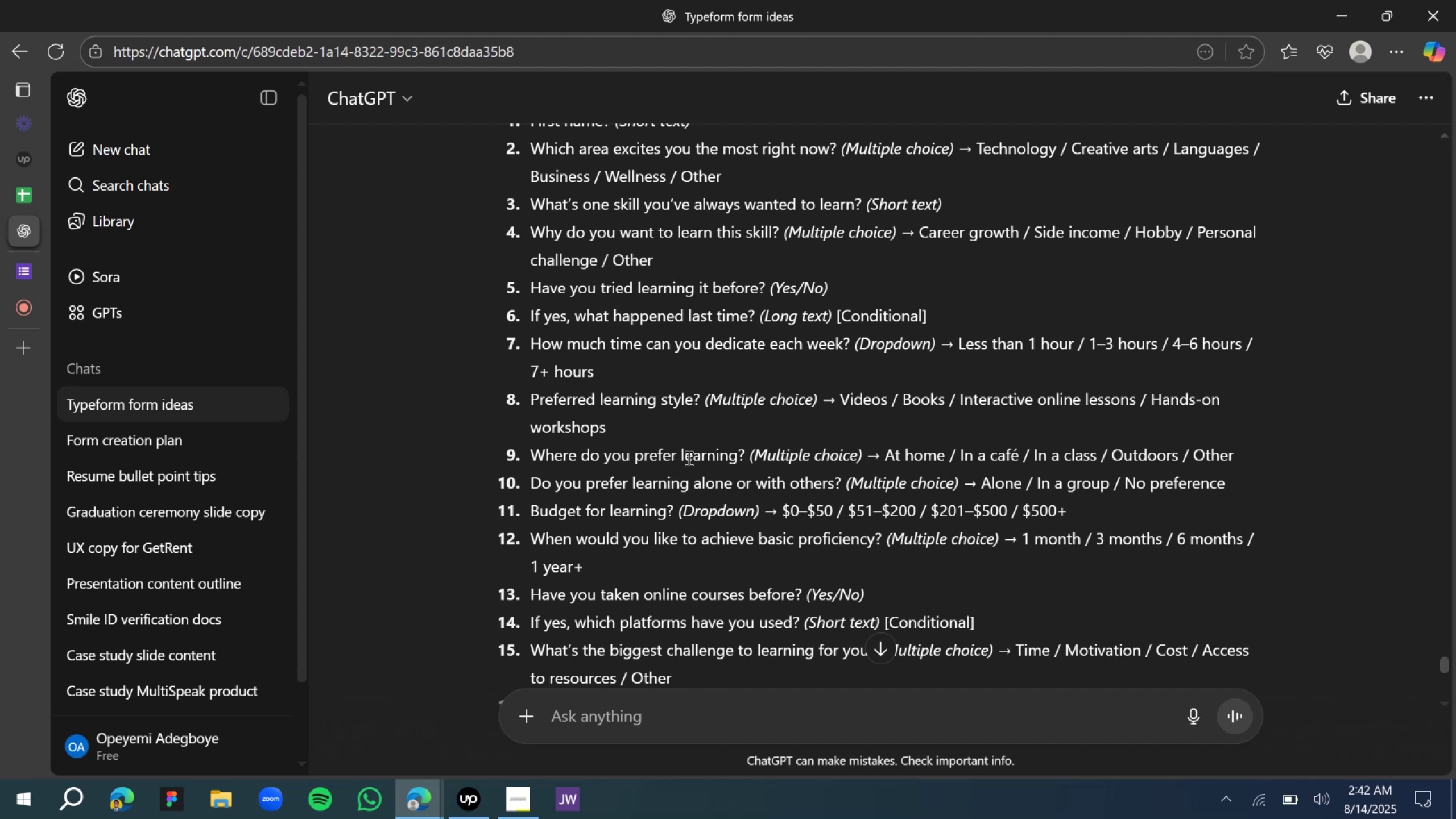 
left_click([694, 464])
 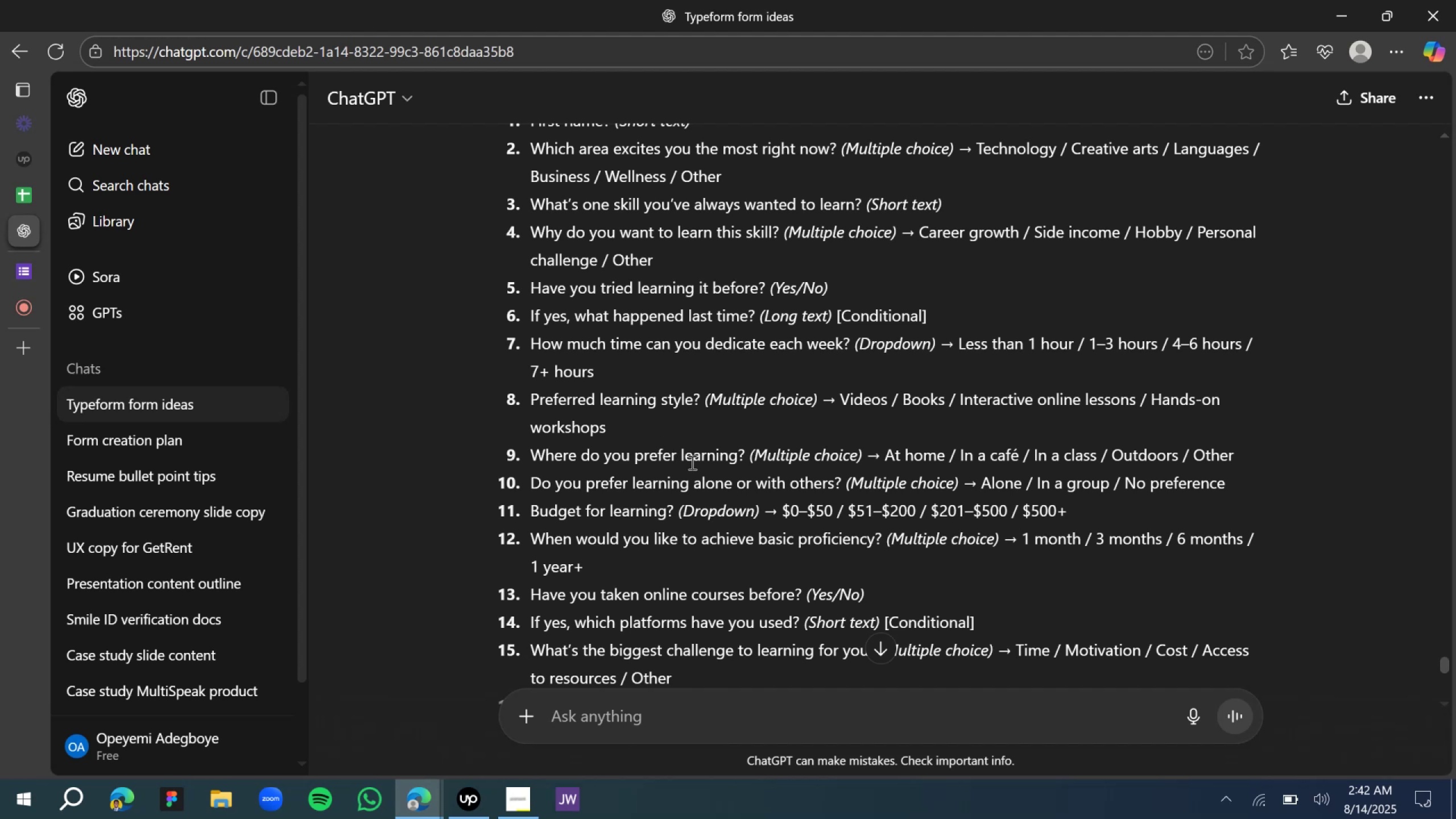 
scroll: coordinate [689, 451], scroll_direction: up, amount: 8.0
 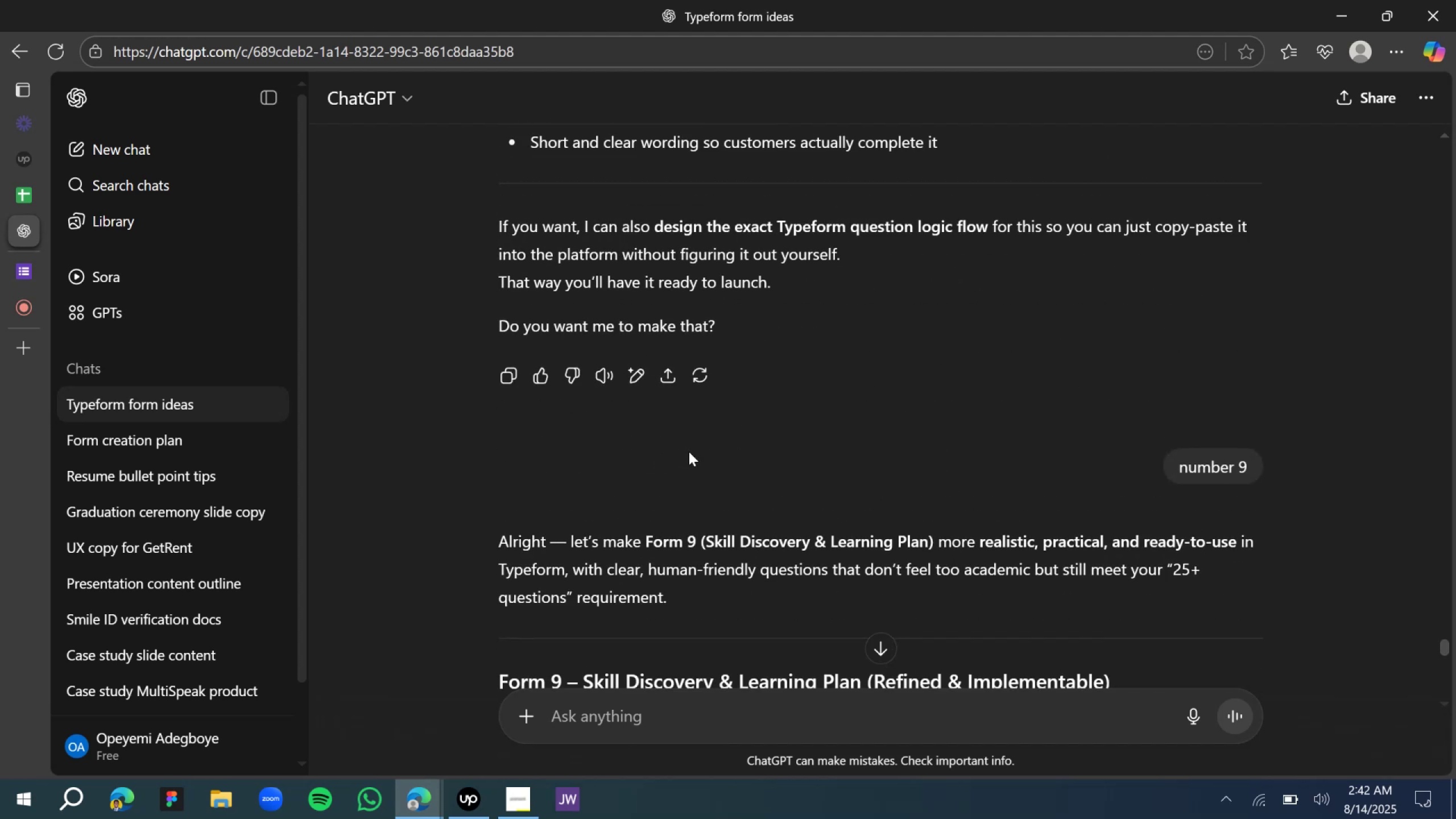 
scroll: coordinate [688, 453], scroll_direction: down, amount: 4.0
 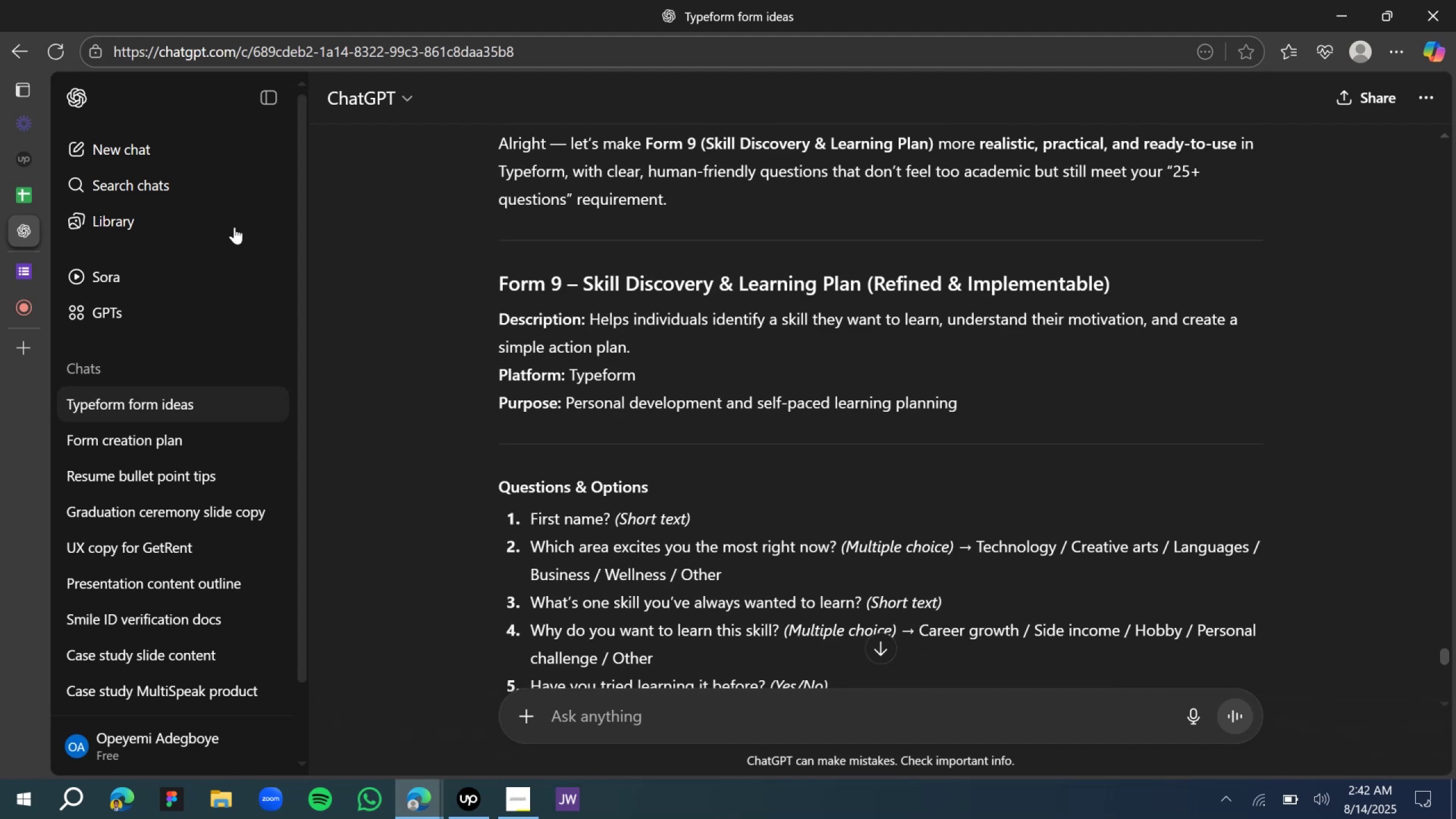 
scroll: coordinate [809, 344], scroll_direction: up, amount: 37.0
 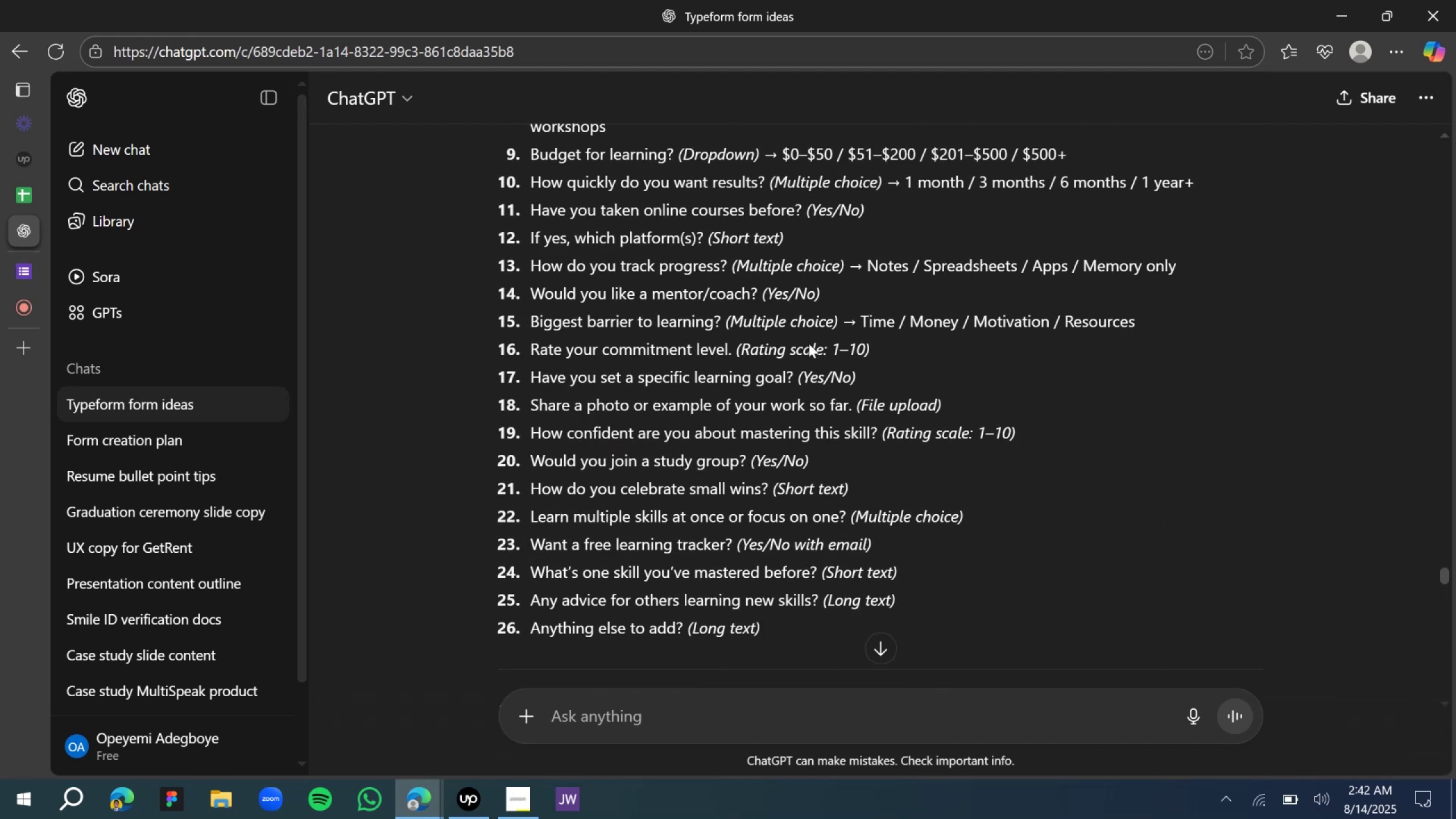 
scroll: coordinate [827, 443], scroll_direction: down, amount: 3.0
 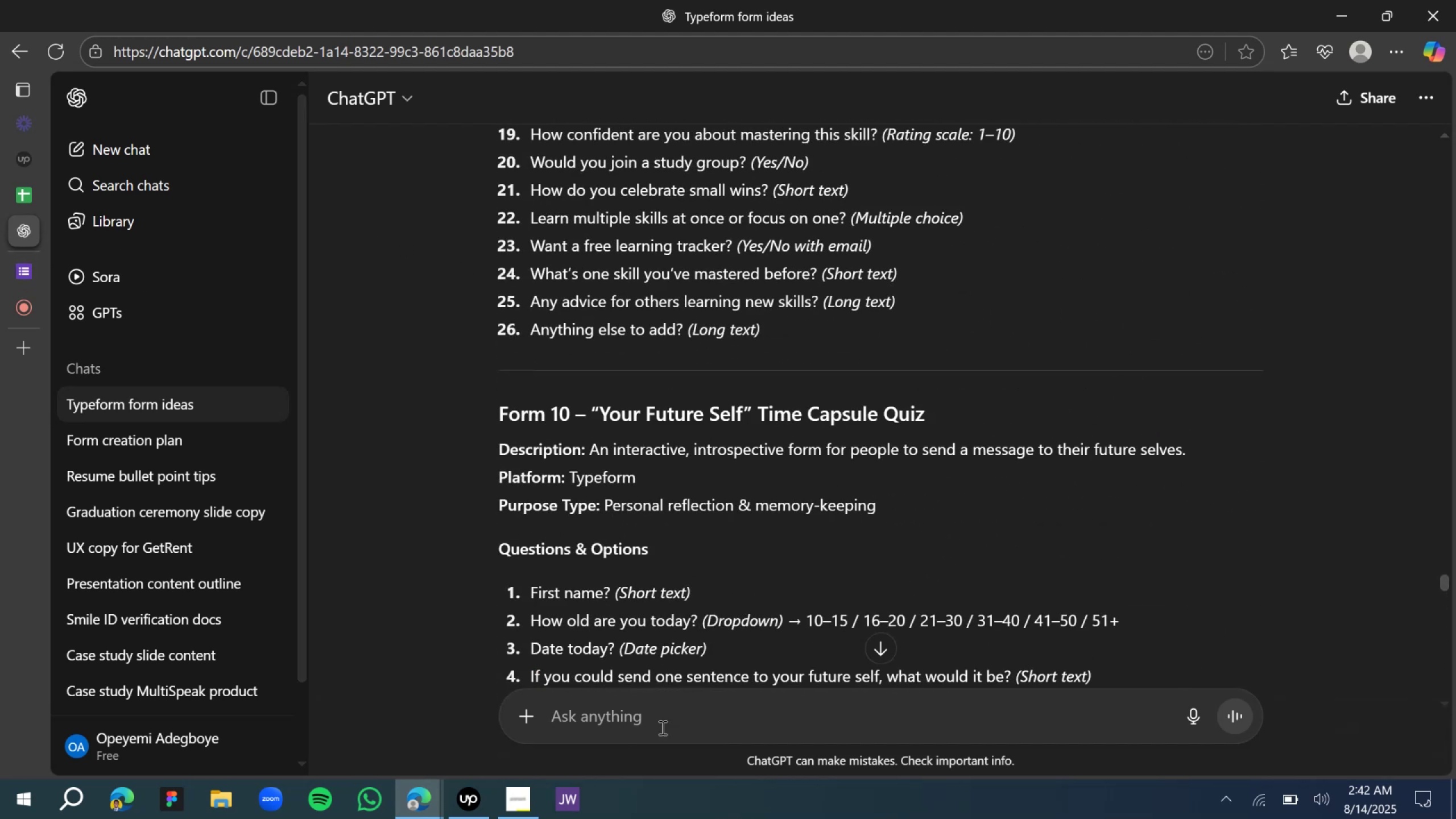 
left_click([639, 716])
 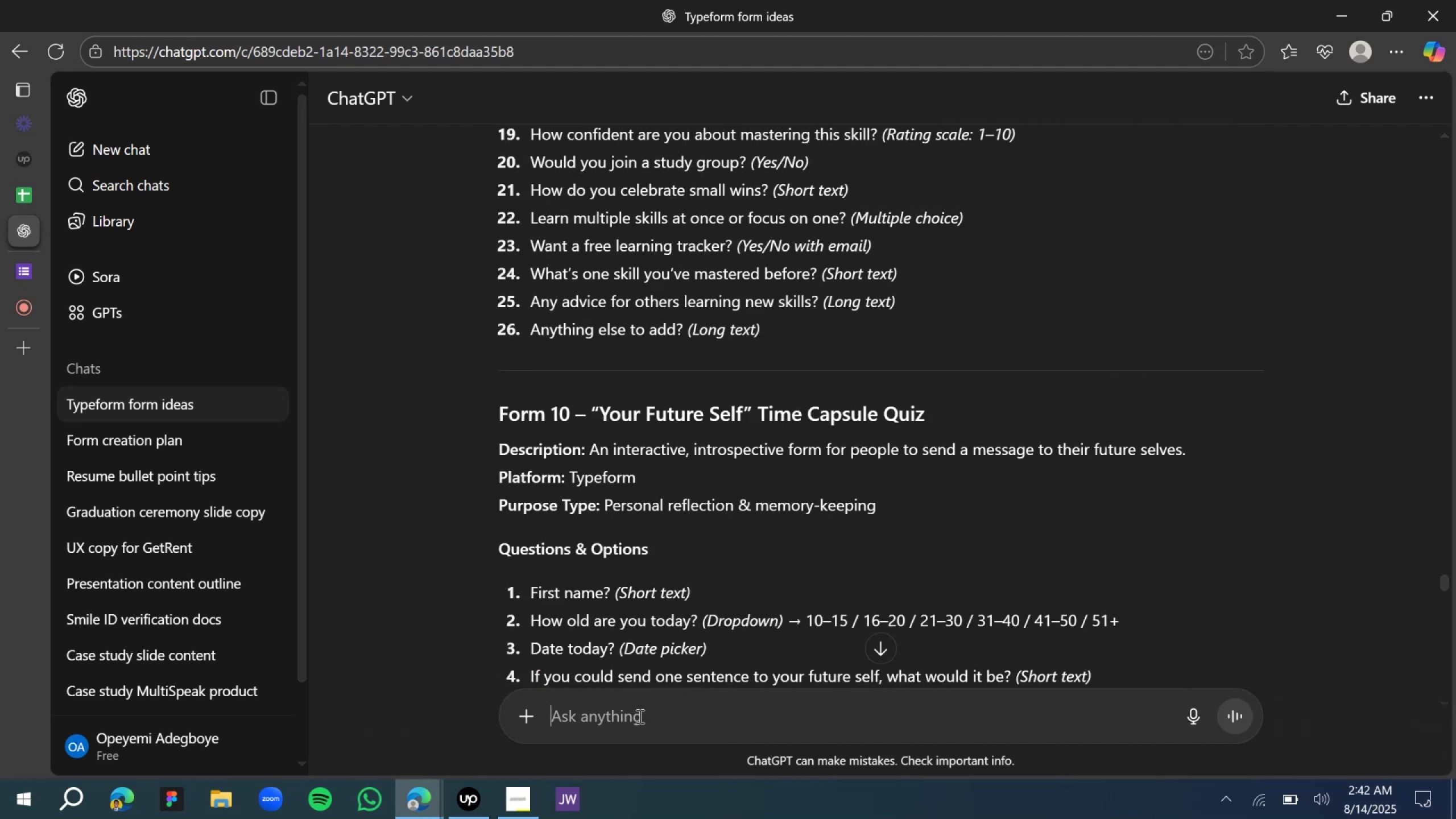 
type(10 too)
 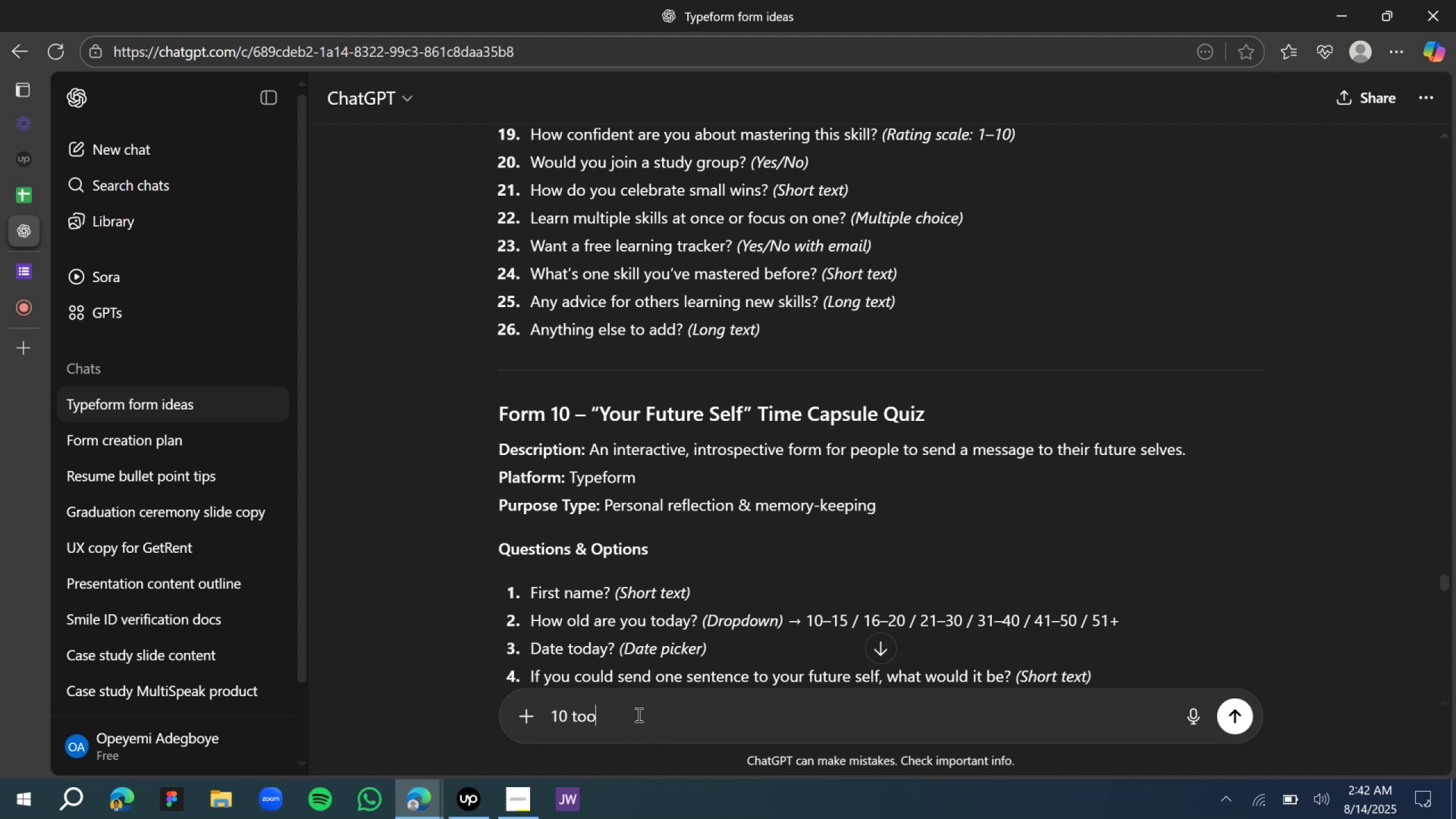 
key(Enter)
 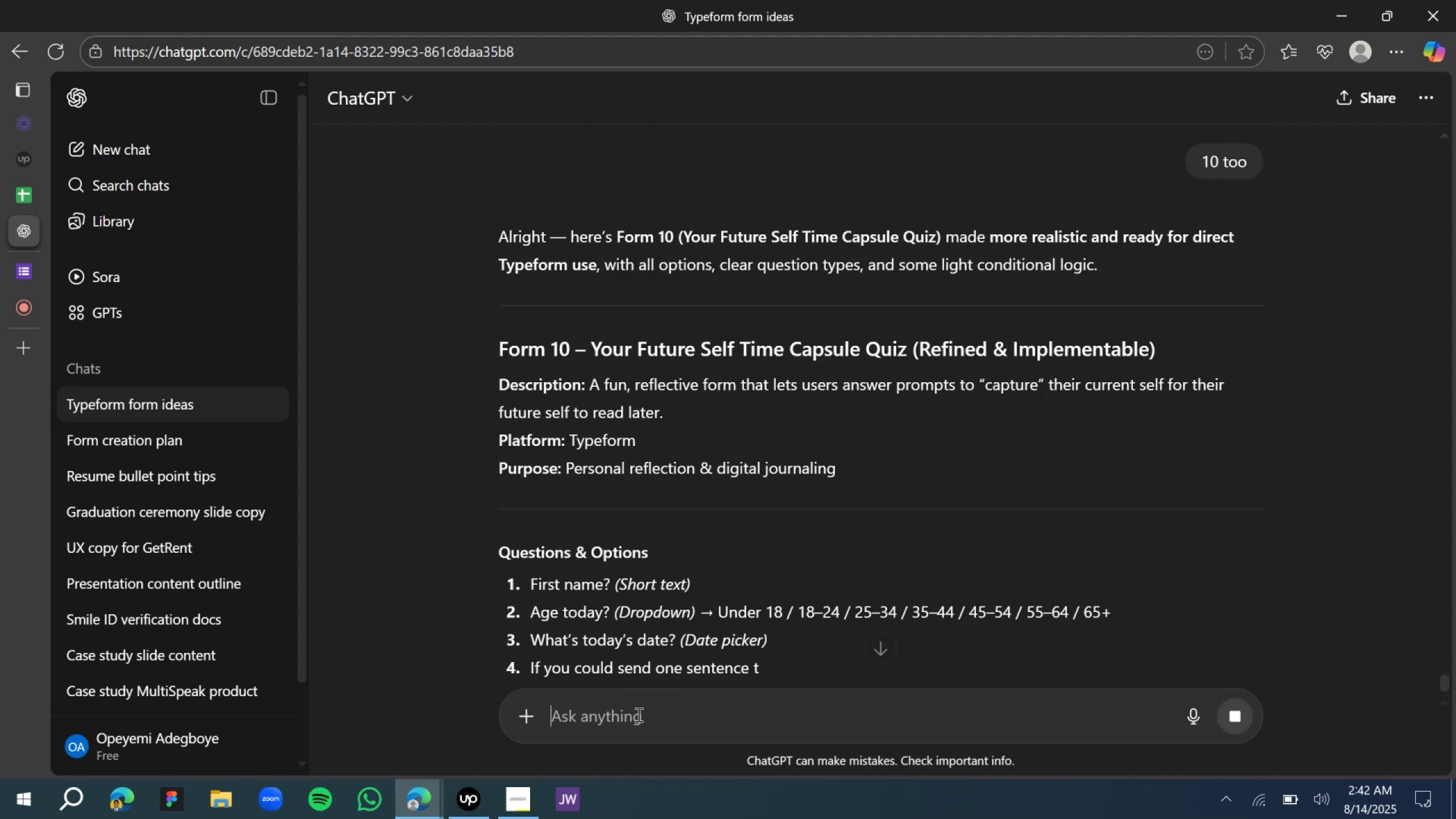 
wait(5.25)
 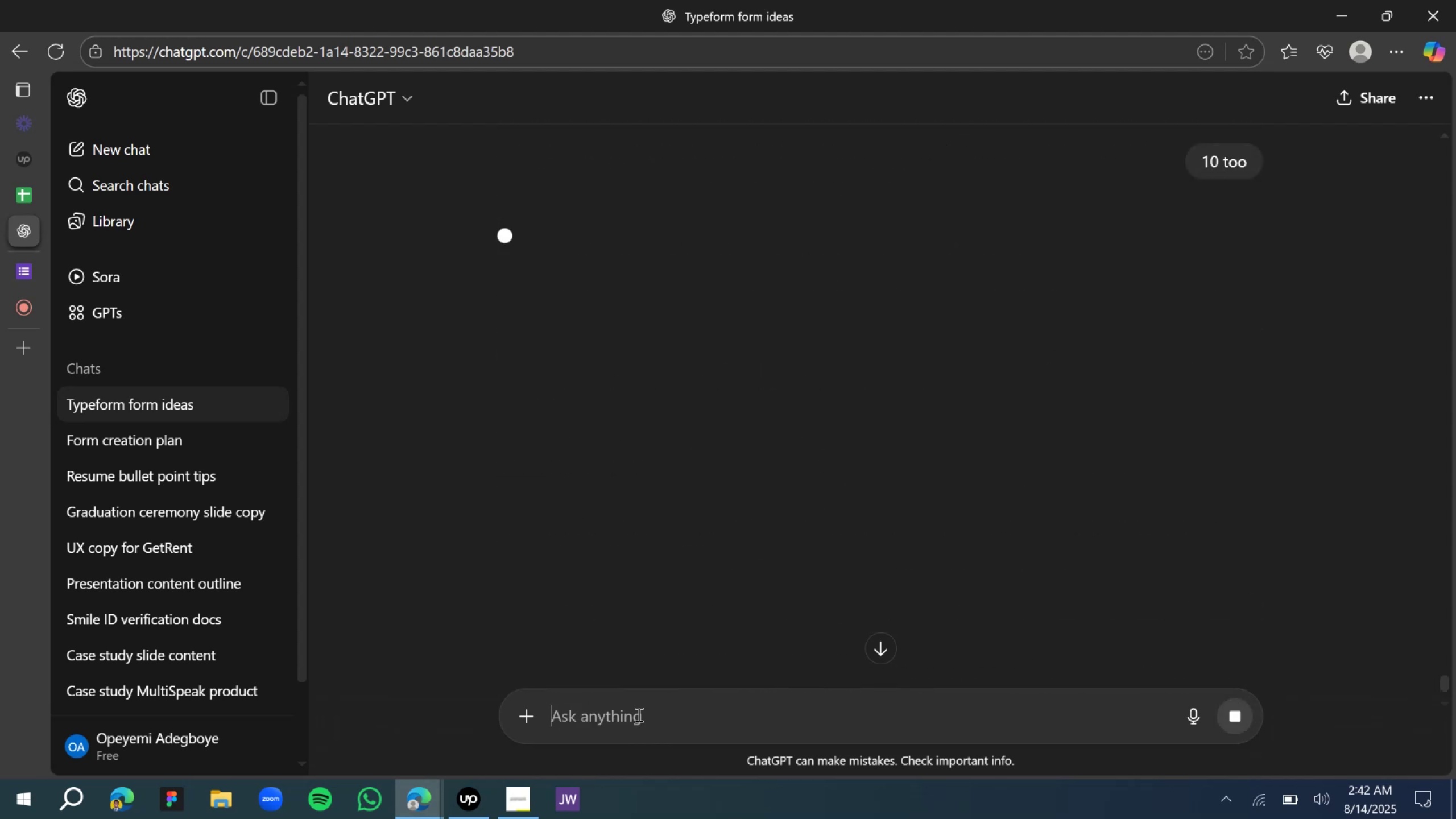 
scroll: coordinate [706, 487], scroll_direction: down, amount: 10.0
 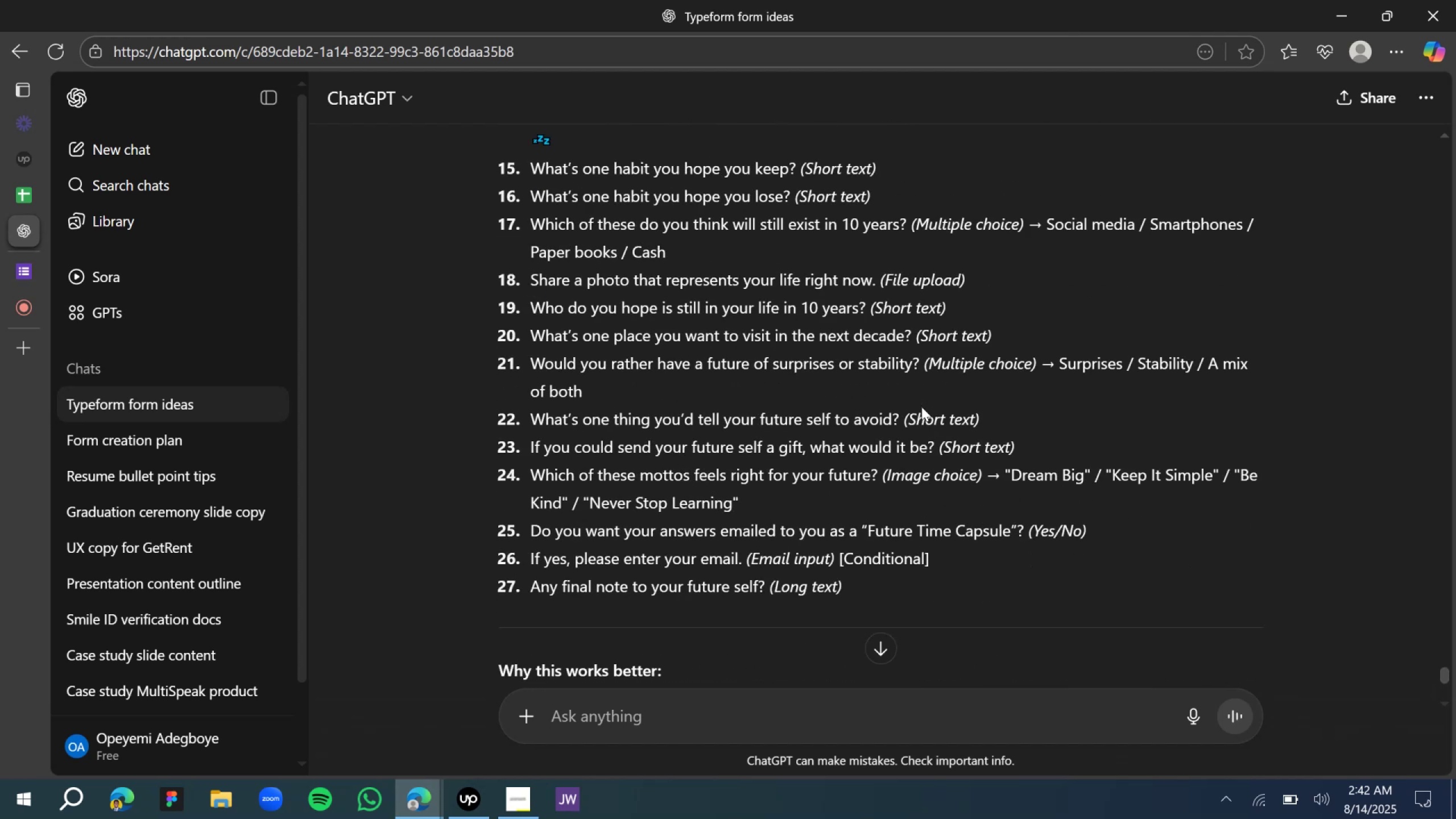 
wait(7.6)
 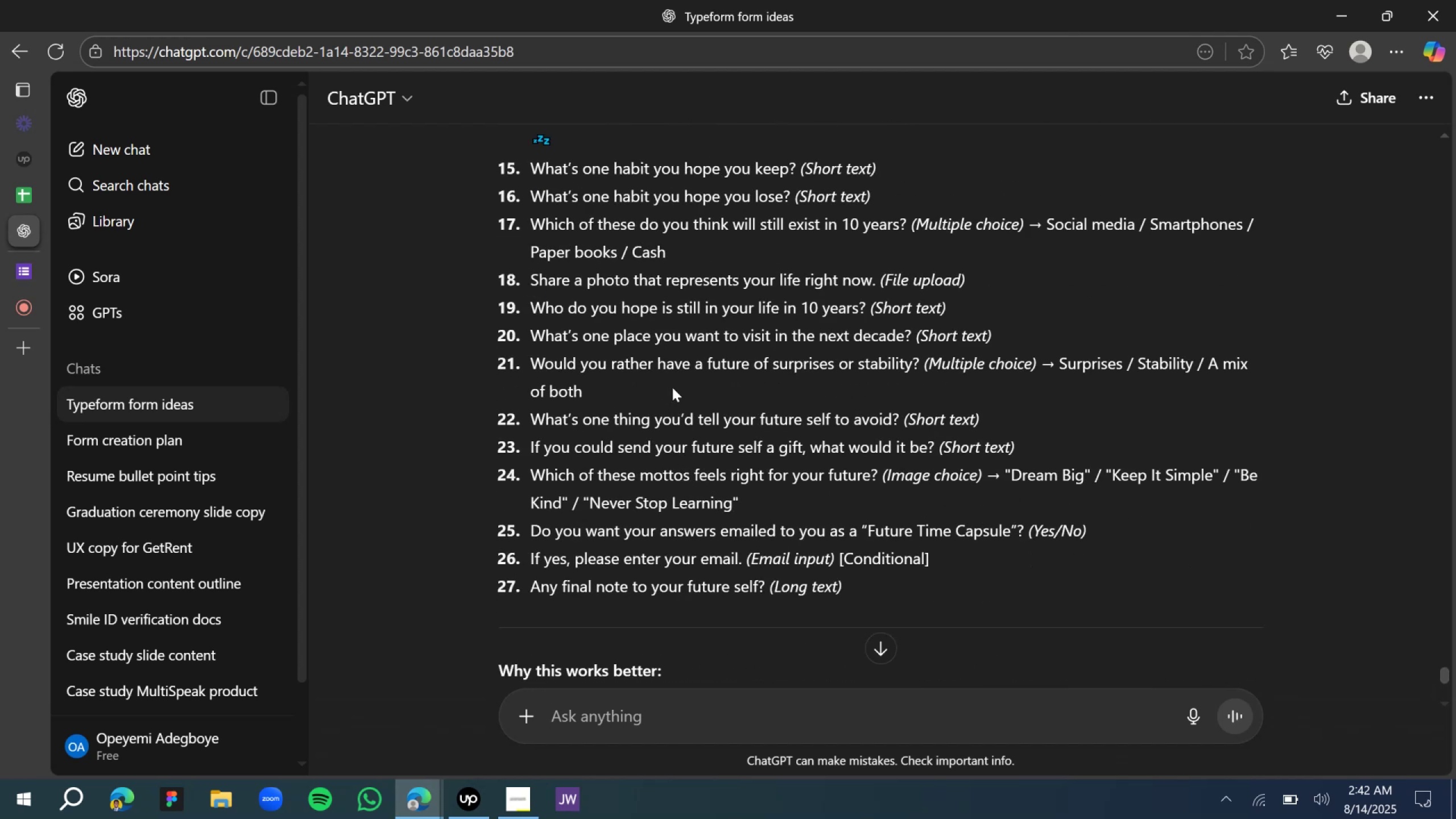 
left_click_drag(start_coordinate=[936, 442], to_coordinate=[505, 446])
 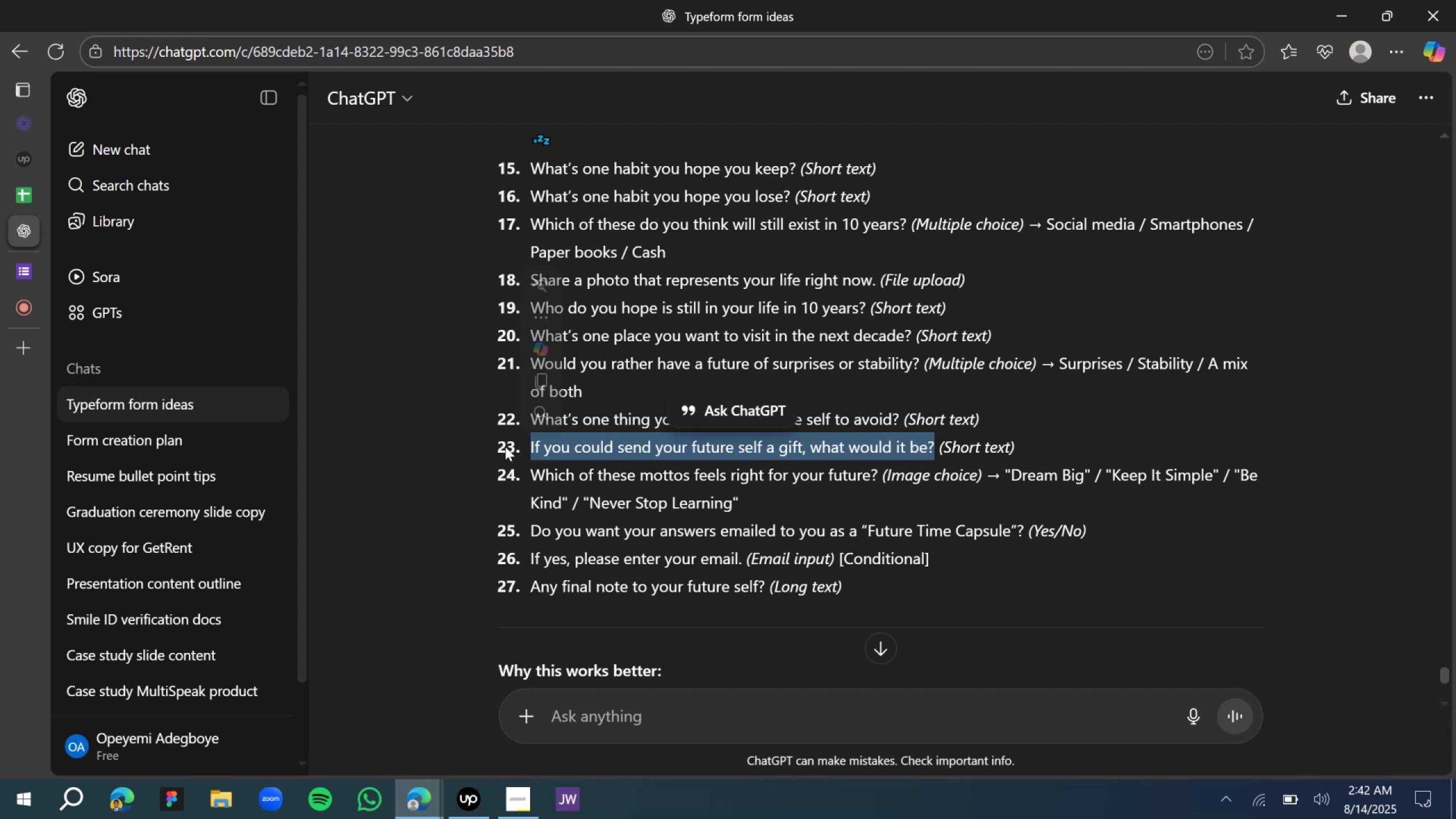 
key(Control+C)
 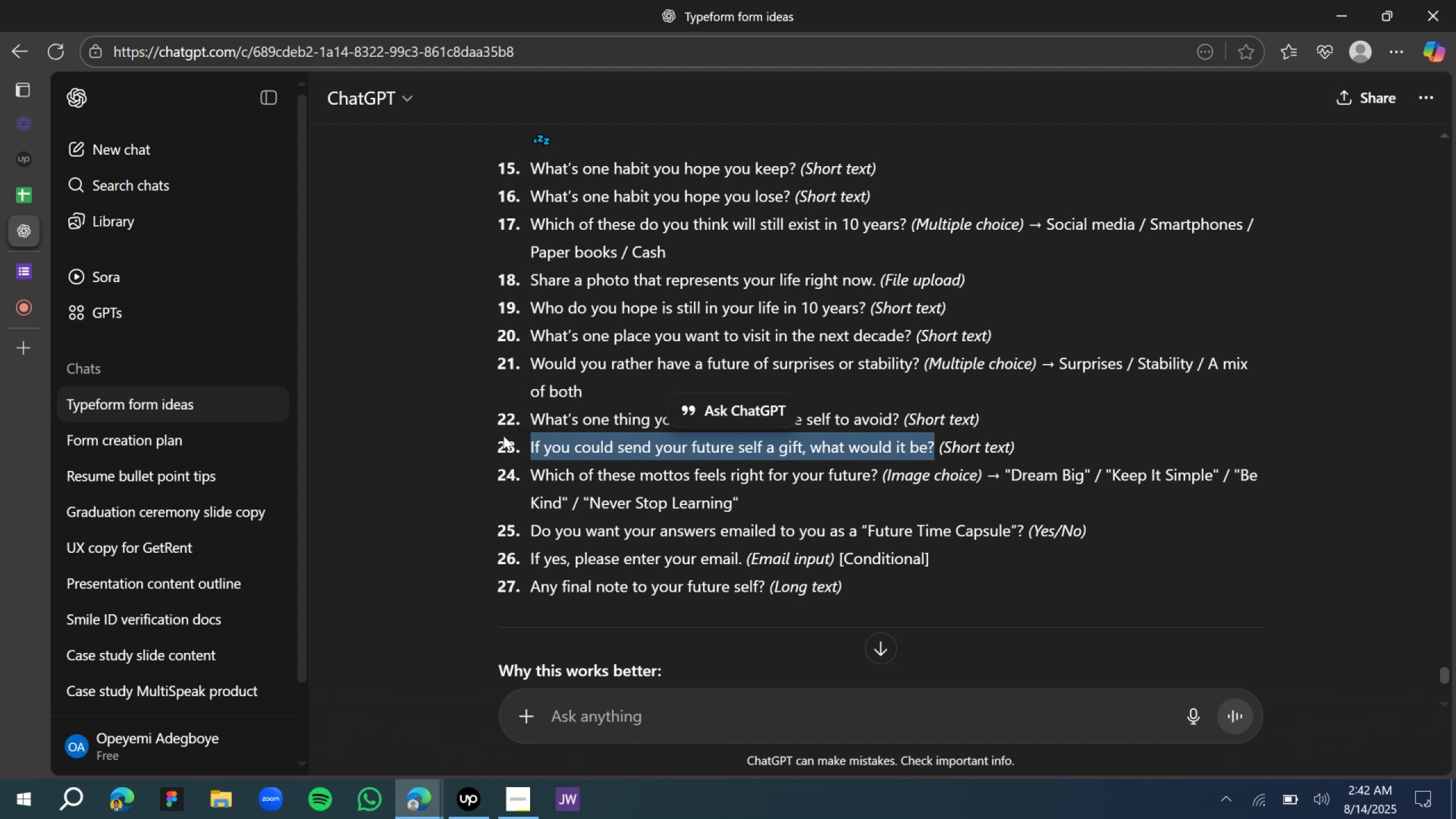 
key(Control+C)
 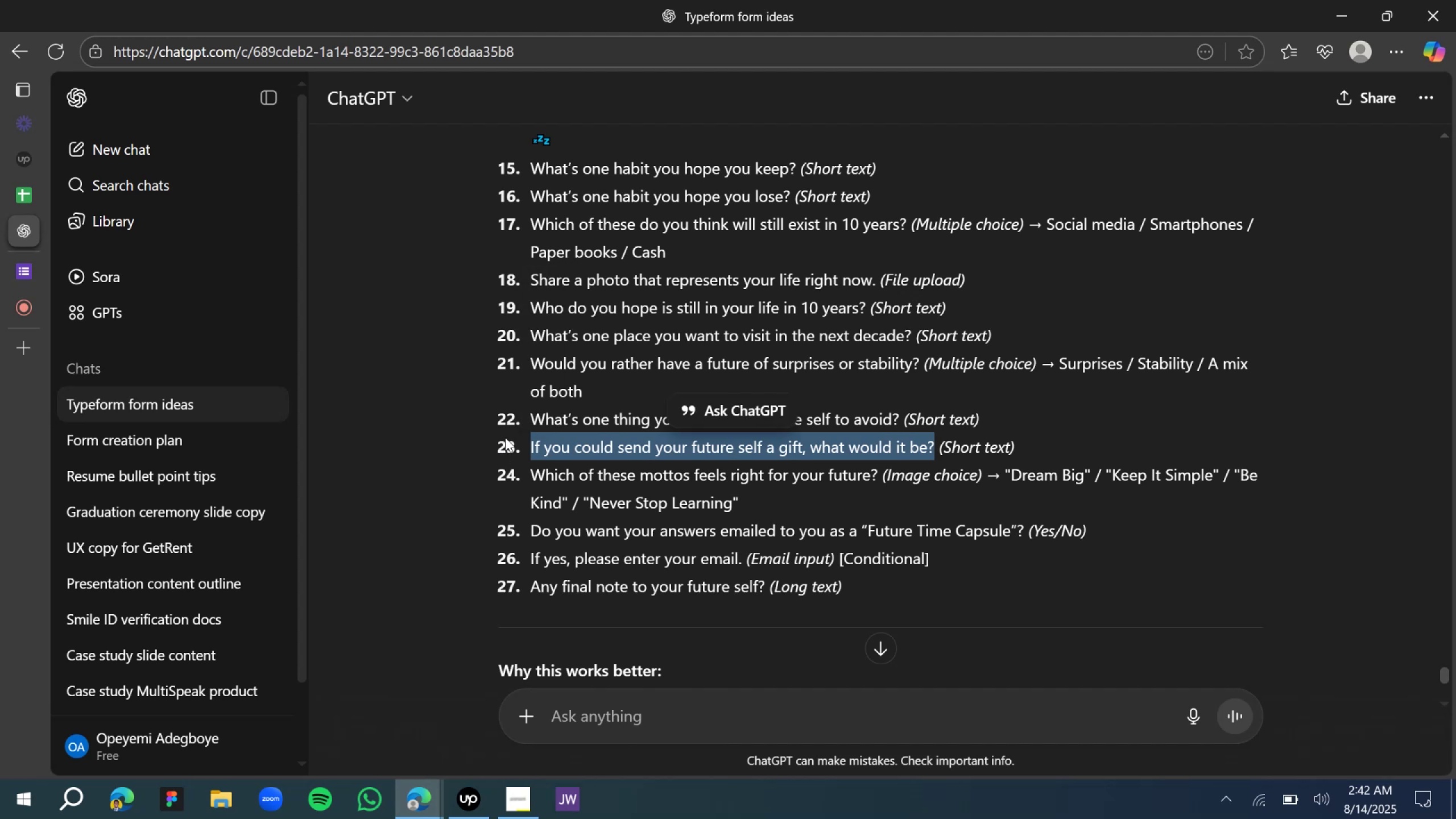 
key(Control+C)
 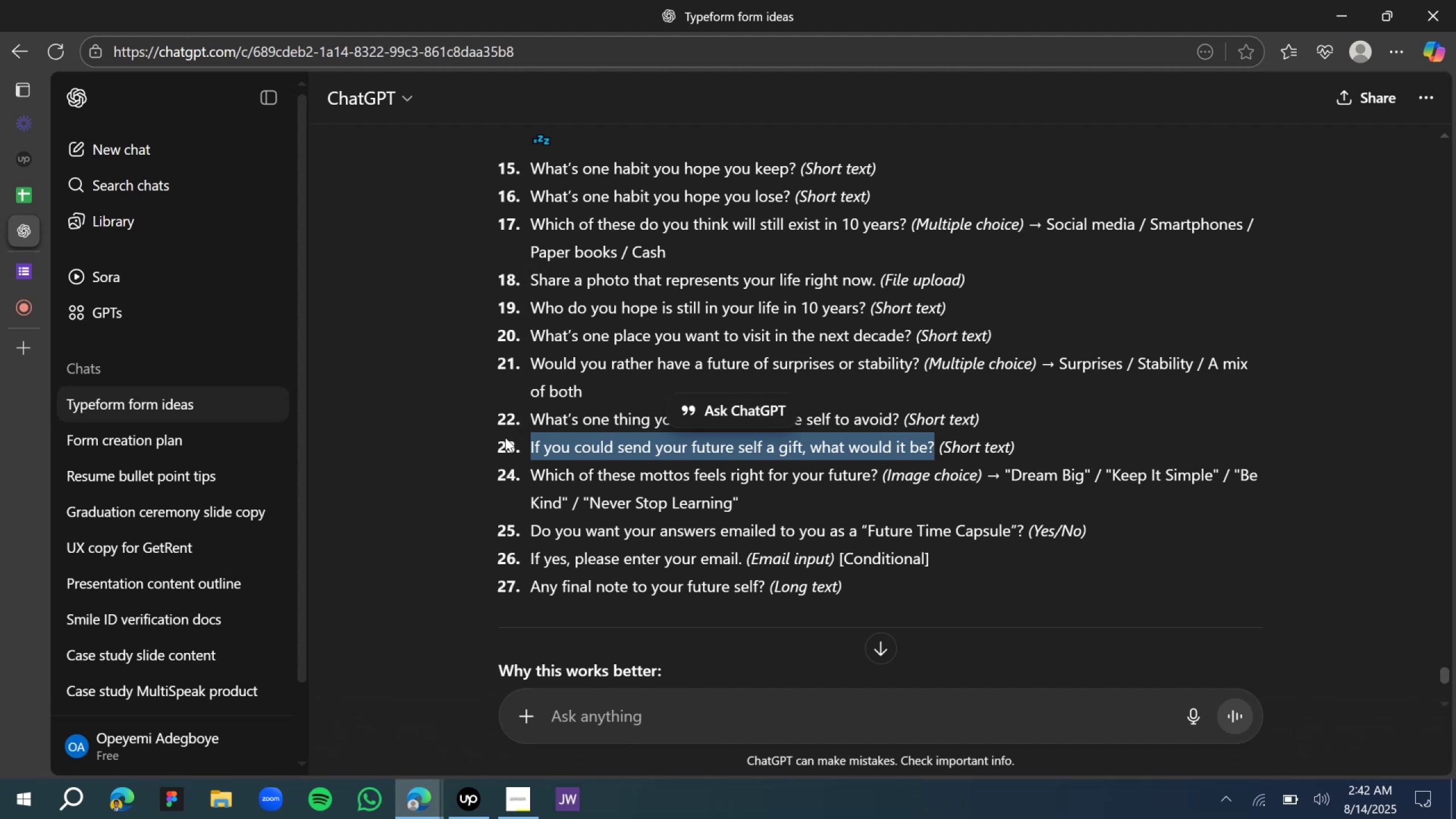 
key(Control+C)
 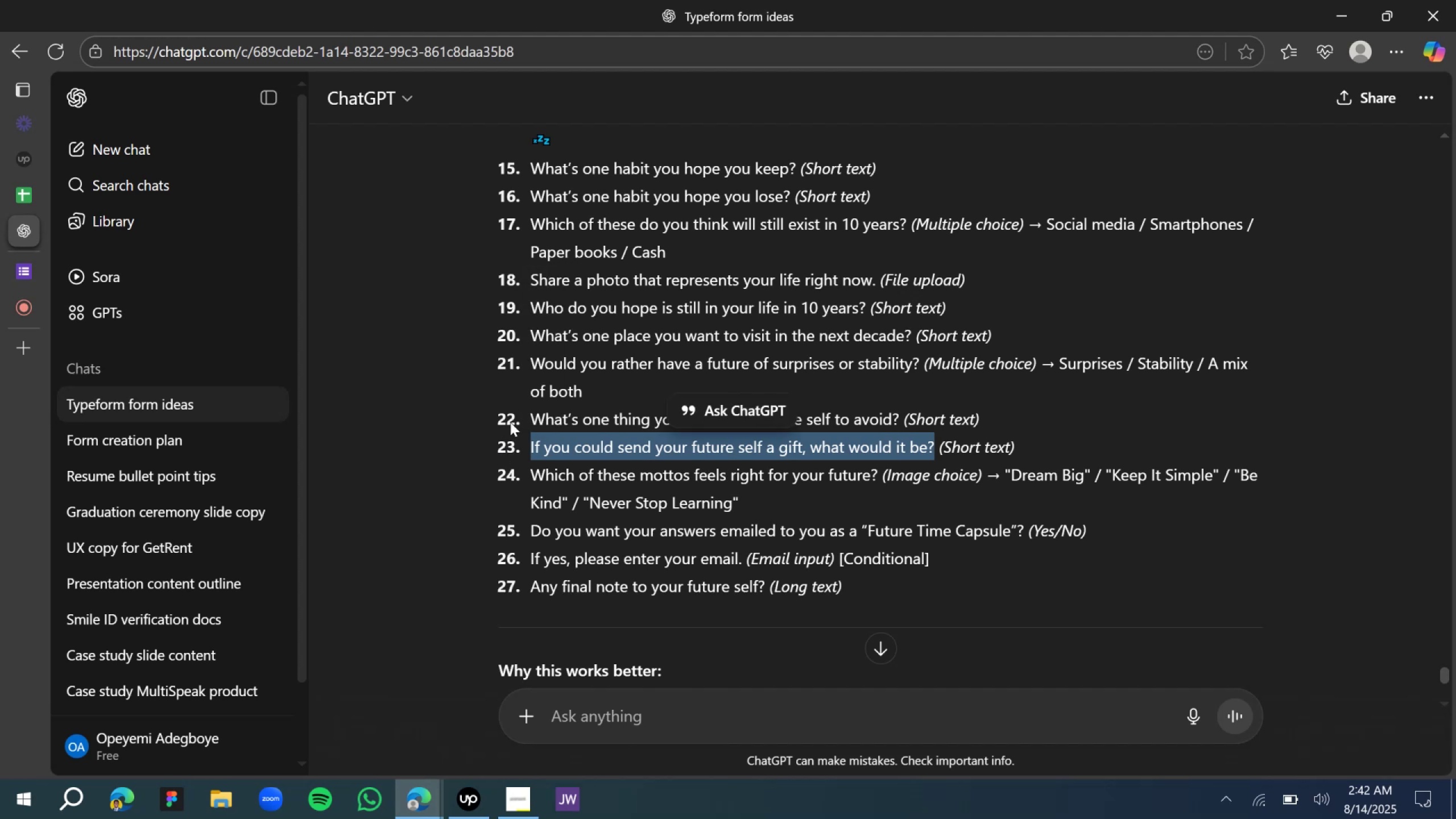 
key(Control+C)
 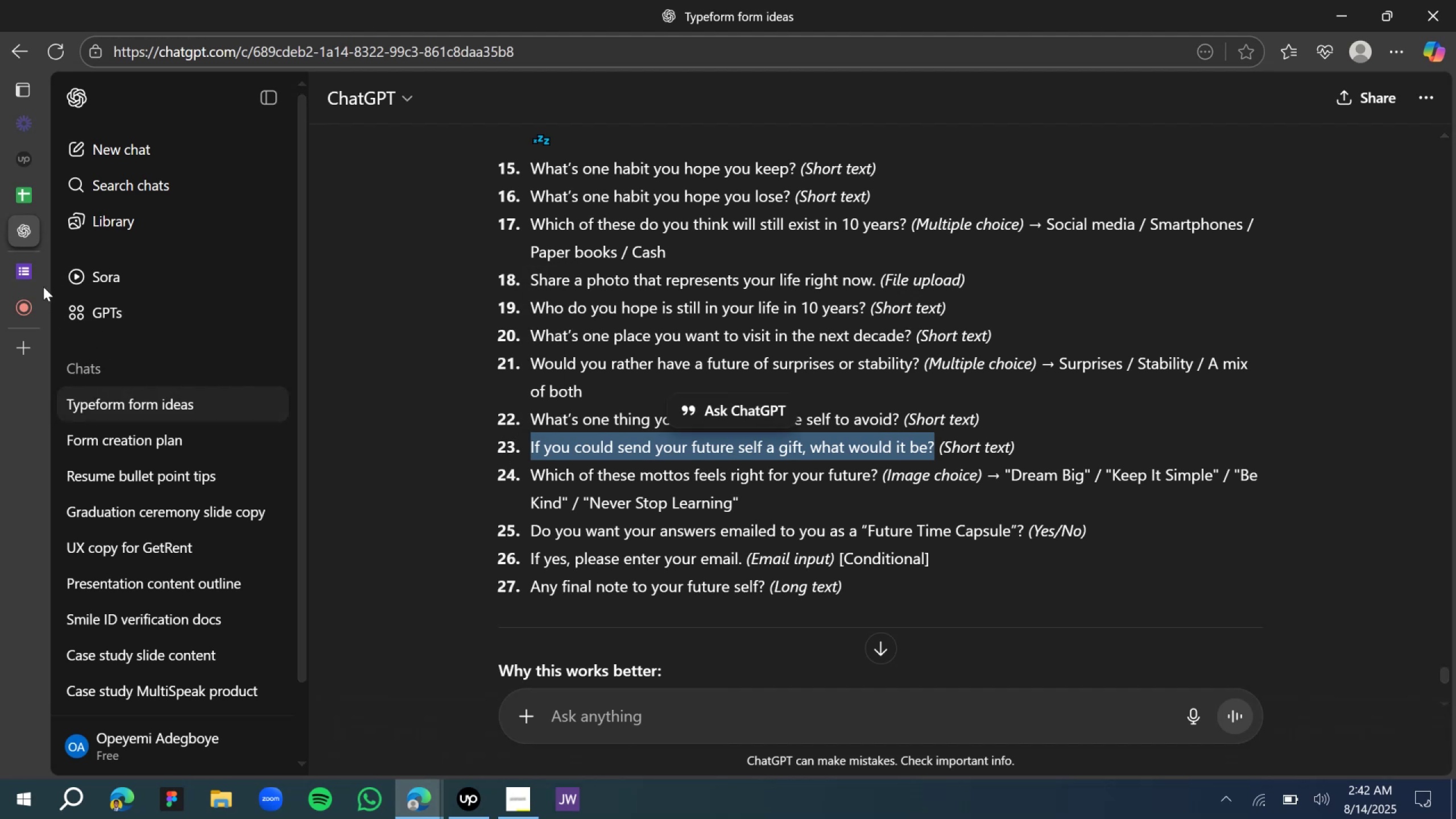 
left_click([28, 274])
 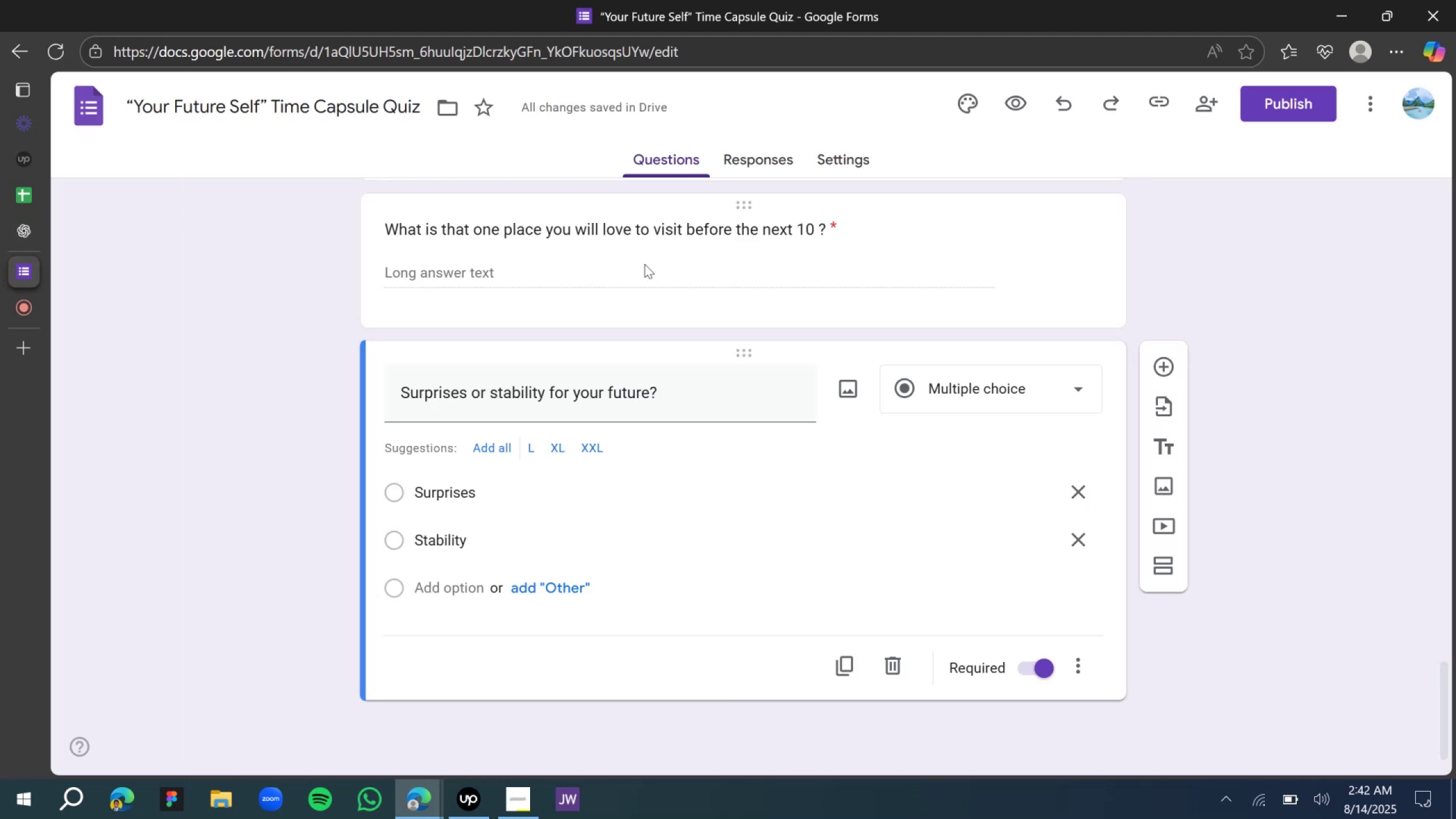 
scroll: coordinate [602, 492], scroll_direction: down, amount: 6.0
 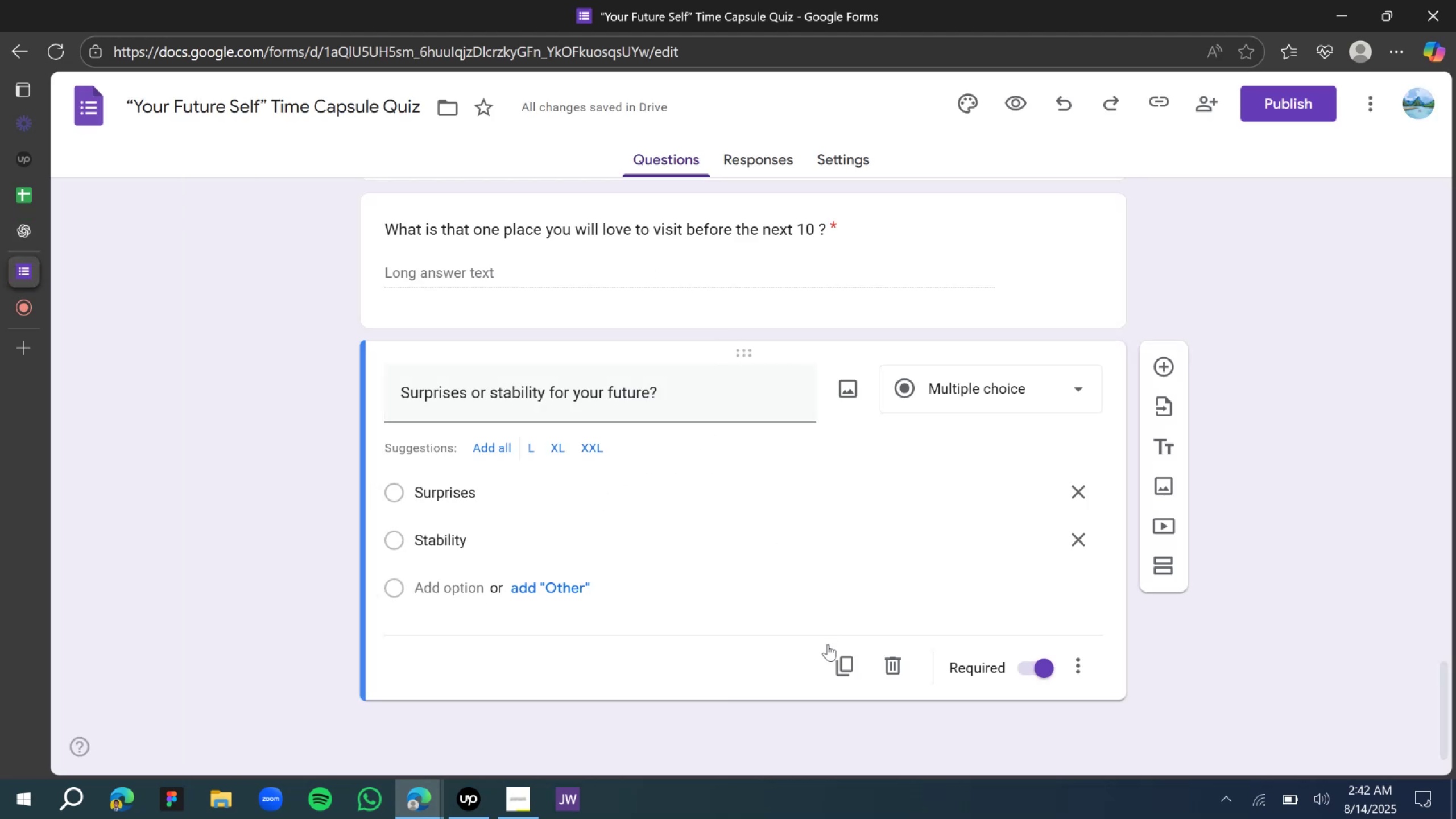 
left_click([847, 673])
 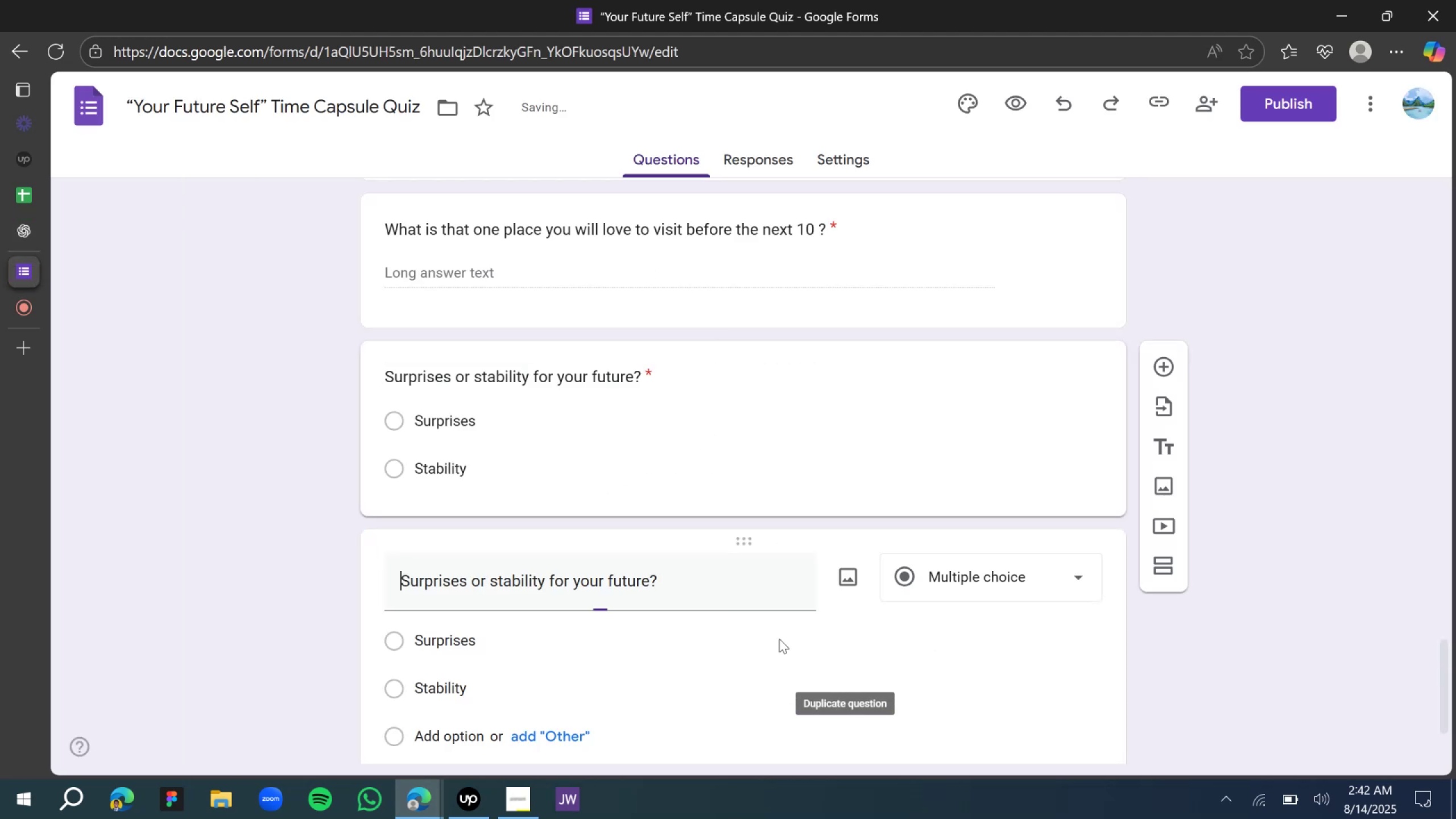 
scroll: coordinate [570, 636], scroll_direction: down, amount: 4.0
 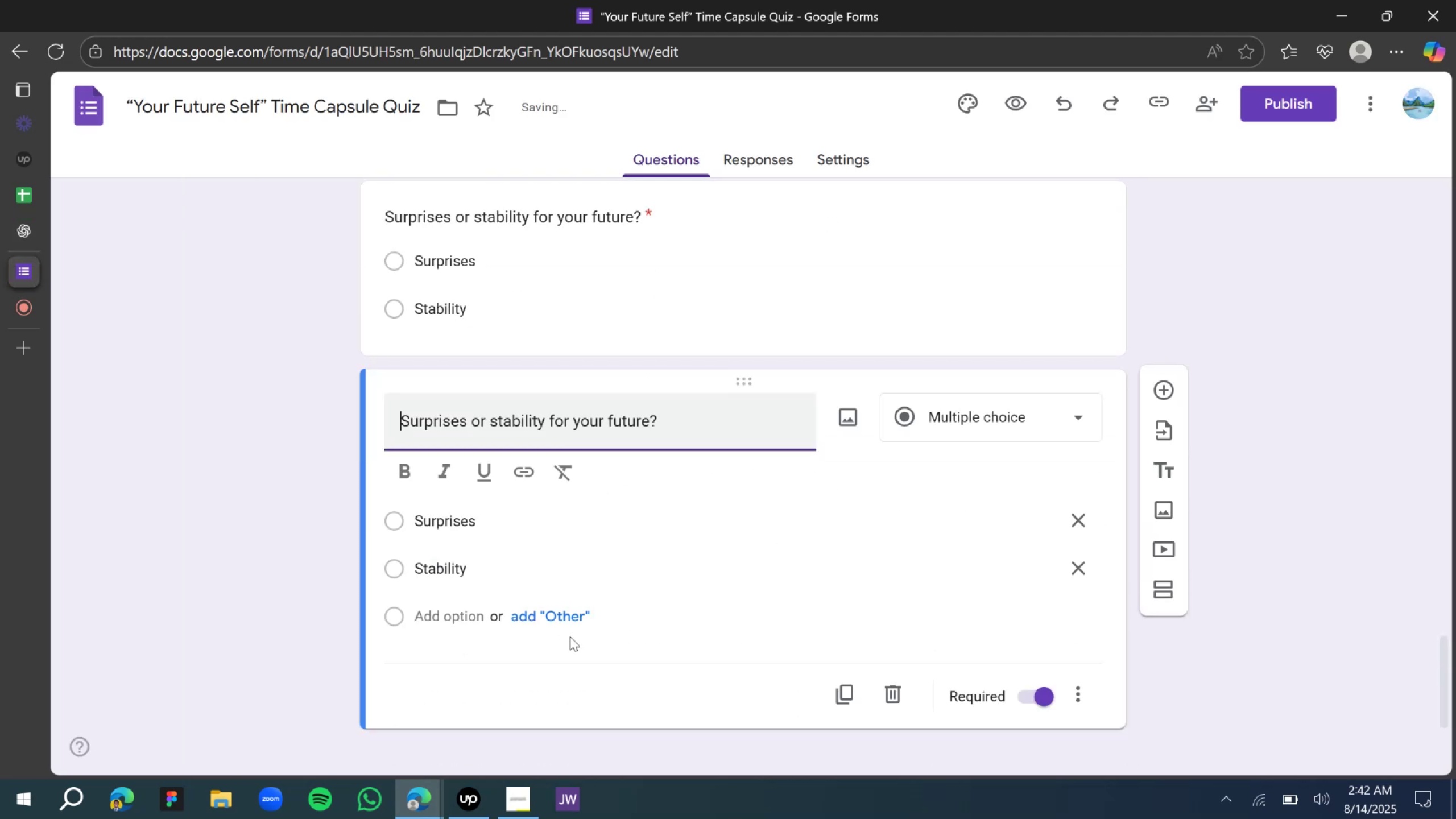 
key(Control+V)
 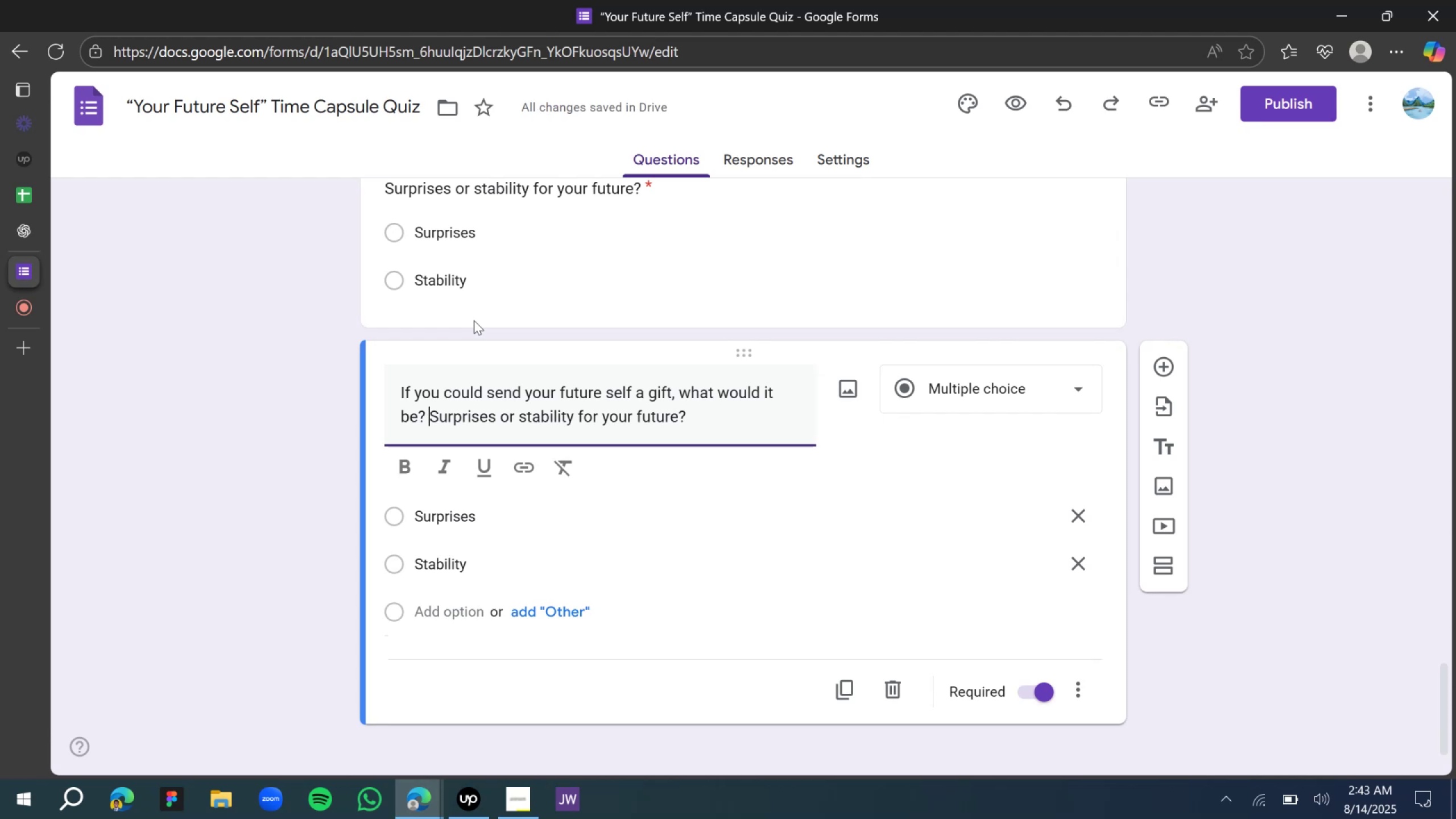 
wait(5.21)
 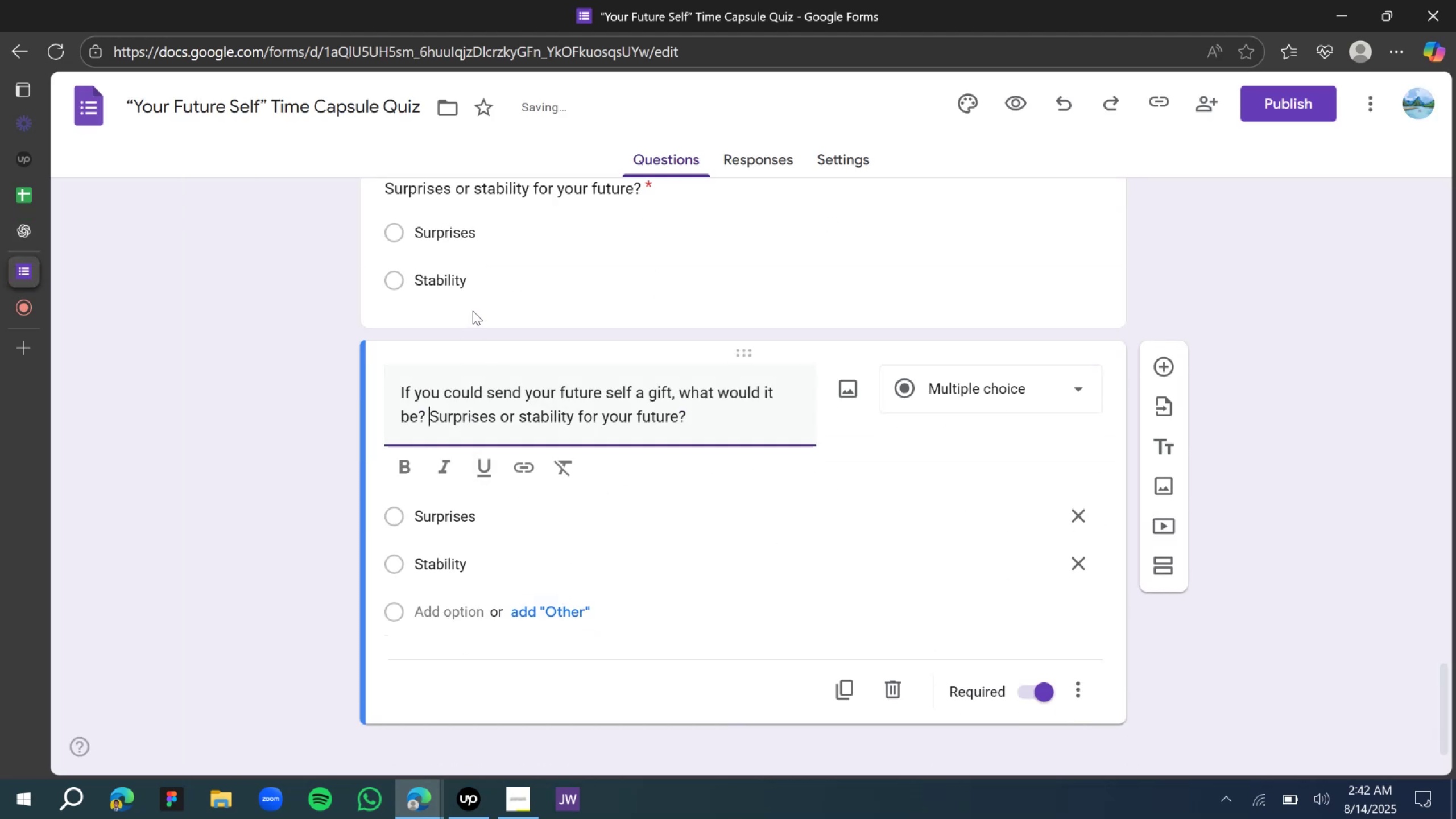 
hold_key(key=ShiftRight, duration=3.47)
 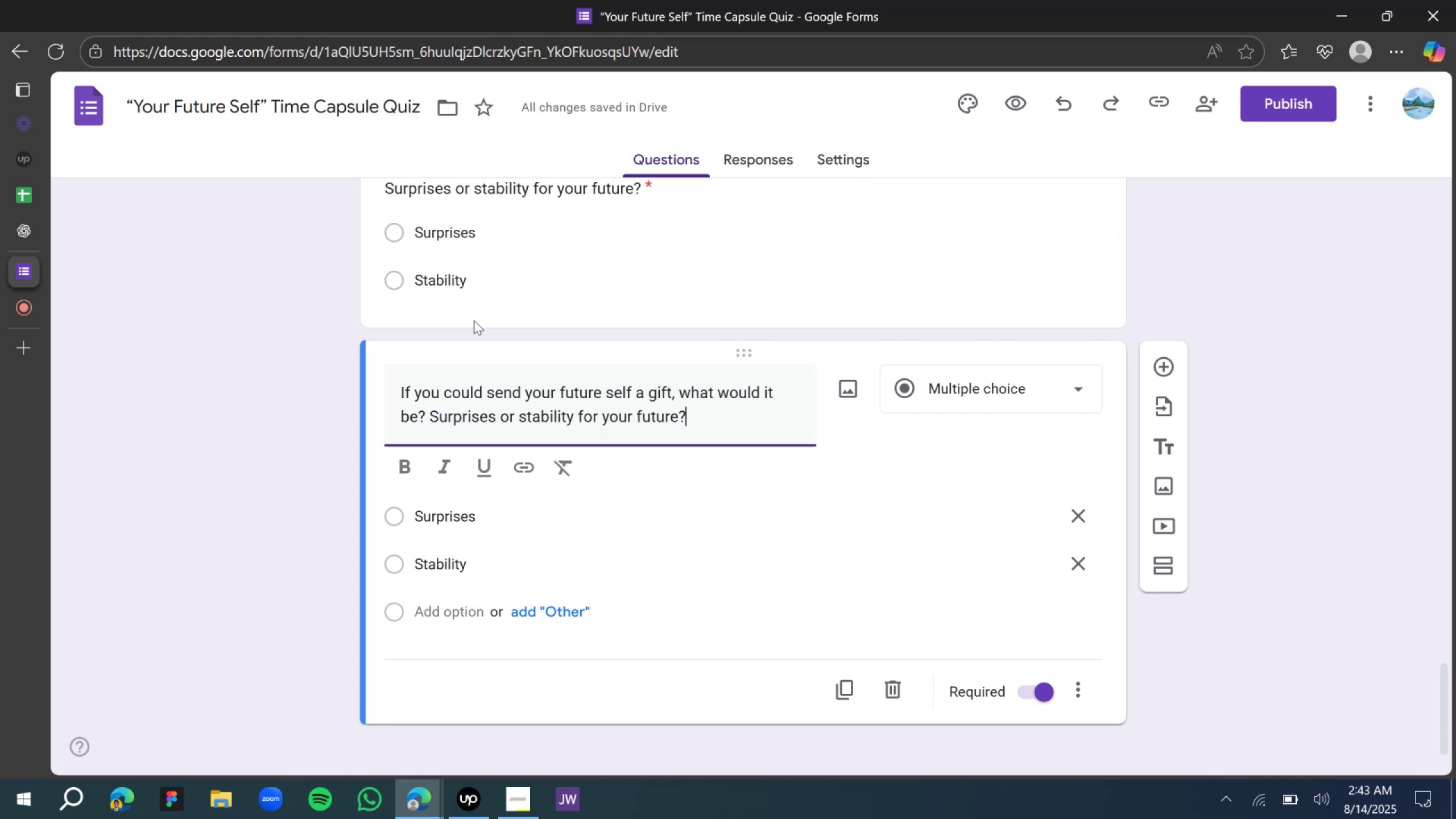 
hold_key(key=ArrowRight, duration=1.51)
 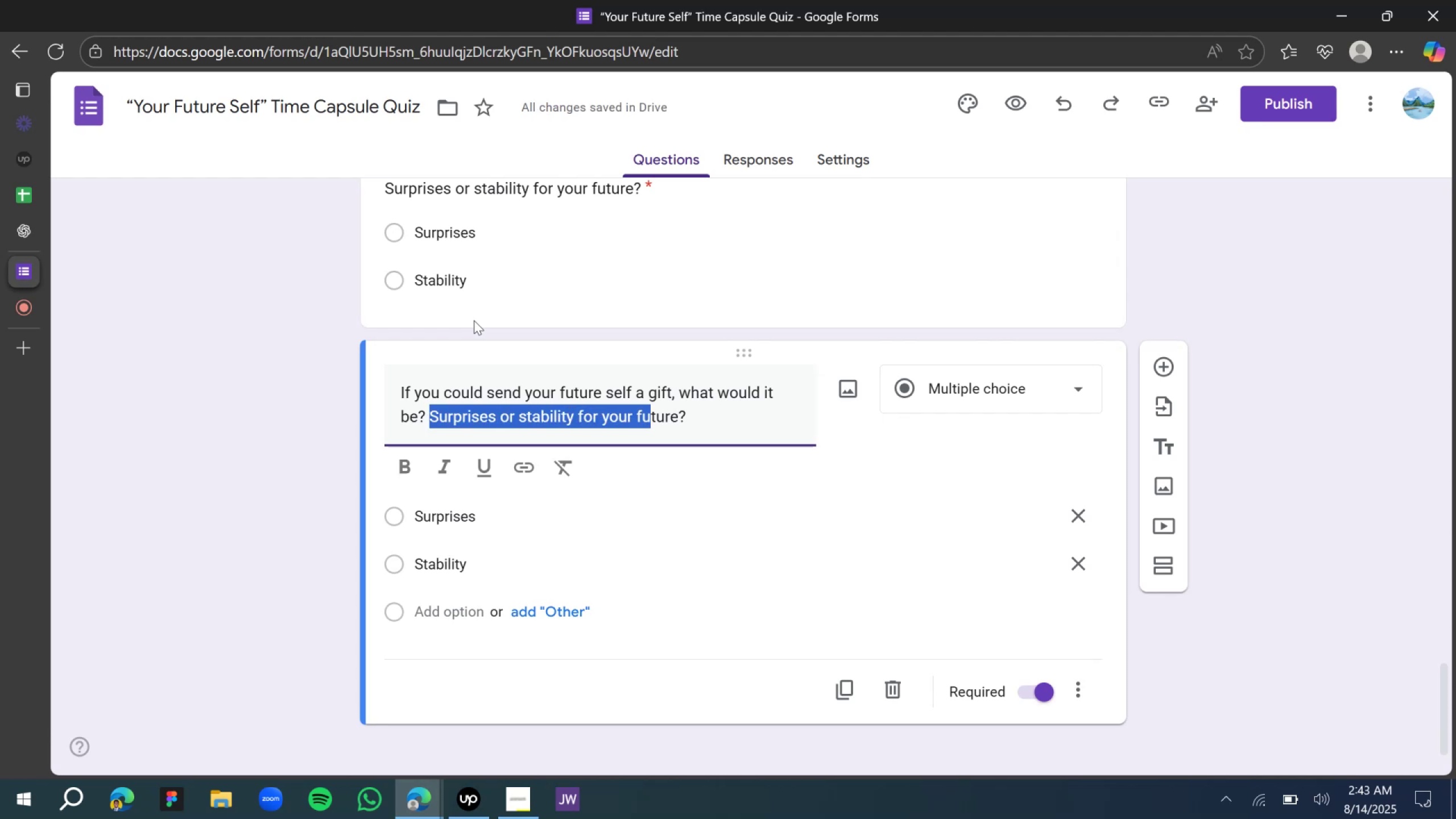 
hold_key(key=ArrowRight, duration=1.16)
 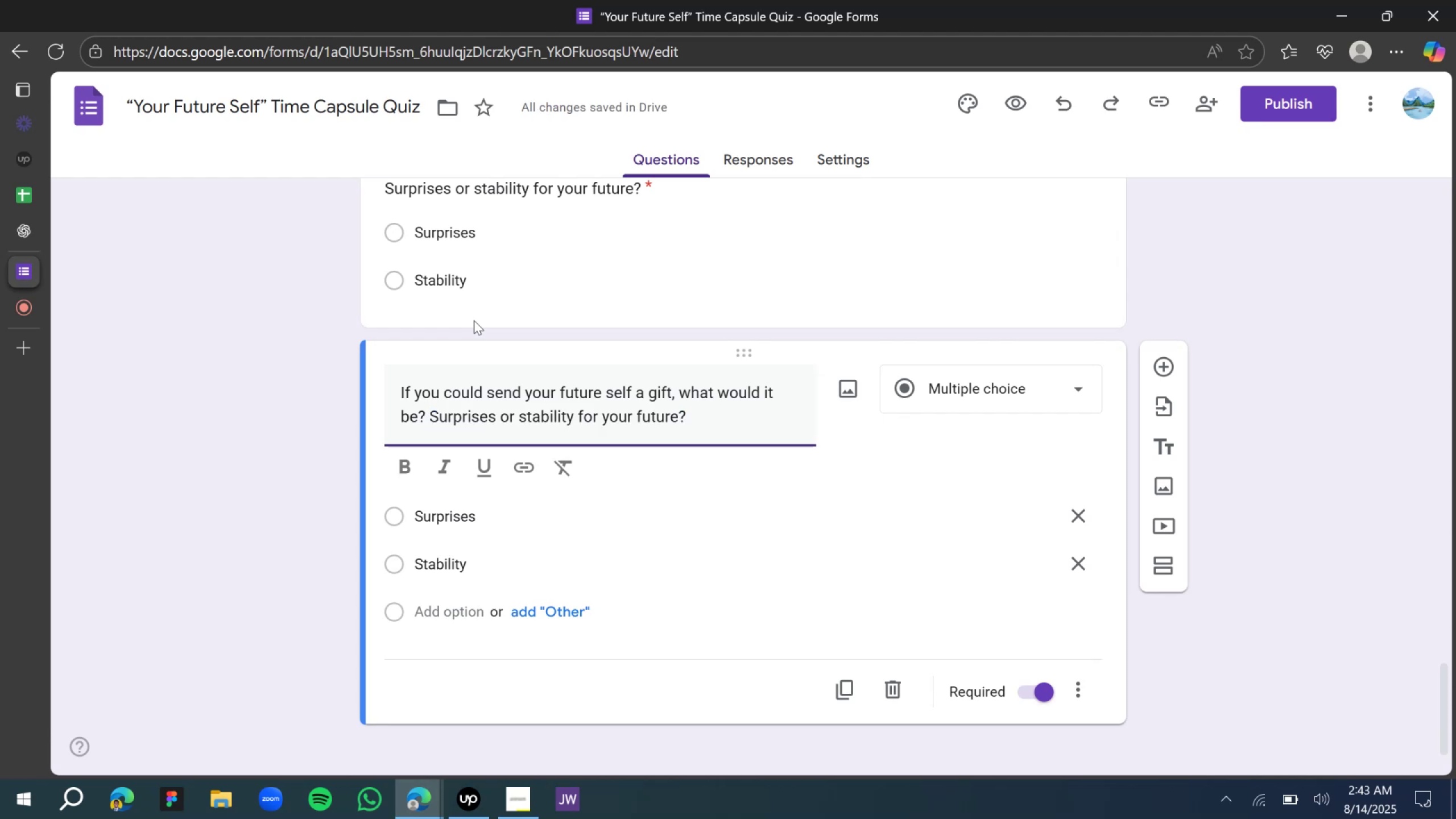 
hold_key(key=ArrowLeft, duration=1.51)
 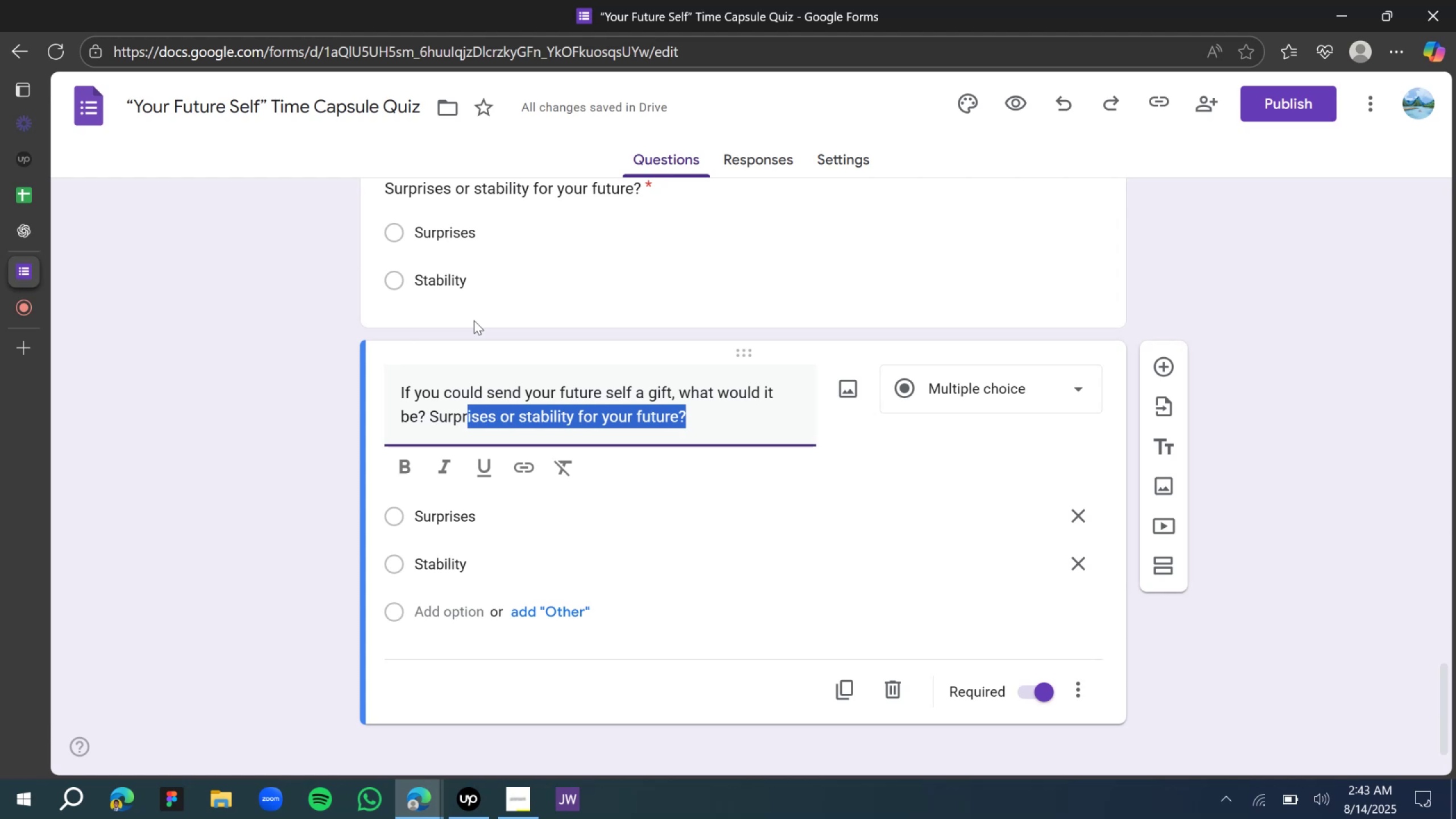 
hold_key(key=ArrowLeft, duration=0.63)
 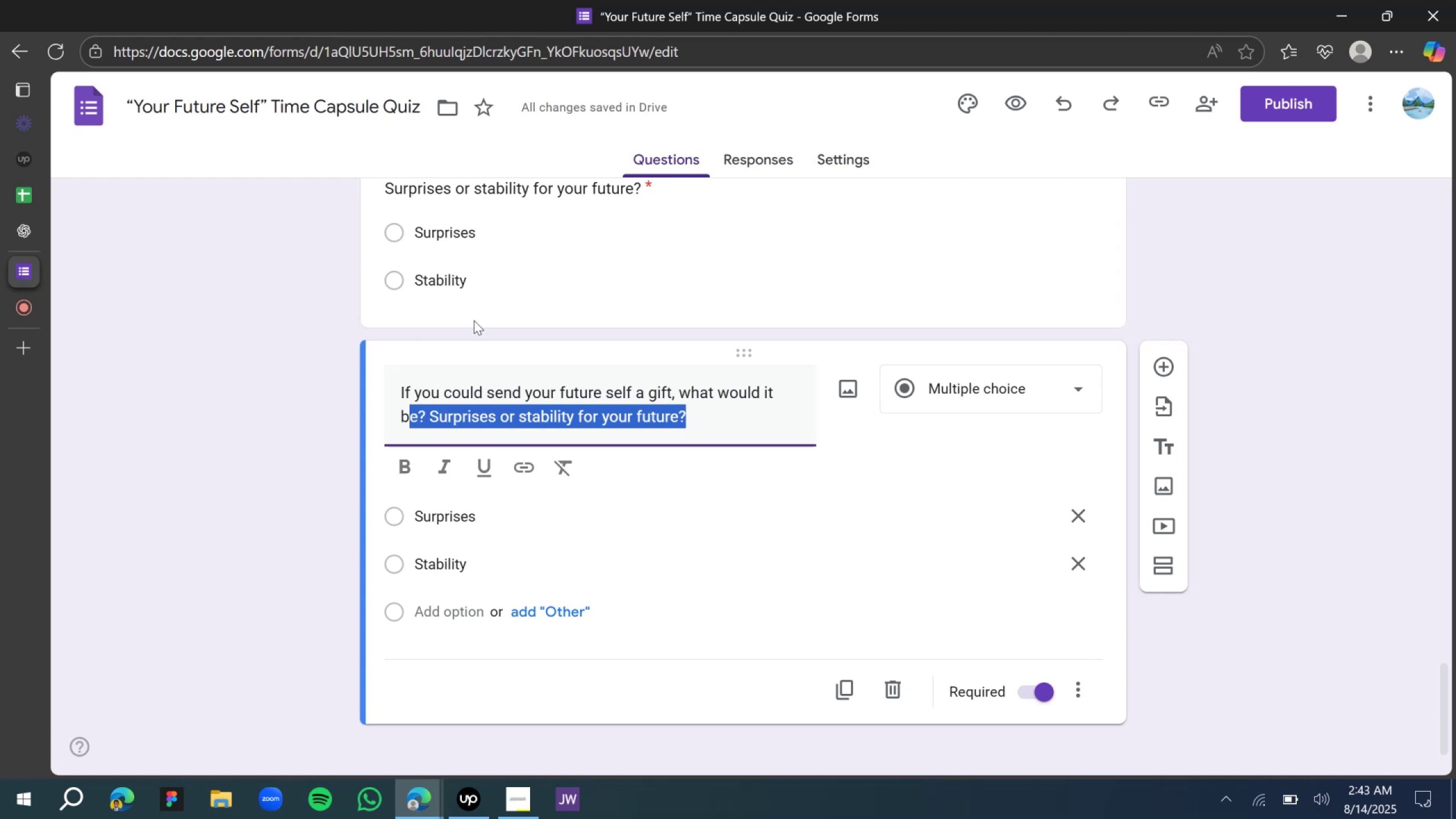 
key(Shift+ArrowLeft)
 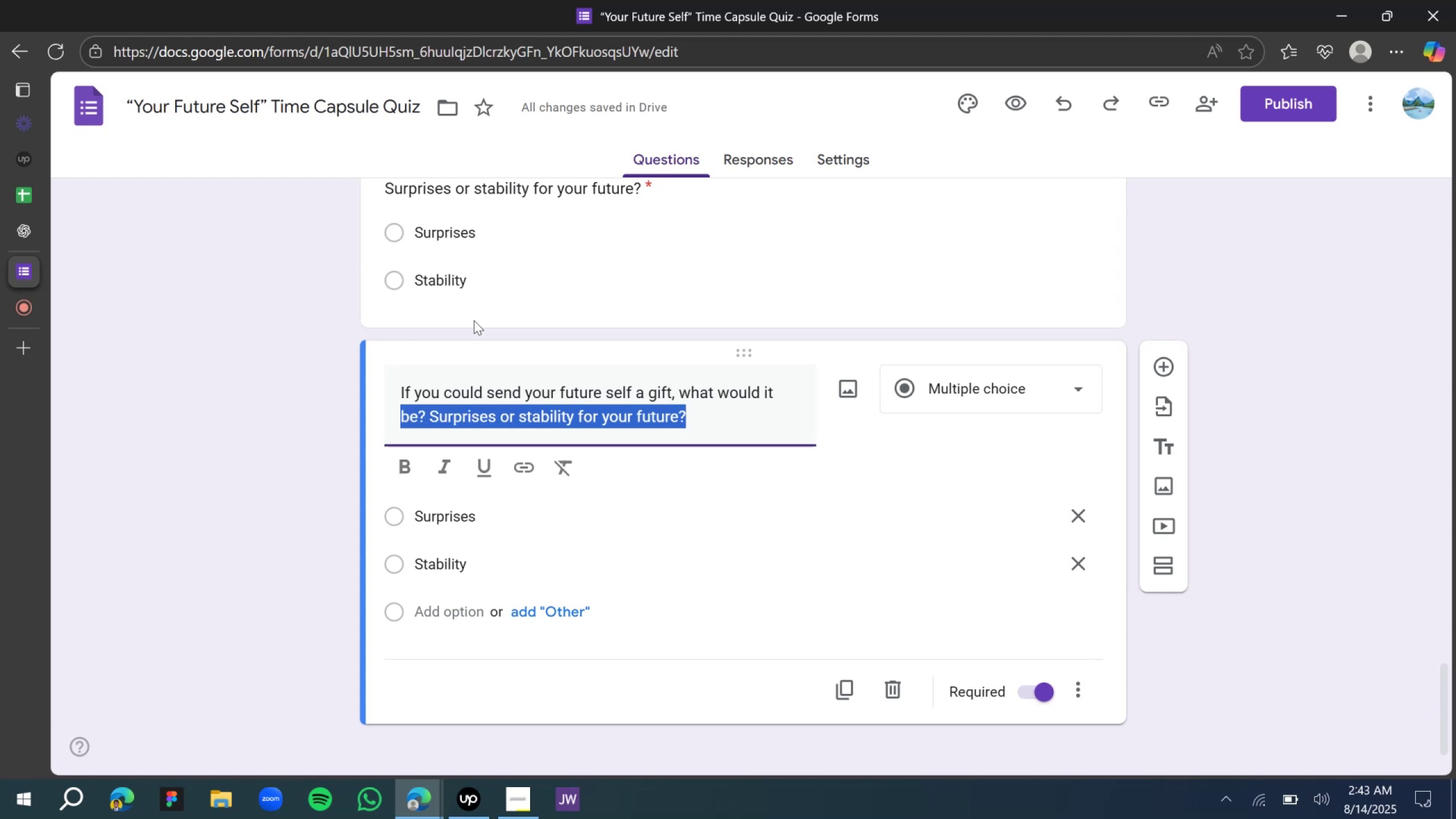 
key(Backspace)
 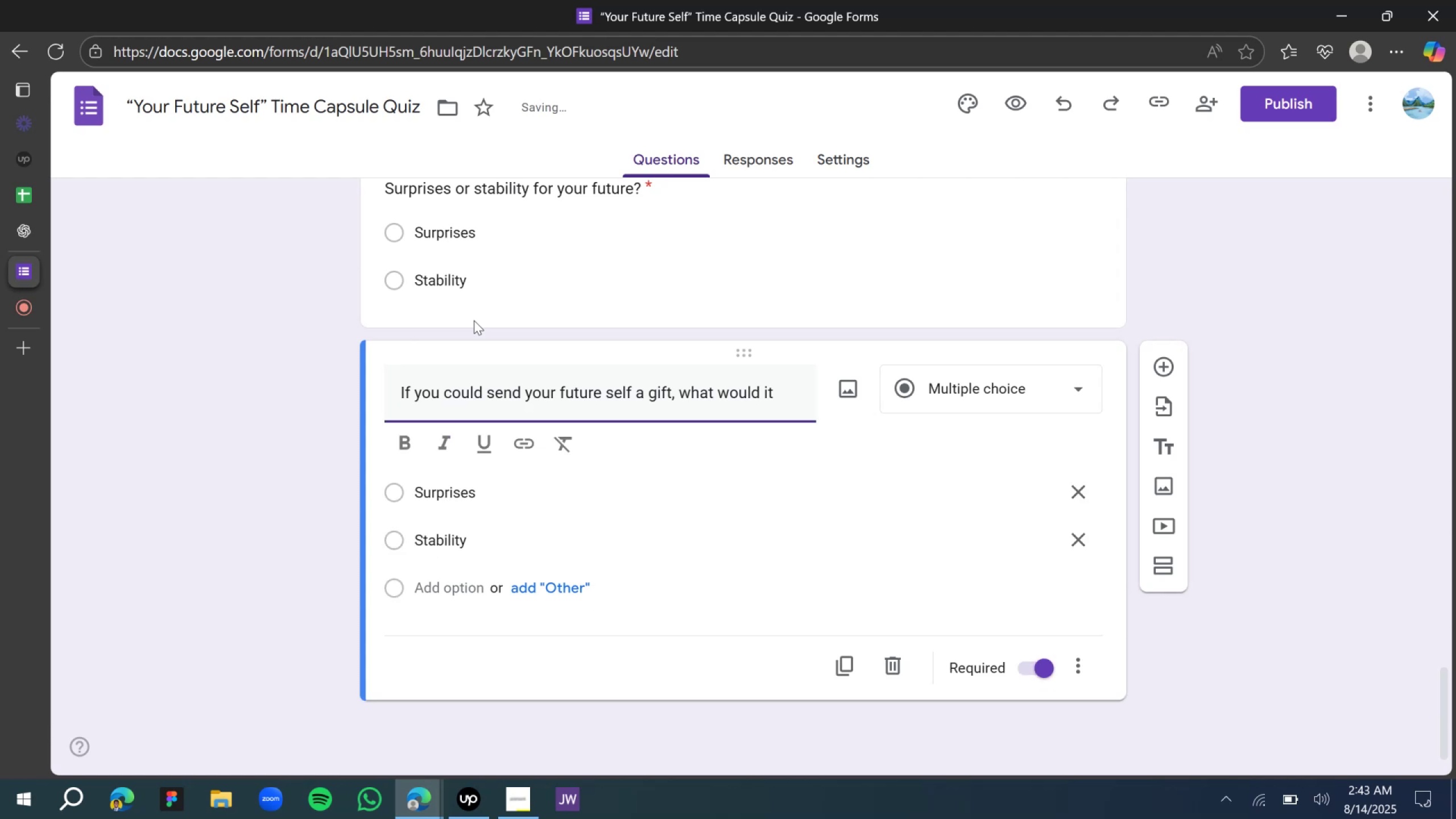 
wait(8.23)
 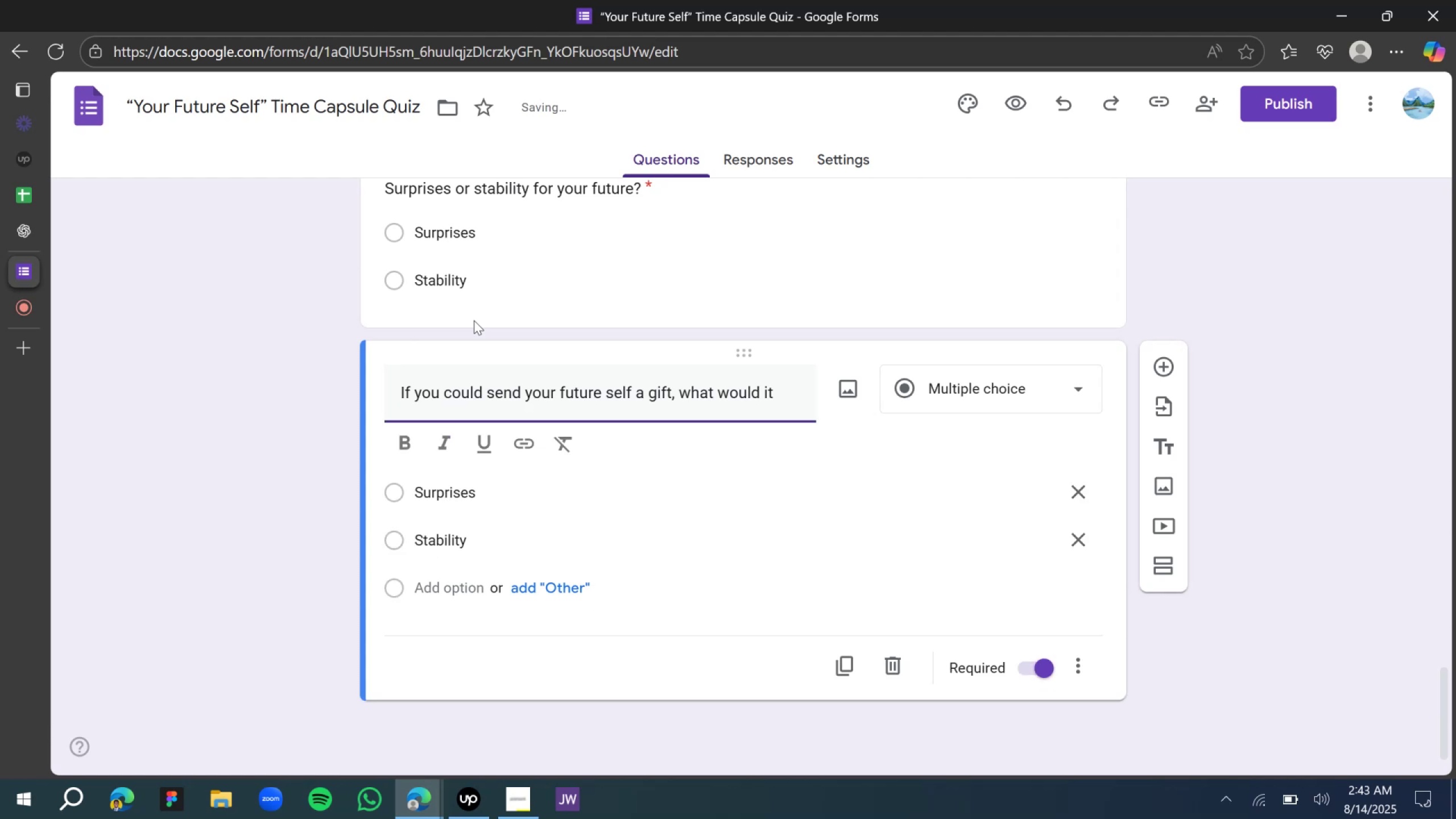 
type(so)
key(Backspace)
key(Backspace)
type(do the matter of course)
 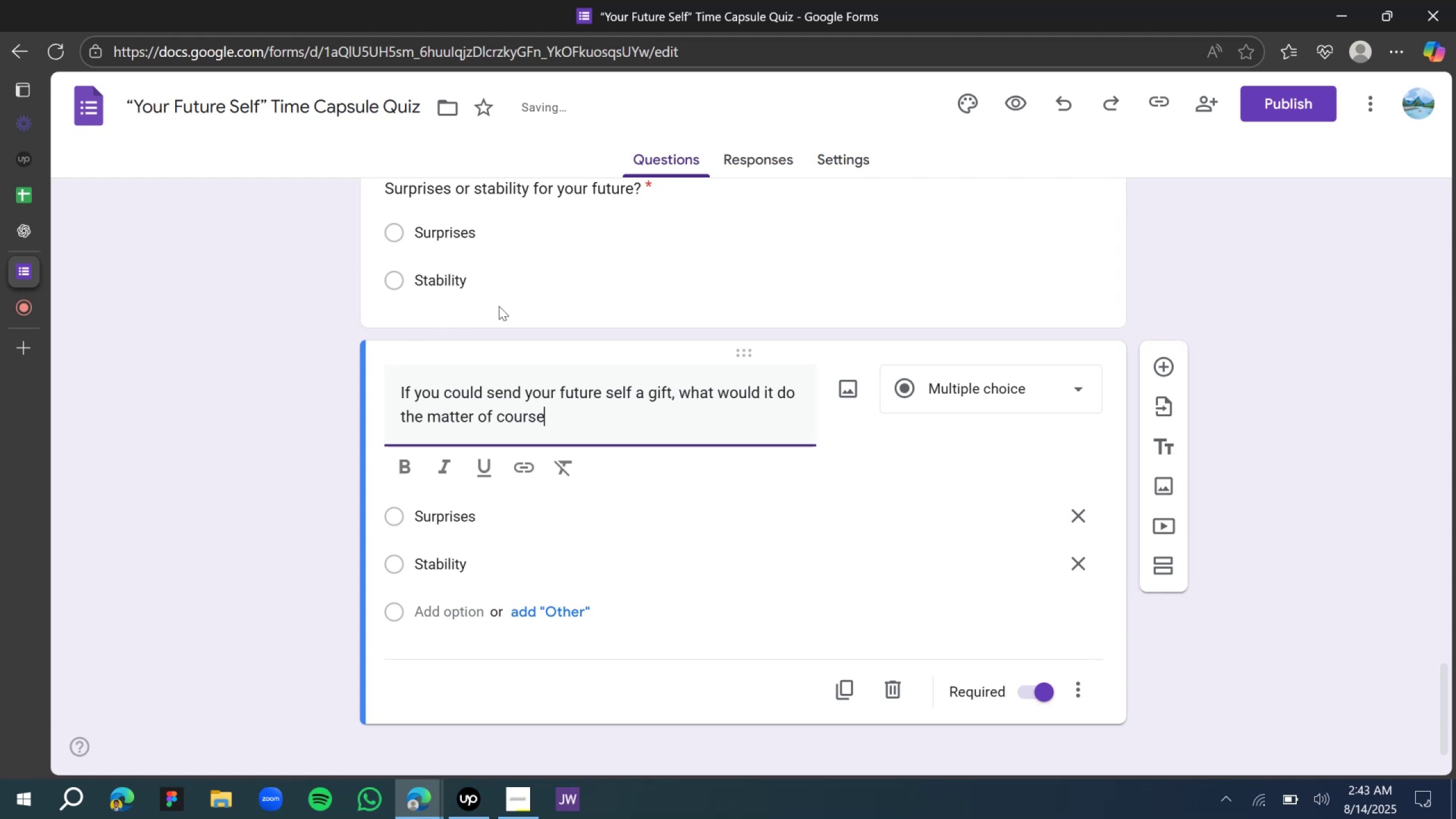 
key(Period)
 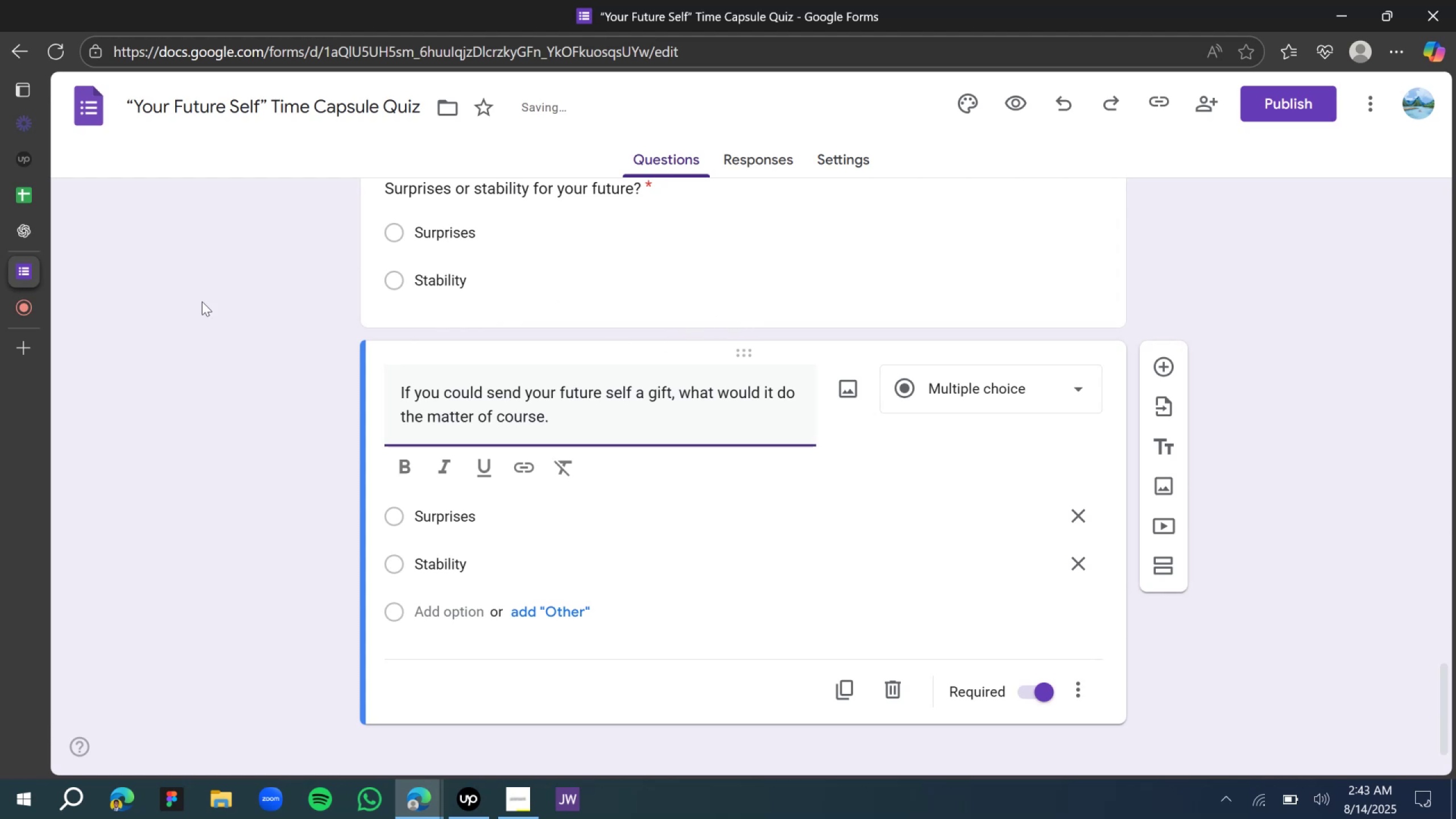 
left_click([30, 229])
 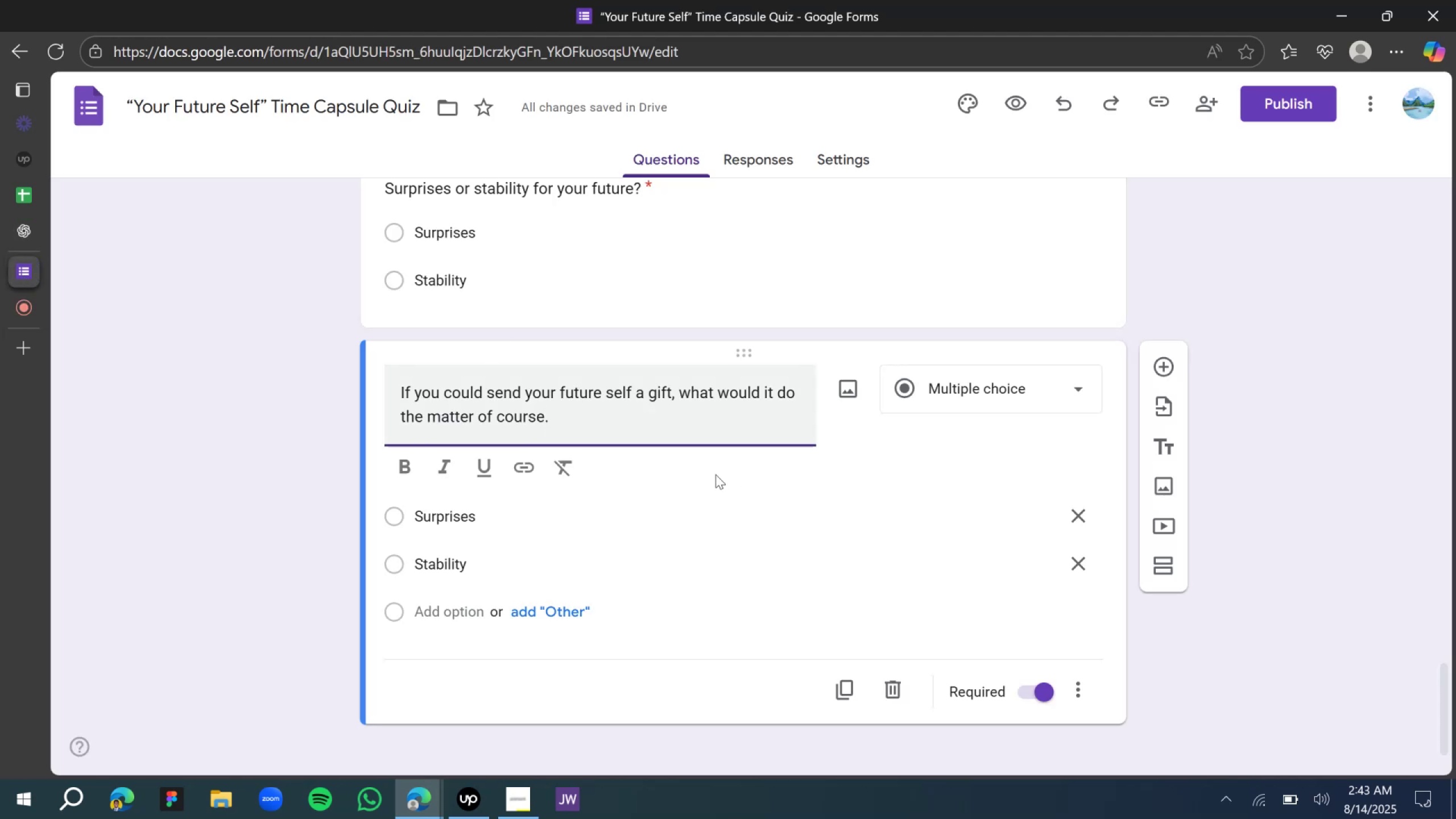 
wait(6.12)
 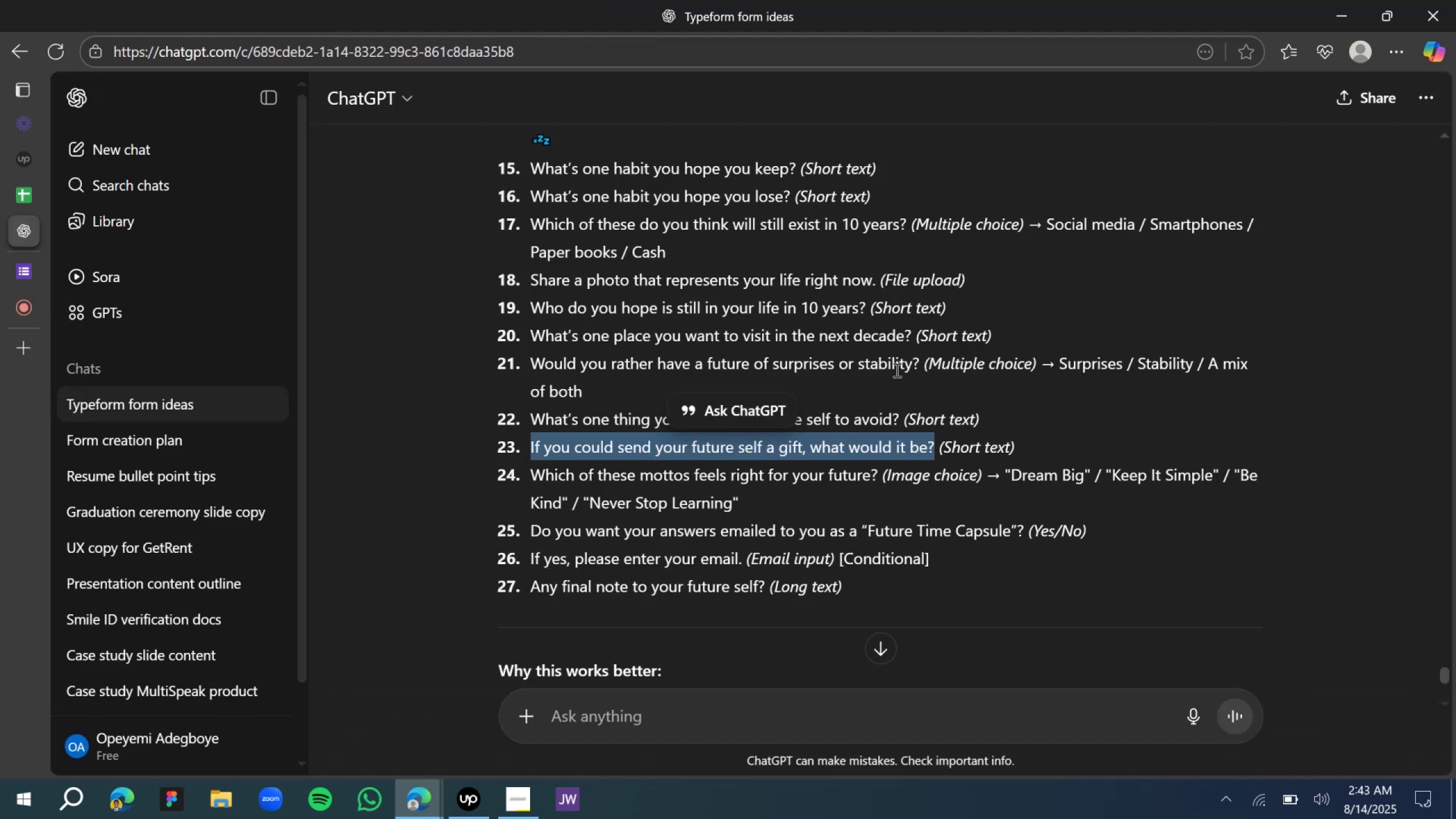 
scroll: coordinate [598, 398], scroll_direction: up, amount: 1.0
 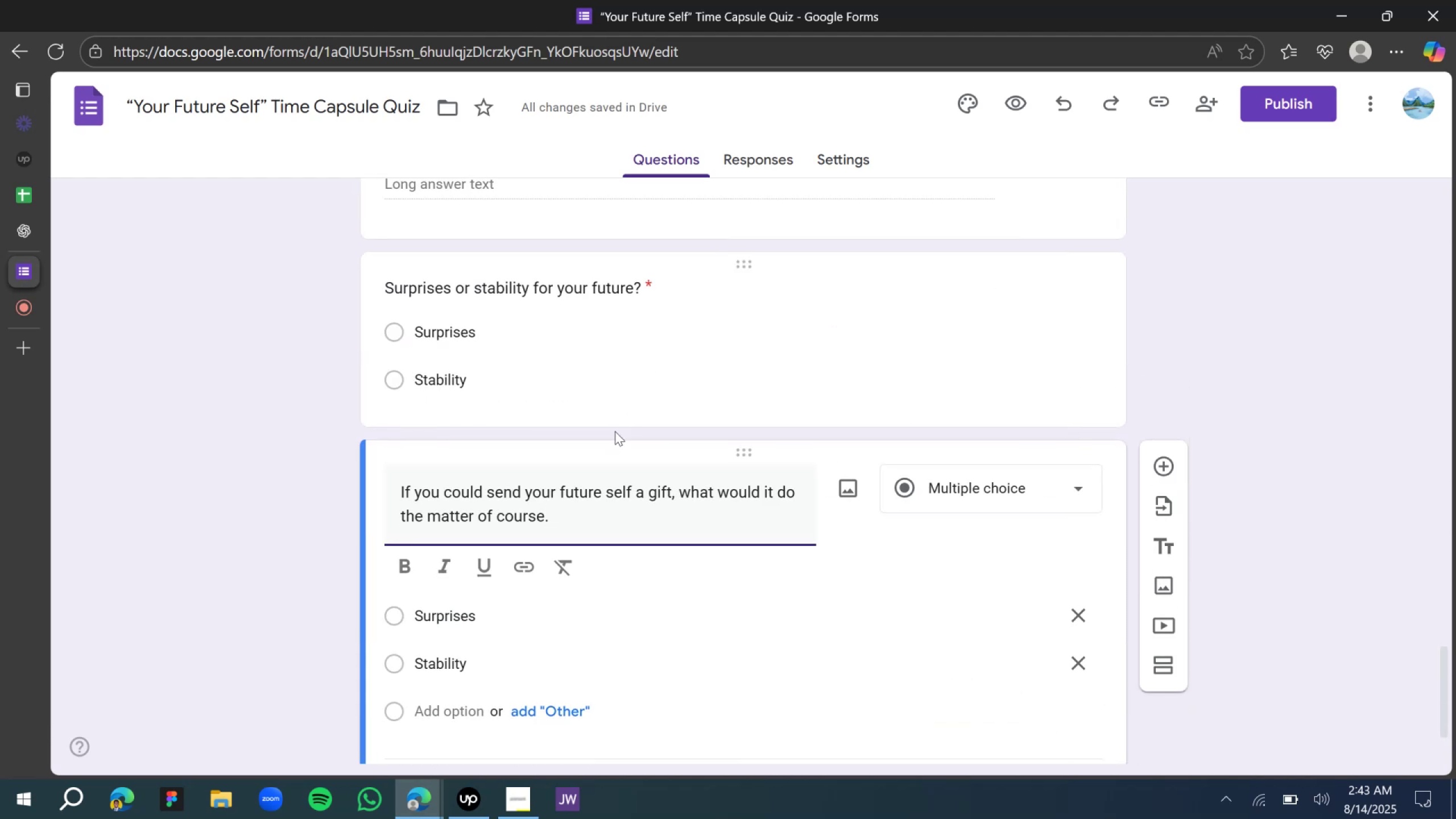 
key(Control+ControlLeft)
 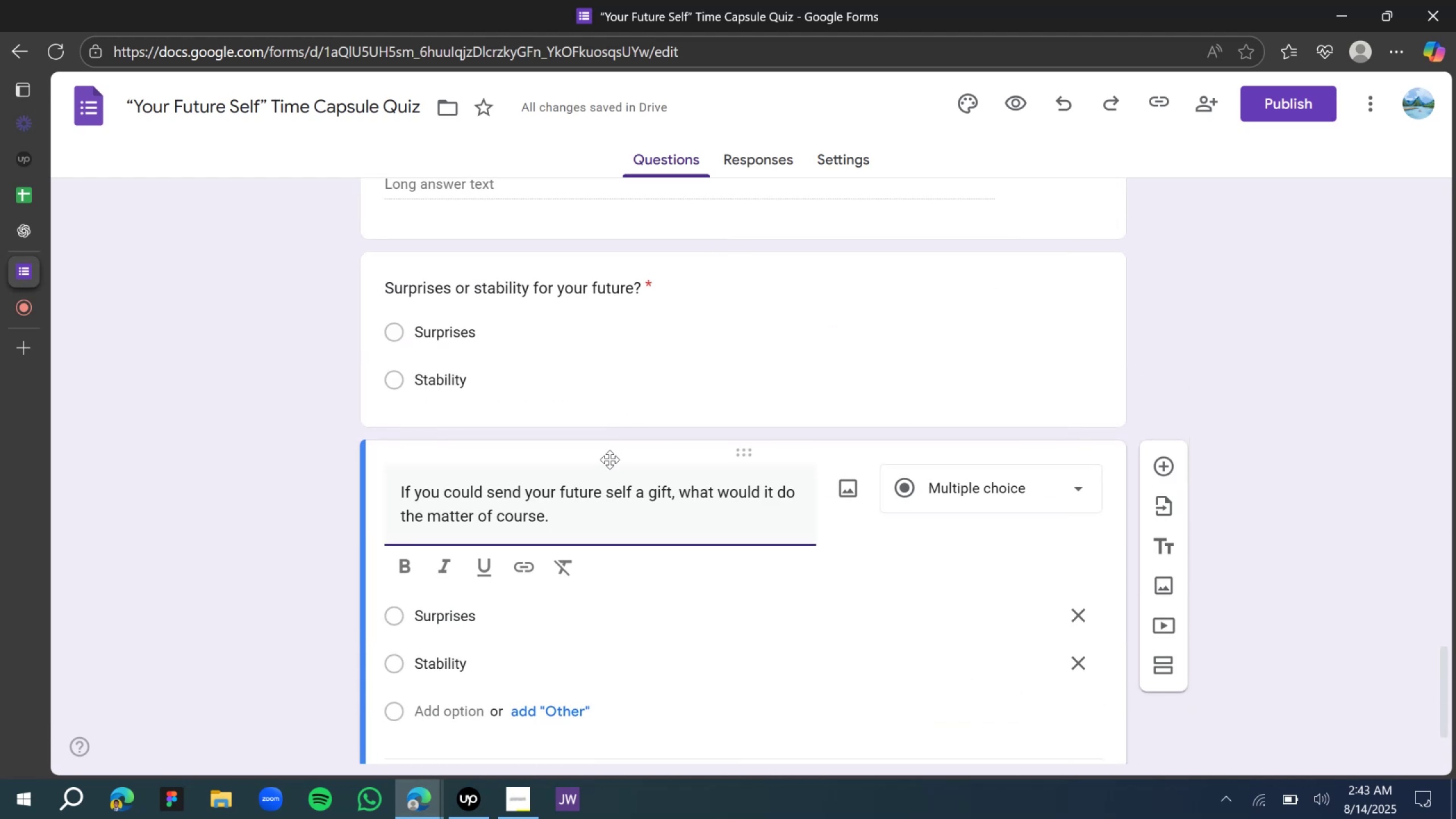 
scroll: coordinate [670, 493], scroll_direction: down, amount: 10.0
 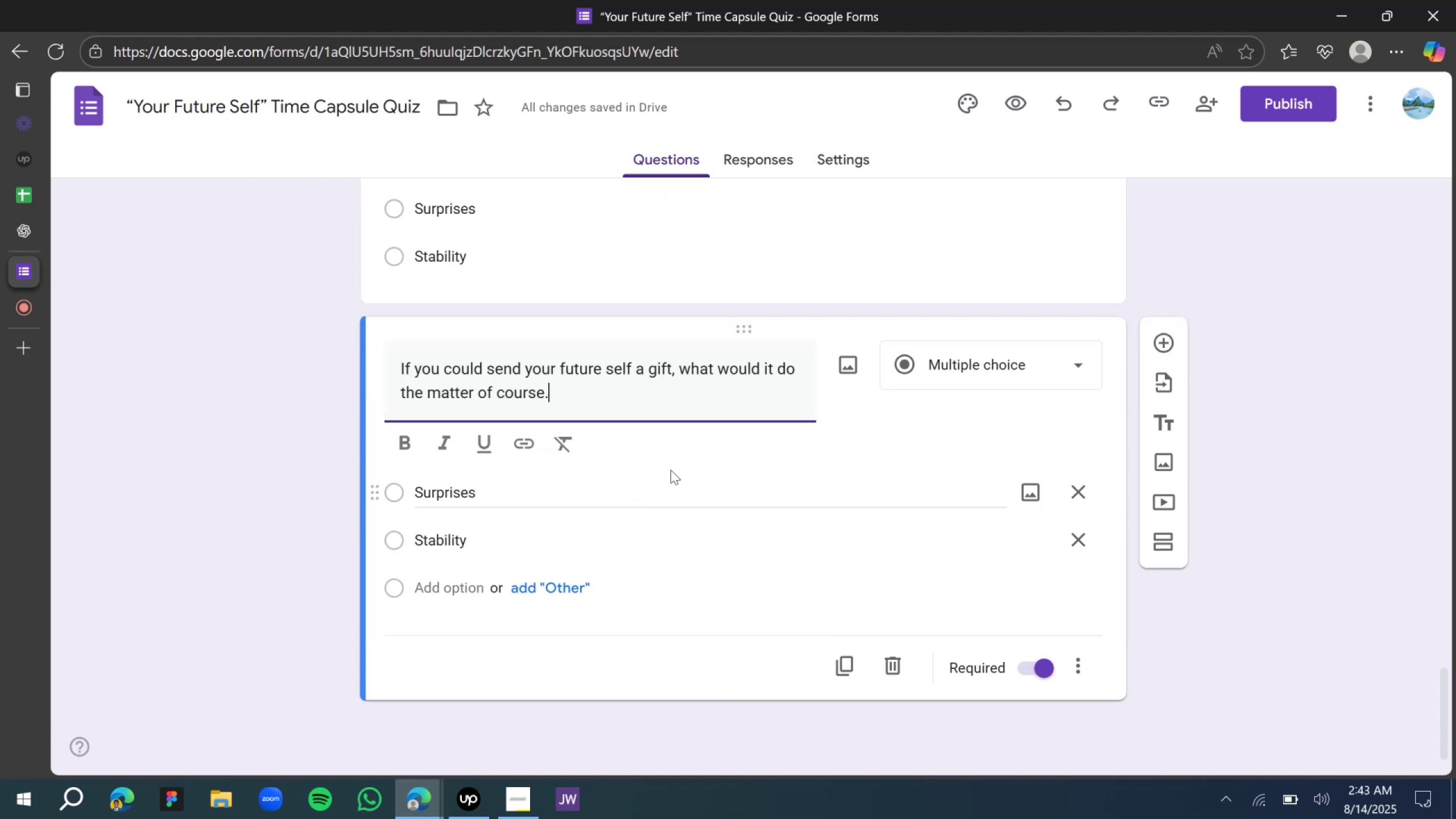 
scroll: coordinate [671, 467], scroll_direction: up, amount: 1.0
 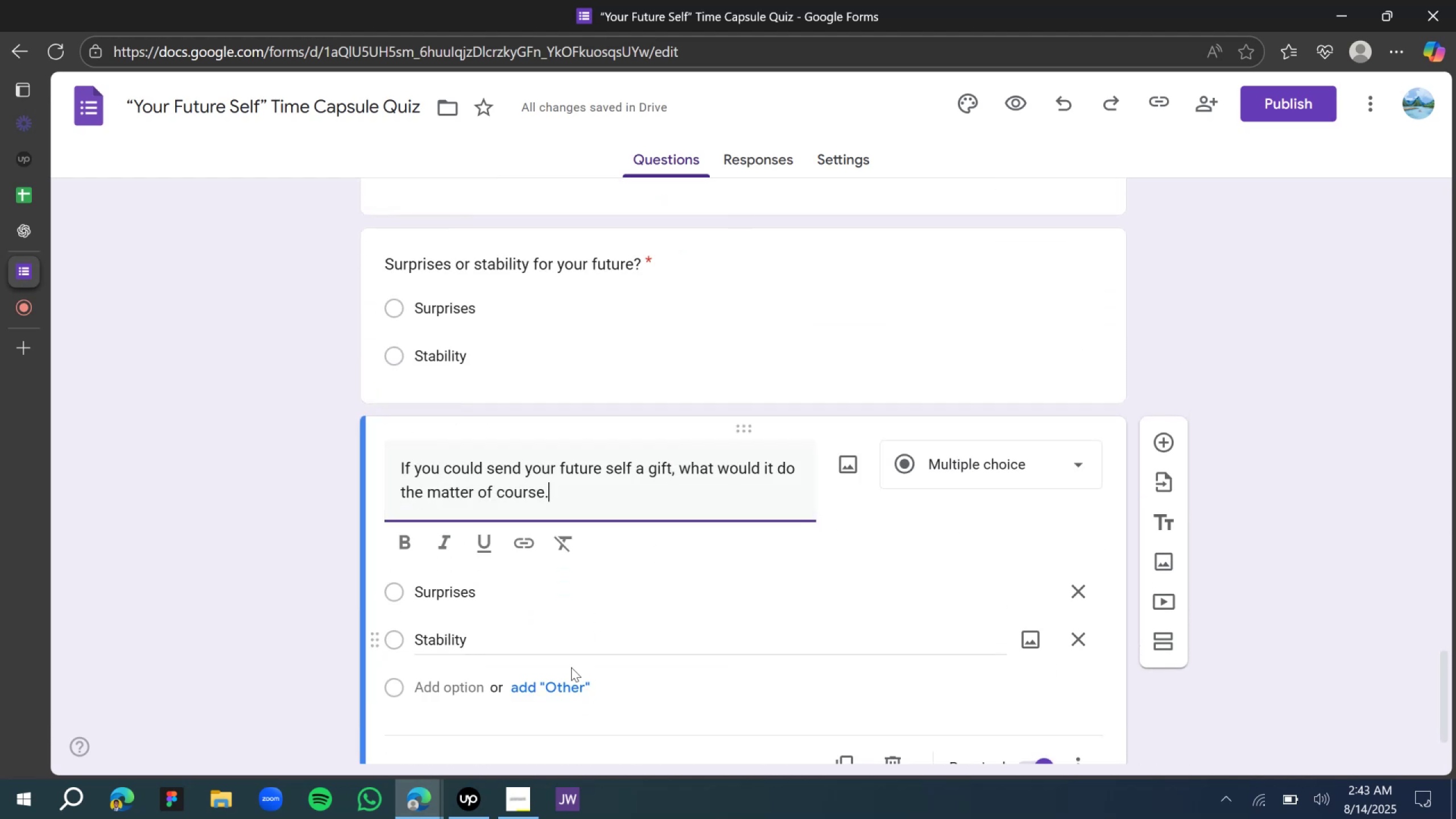 
left_click([565, 682])
 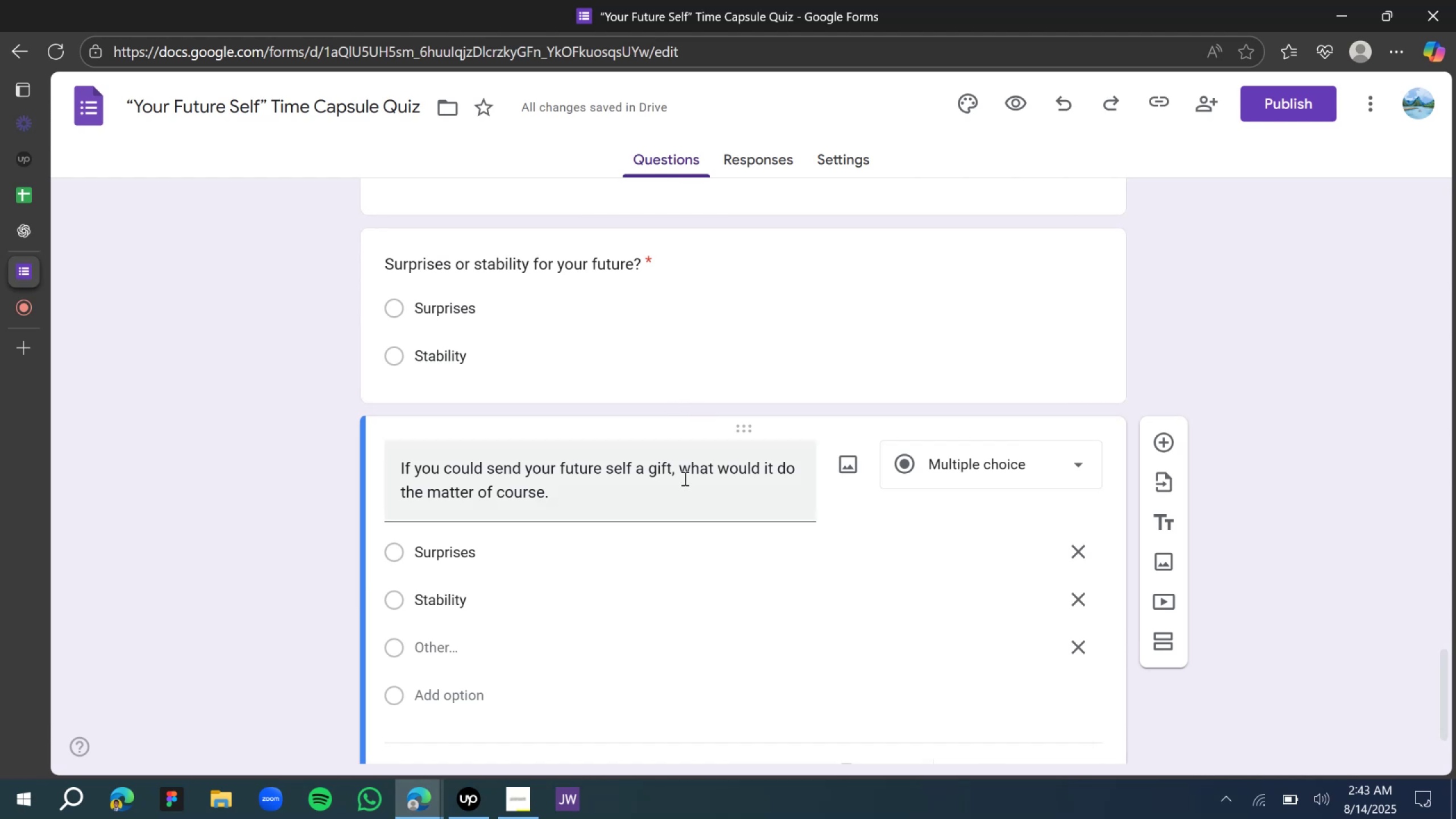 
wait(5.61)
 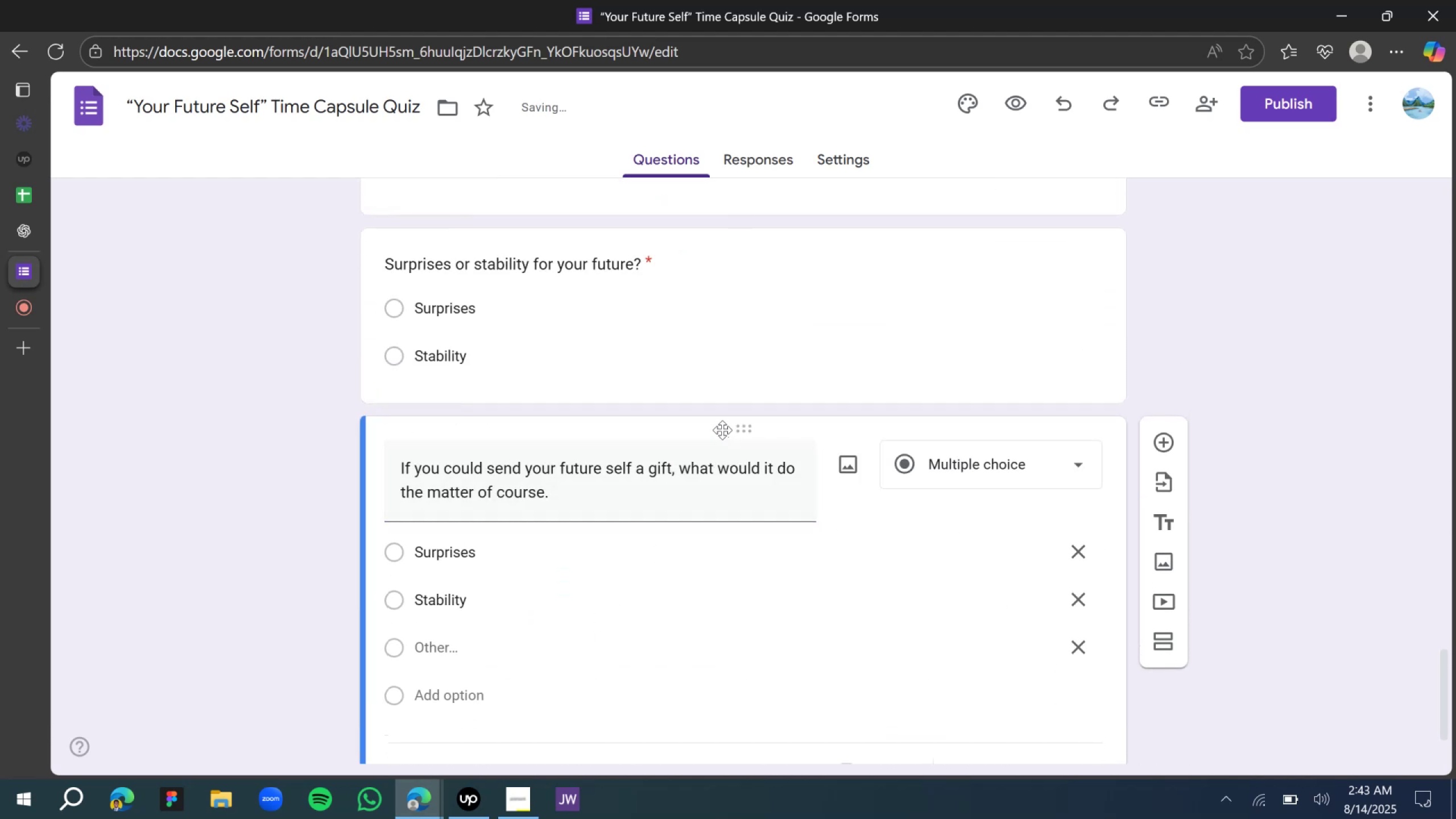 
double_click([735, 471])
 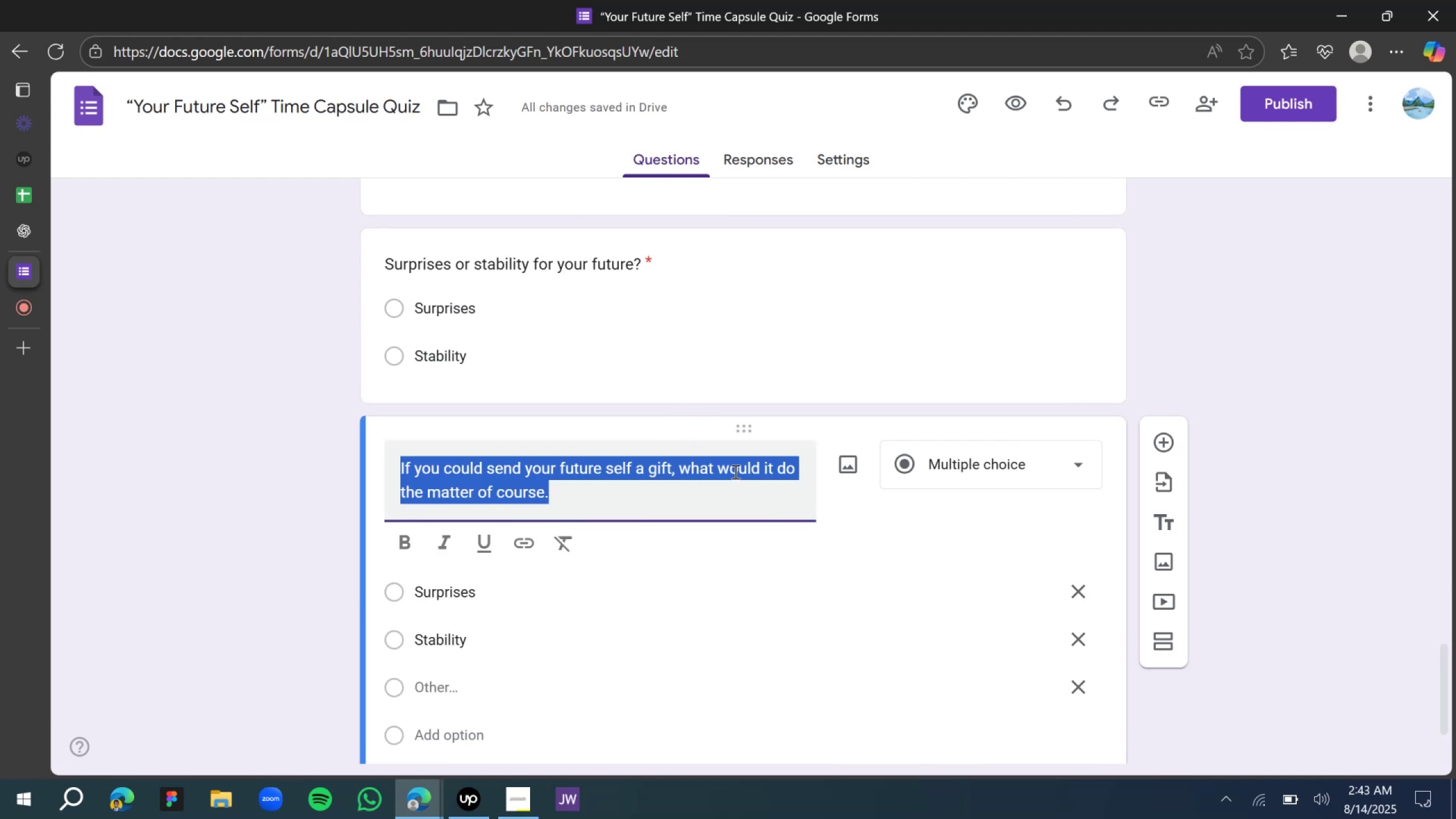 
left_click([718, 461])
 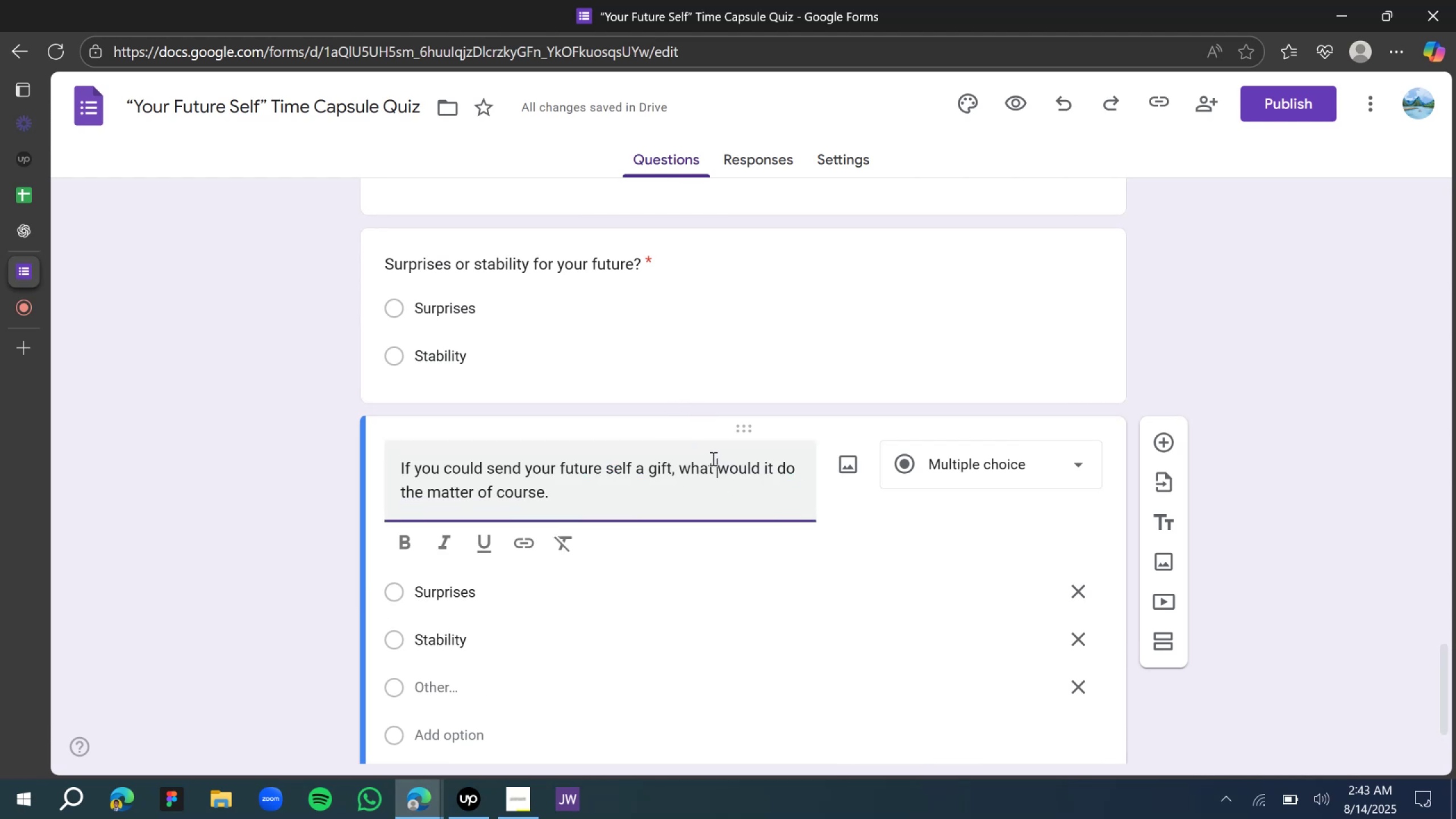 
left_click_drag(start_coordinate=[717, 463], to_coordinate=[755, 513])
 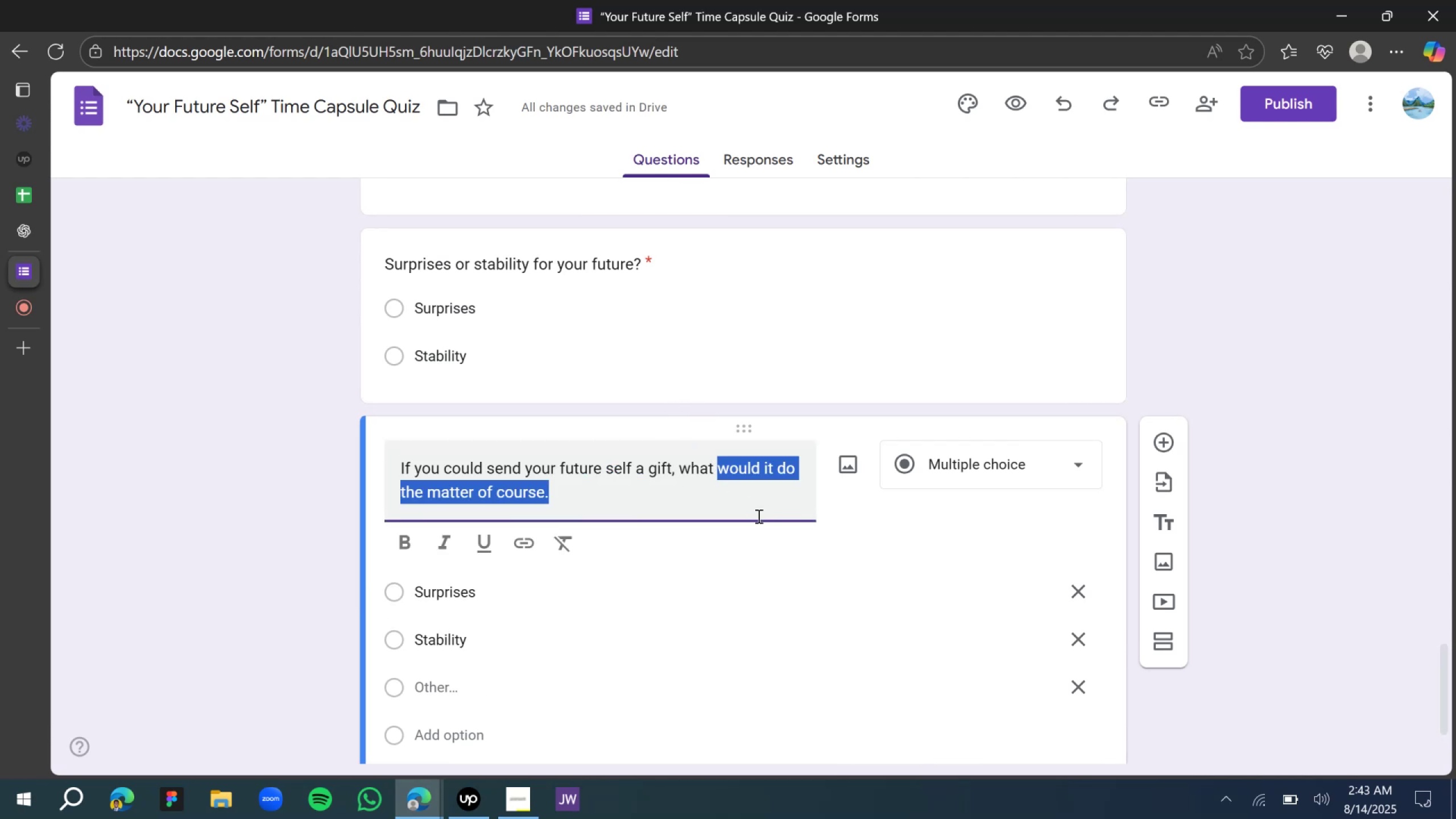 
type(gir)
key(Backspace)
type(ft would u)
key(Backspace)
type(i qhab)
key(Backspace)
type(nt to understan )
key(Backspace)
type(s a)
key(Backspace)
key(Backspace)
key(Backspace)
type(d and reason)
 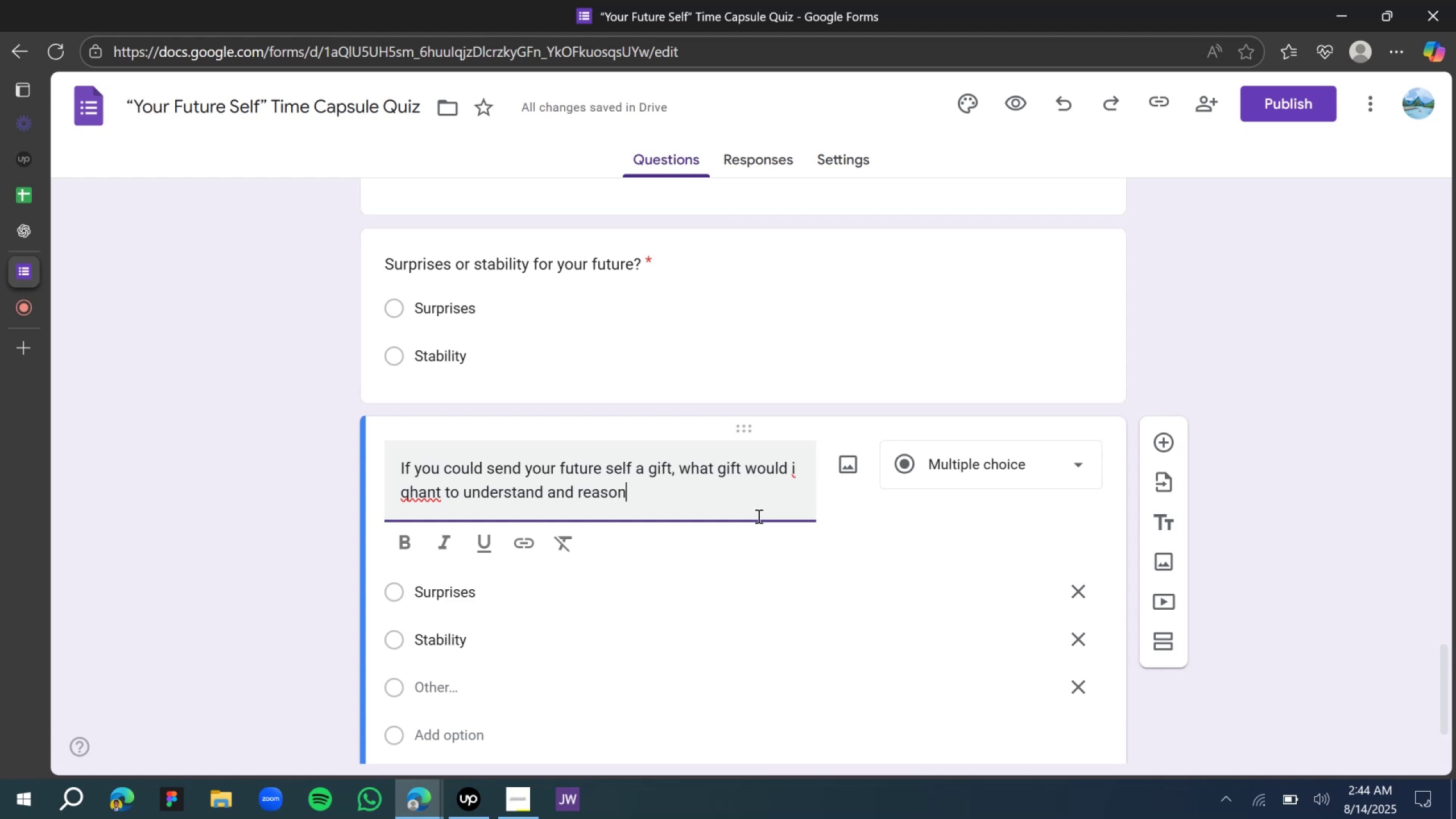 
left_click_drag(start_coordinate=[403, 482], to_coordinate=[408, 484])
 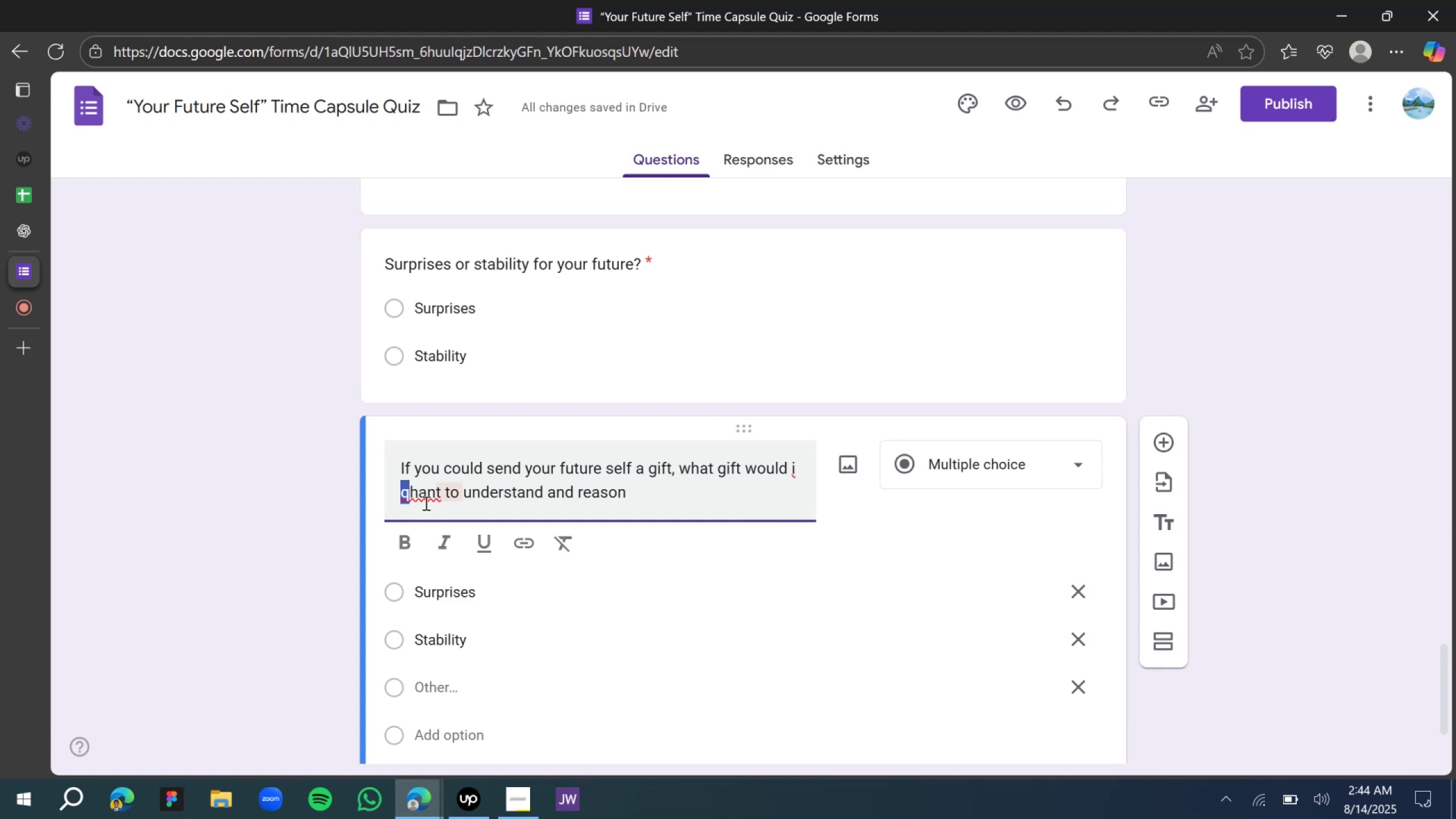 
mouse_move([416, 498])
 